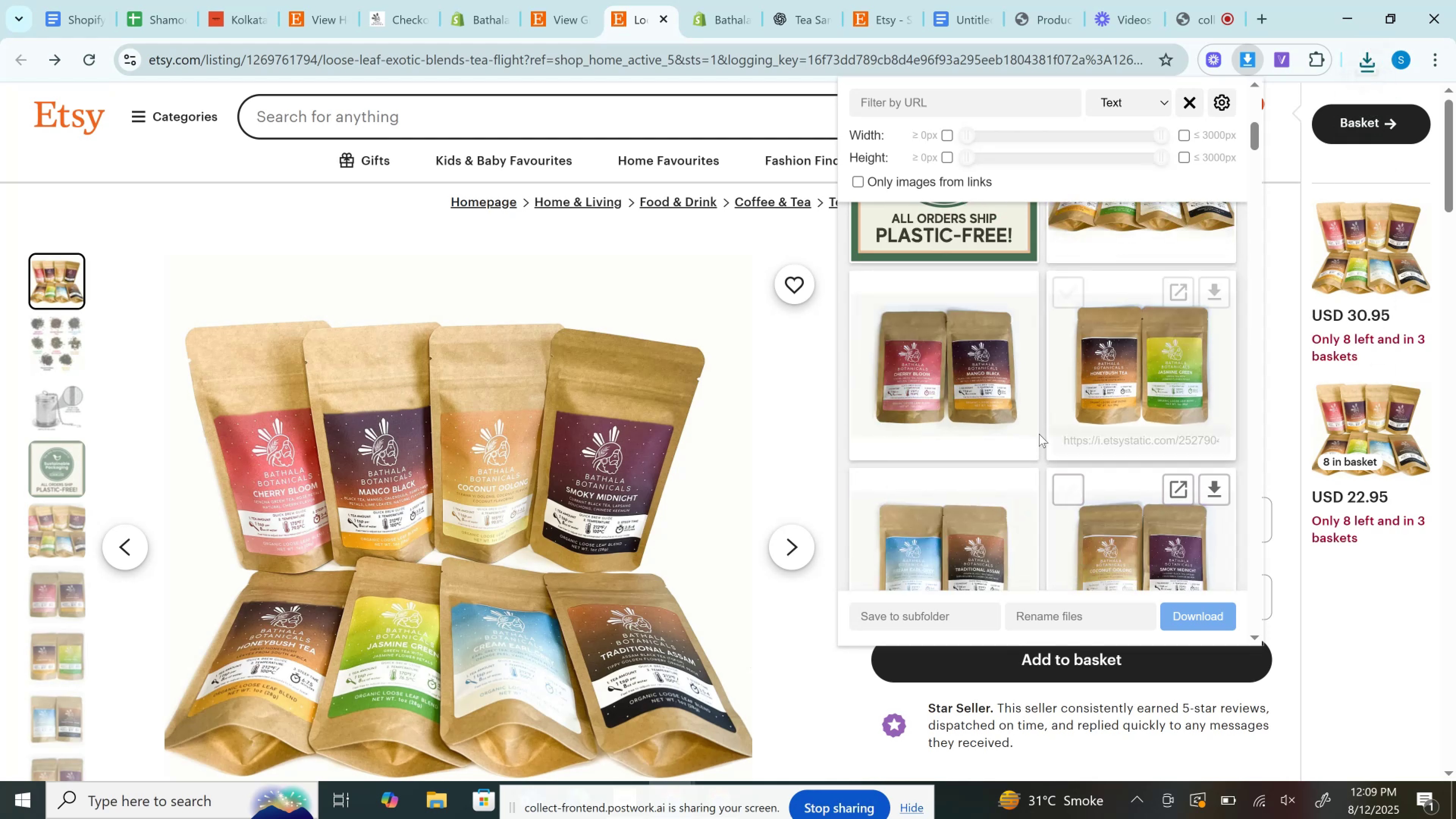 
scroll: coordinate [1032, 424], scroll_direction: down, amount: 3.0
 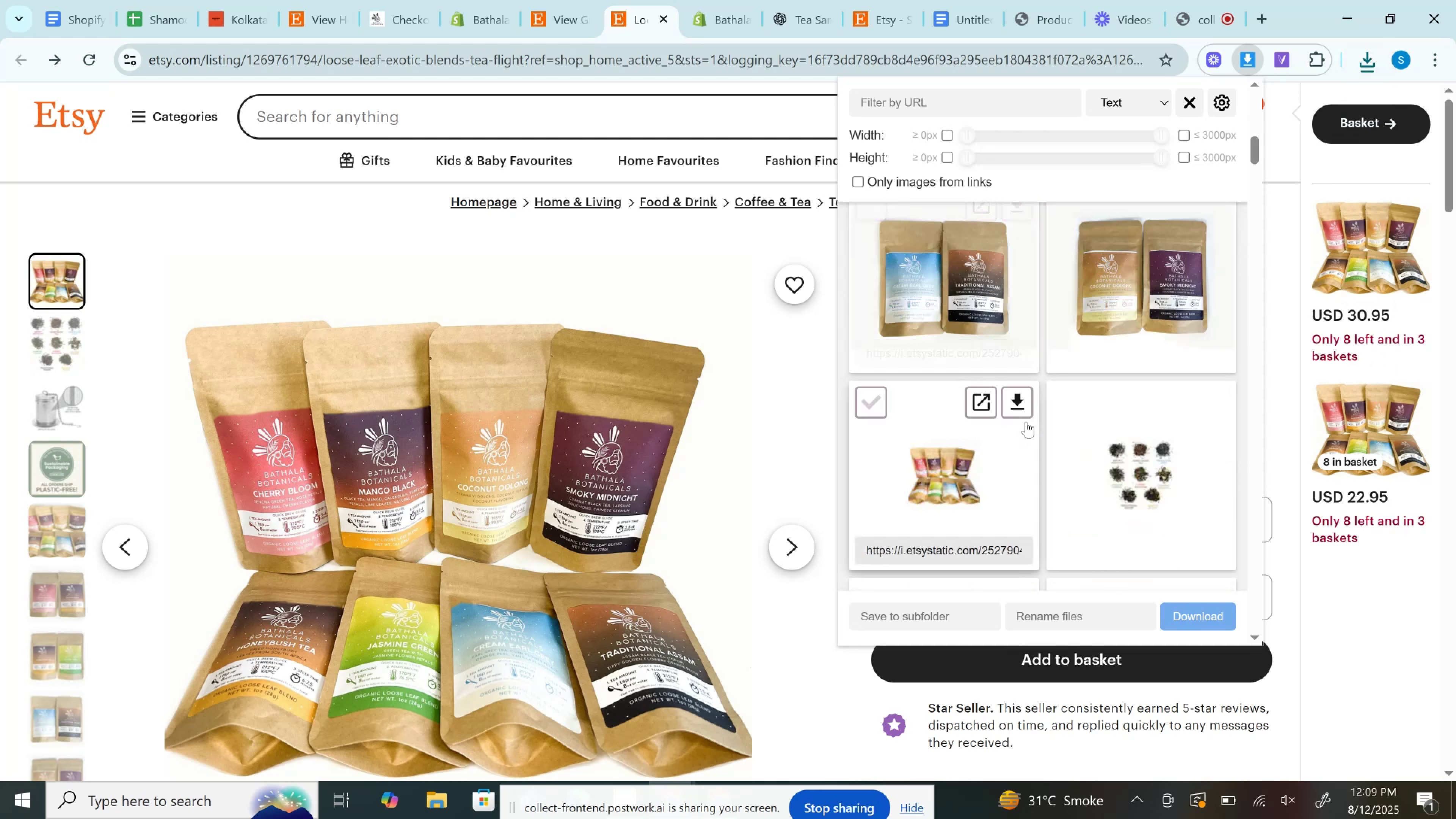 
scroll: coordinate [1026, 422], scroll_direction: up, amount: 2.0
 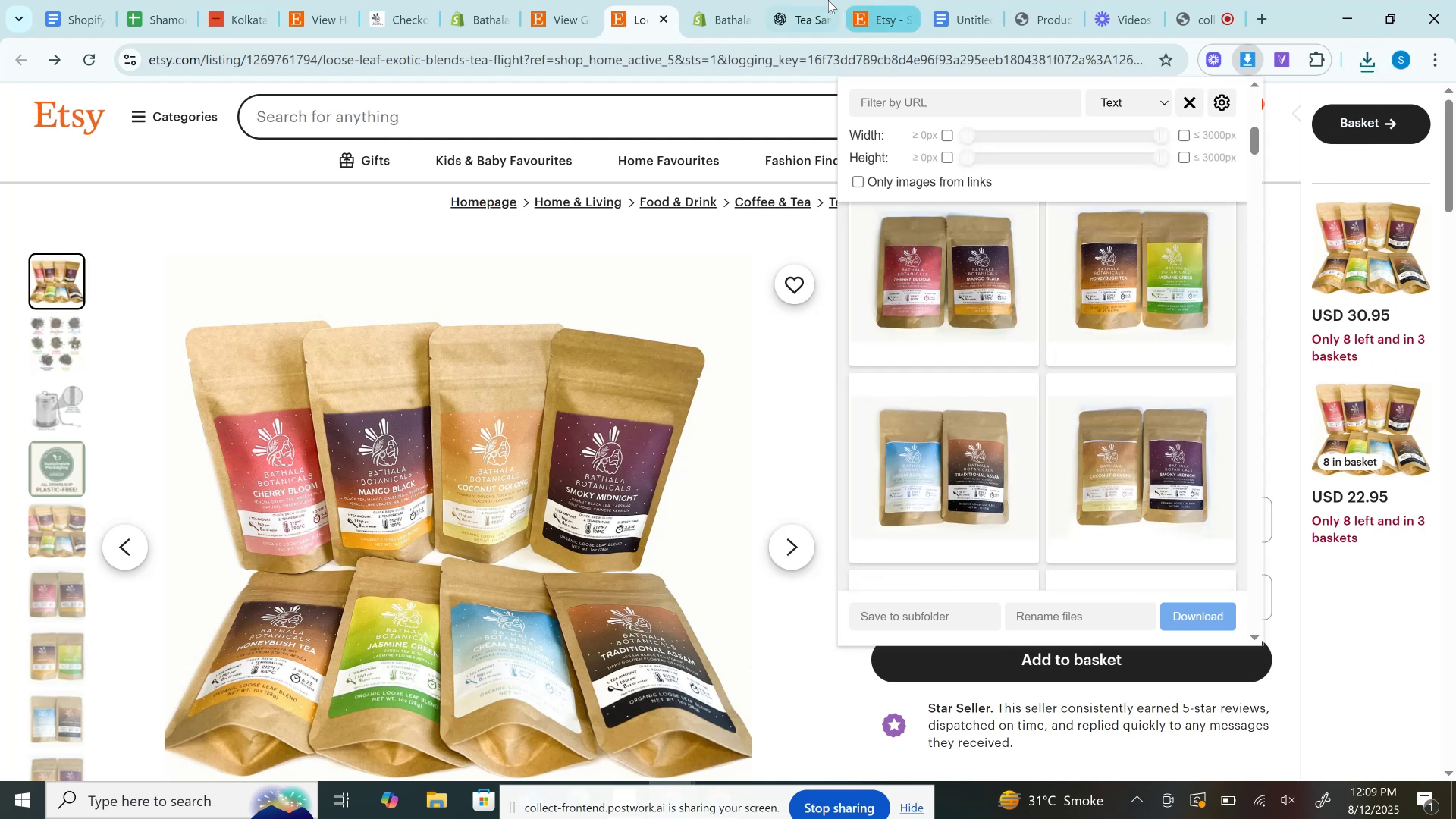 
left_click([725, 0])
 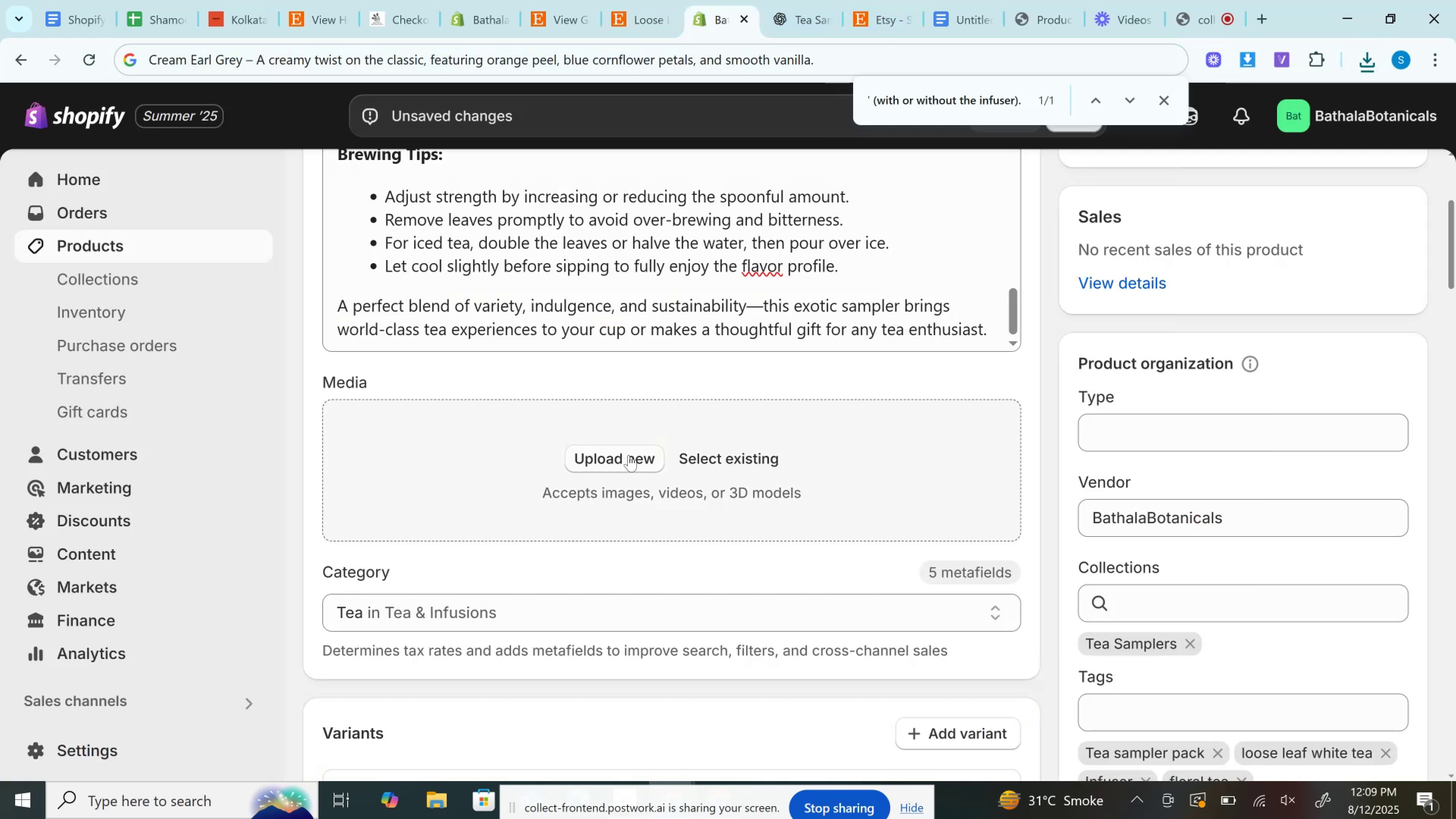 
left_click([629, 455])
 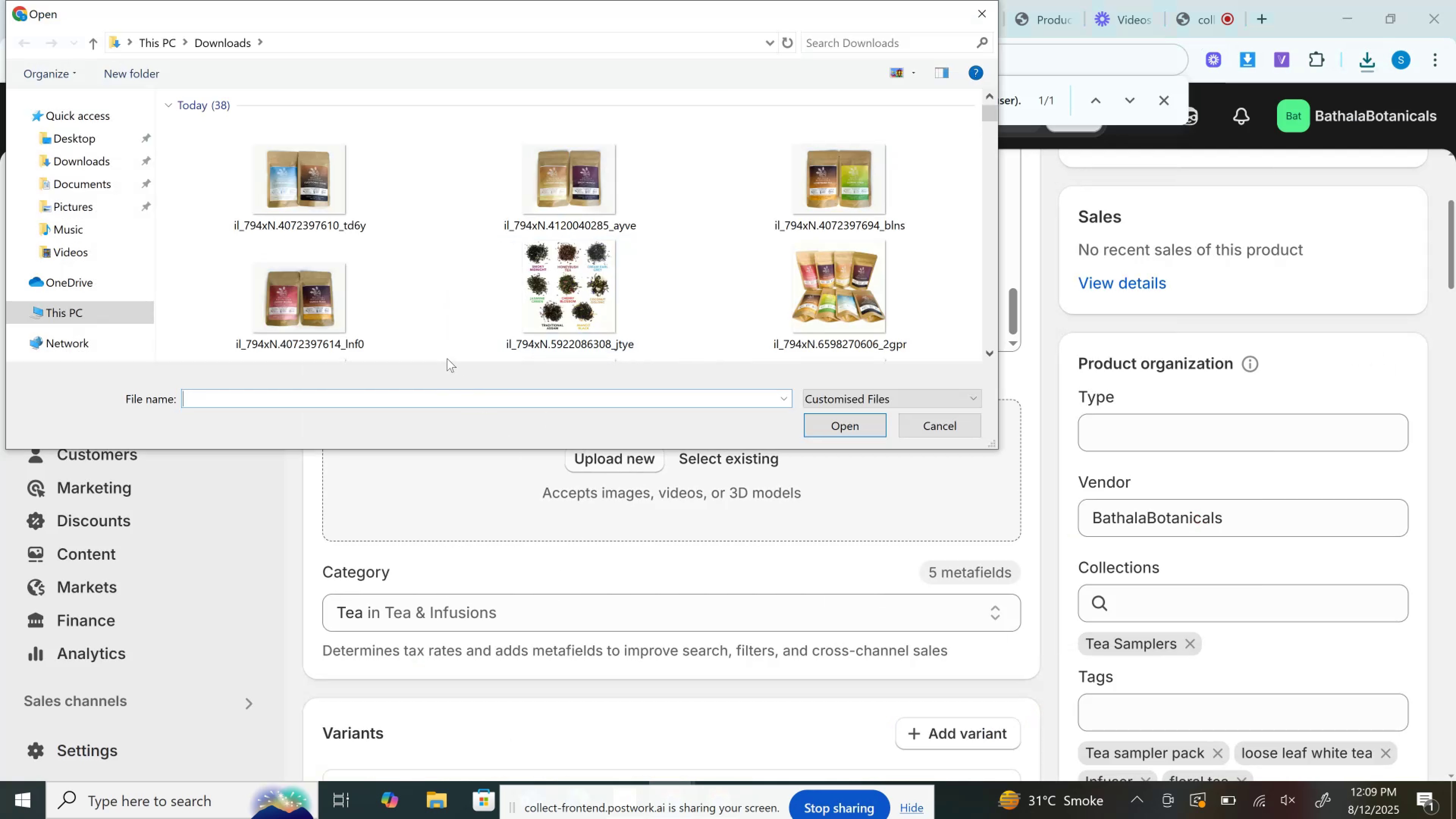 
hold_key(key=ControlLeft, duration=1.52)
left_click([311, 169])
 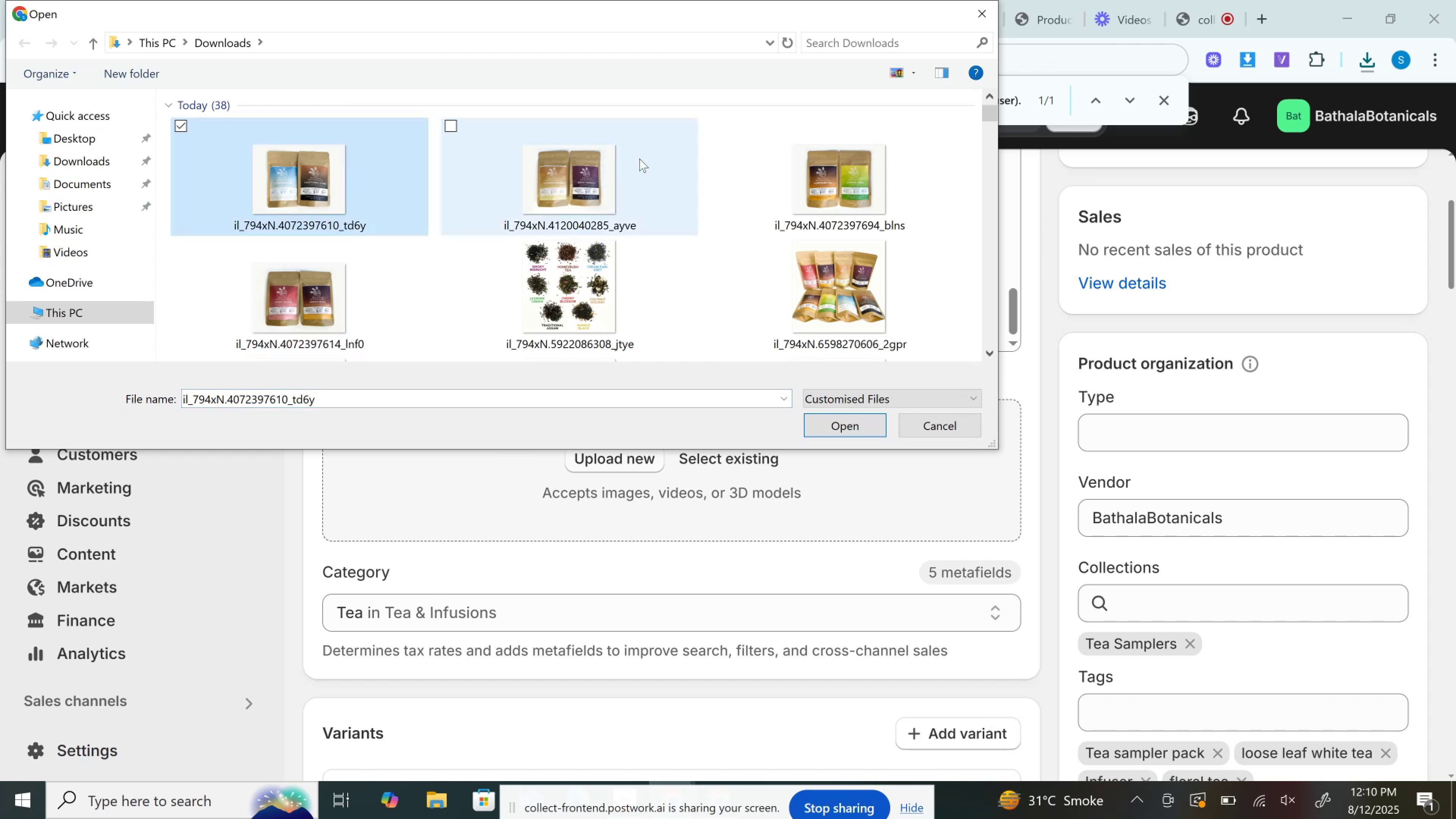 
left_click([639, 158])
 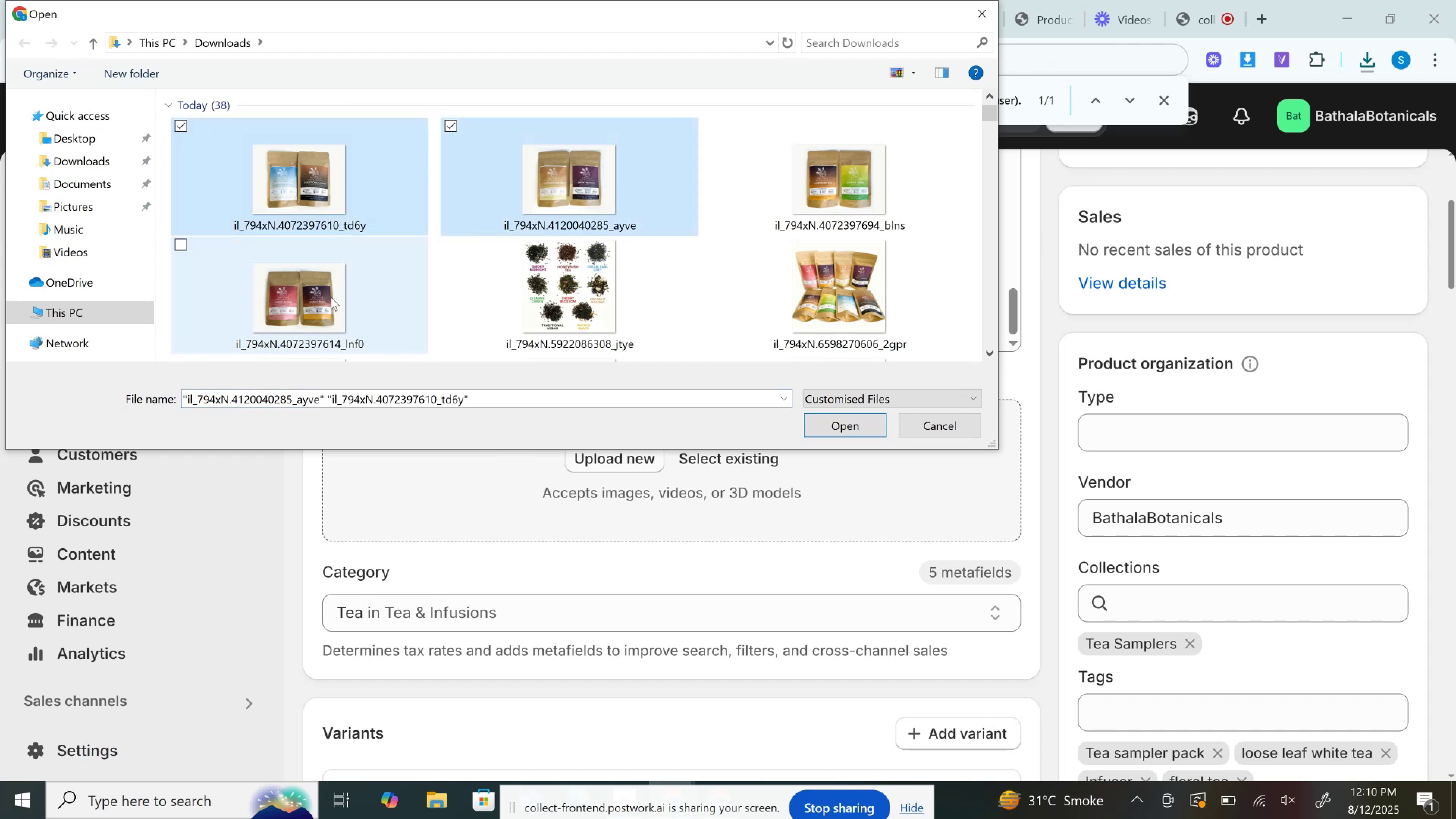 
hold_key(key=ControlLeft, duration=1.43)
left_click([331, 297])
 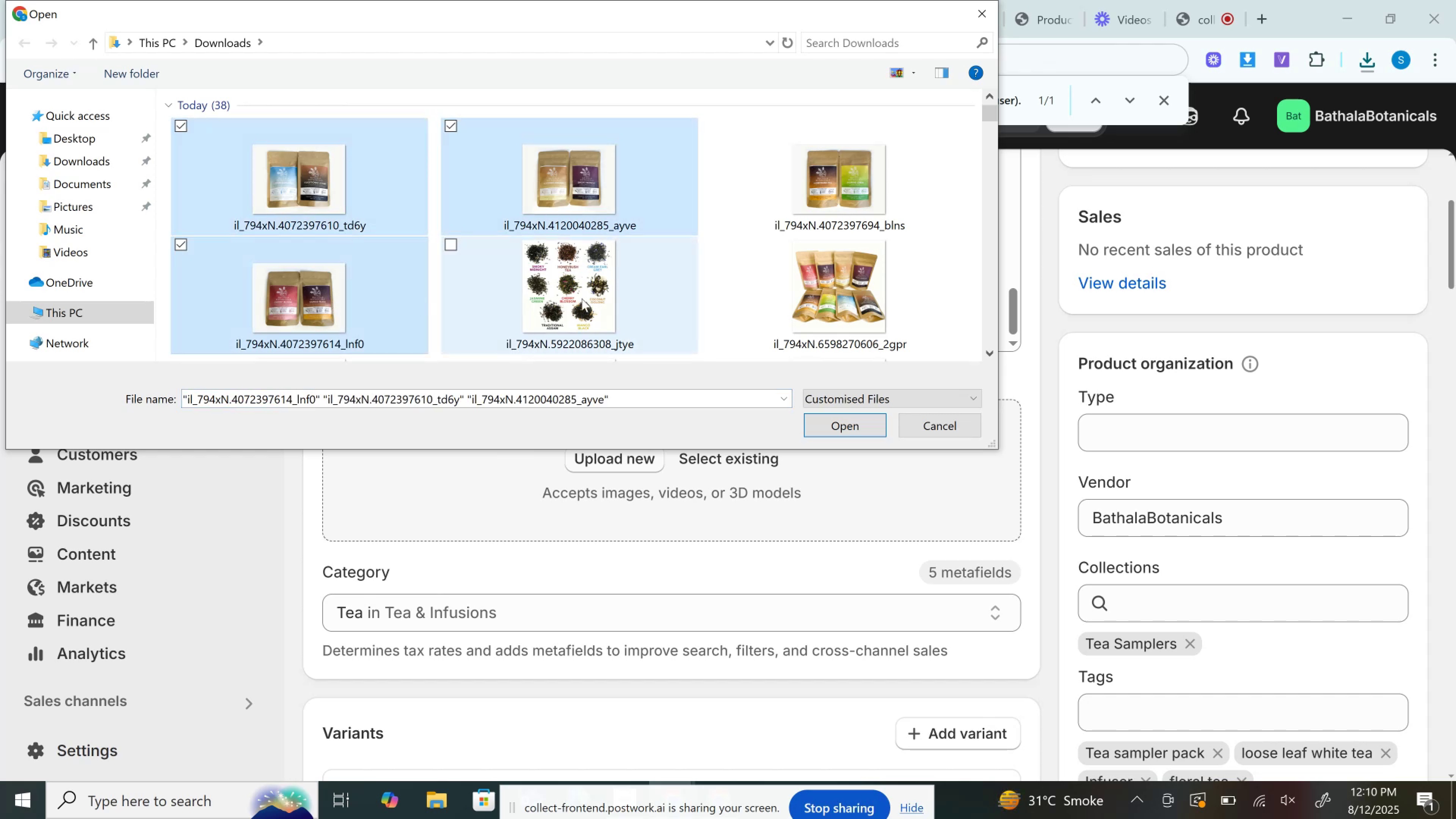 
double_click([582, 298])
 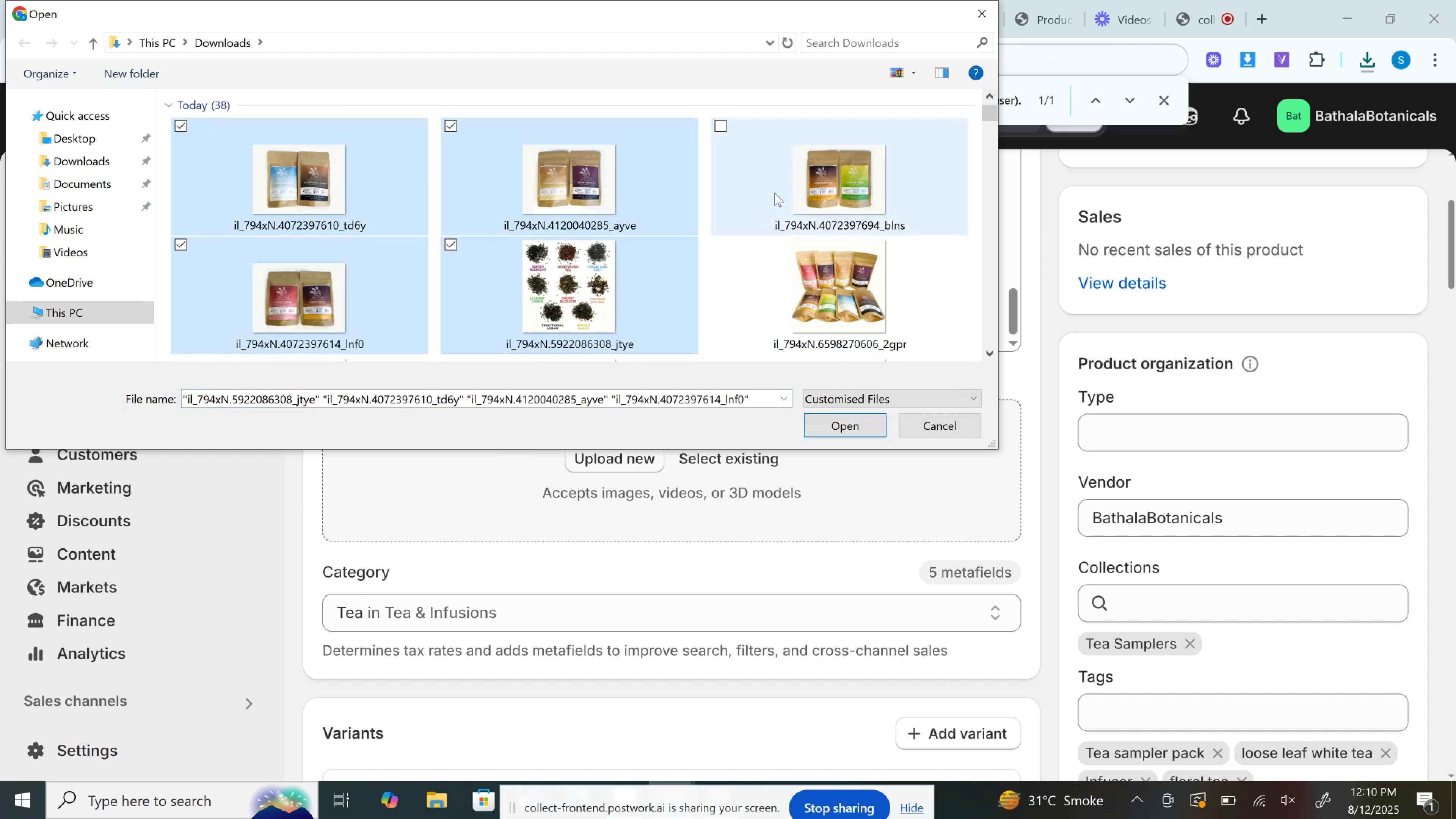 
left_click_drag(start_coordinate=[781, 179], to_coordinate=[783, 178])
 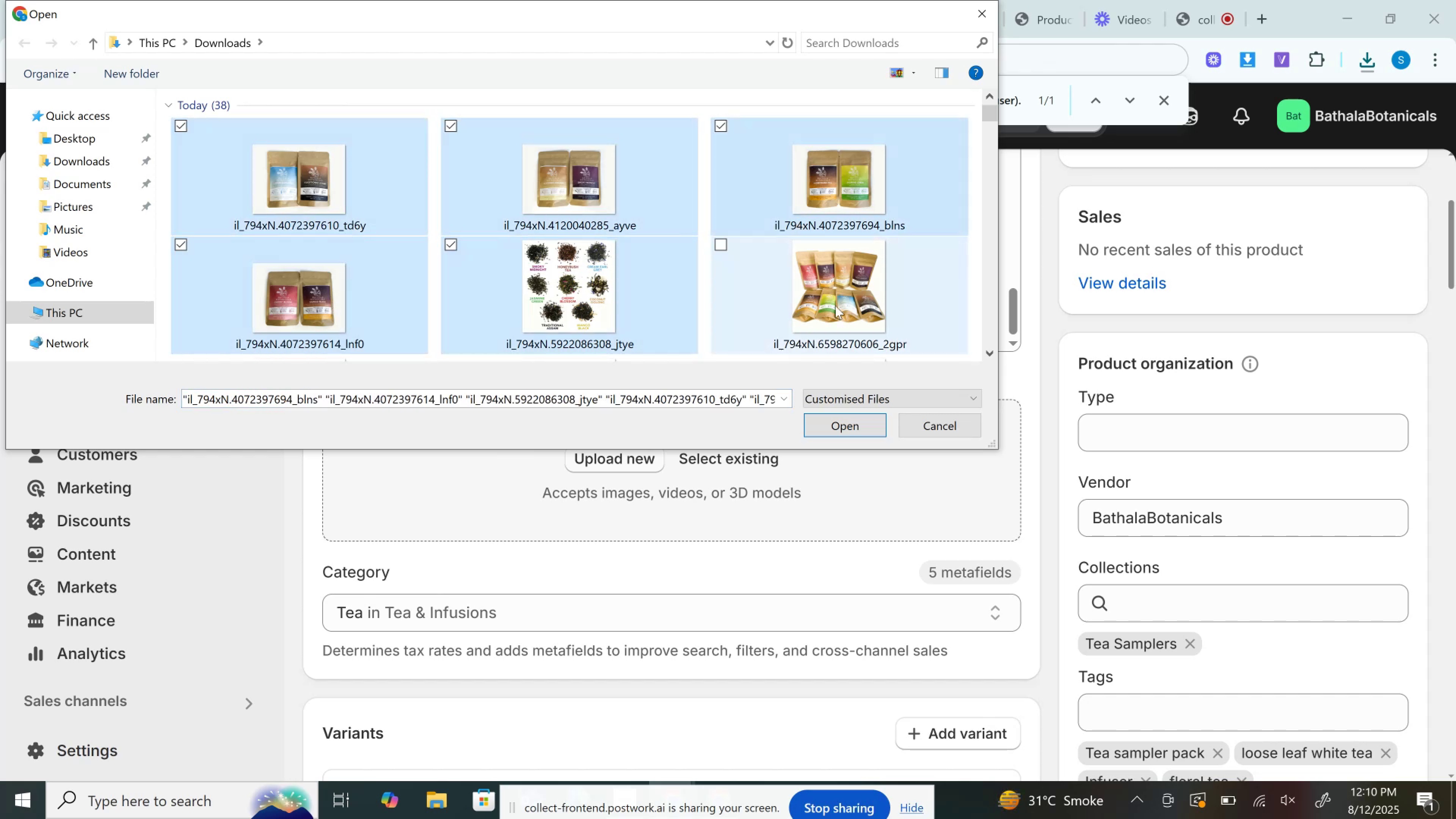 
double_click([835, 306])
 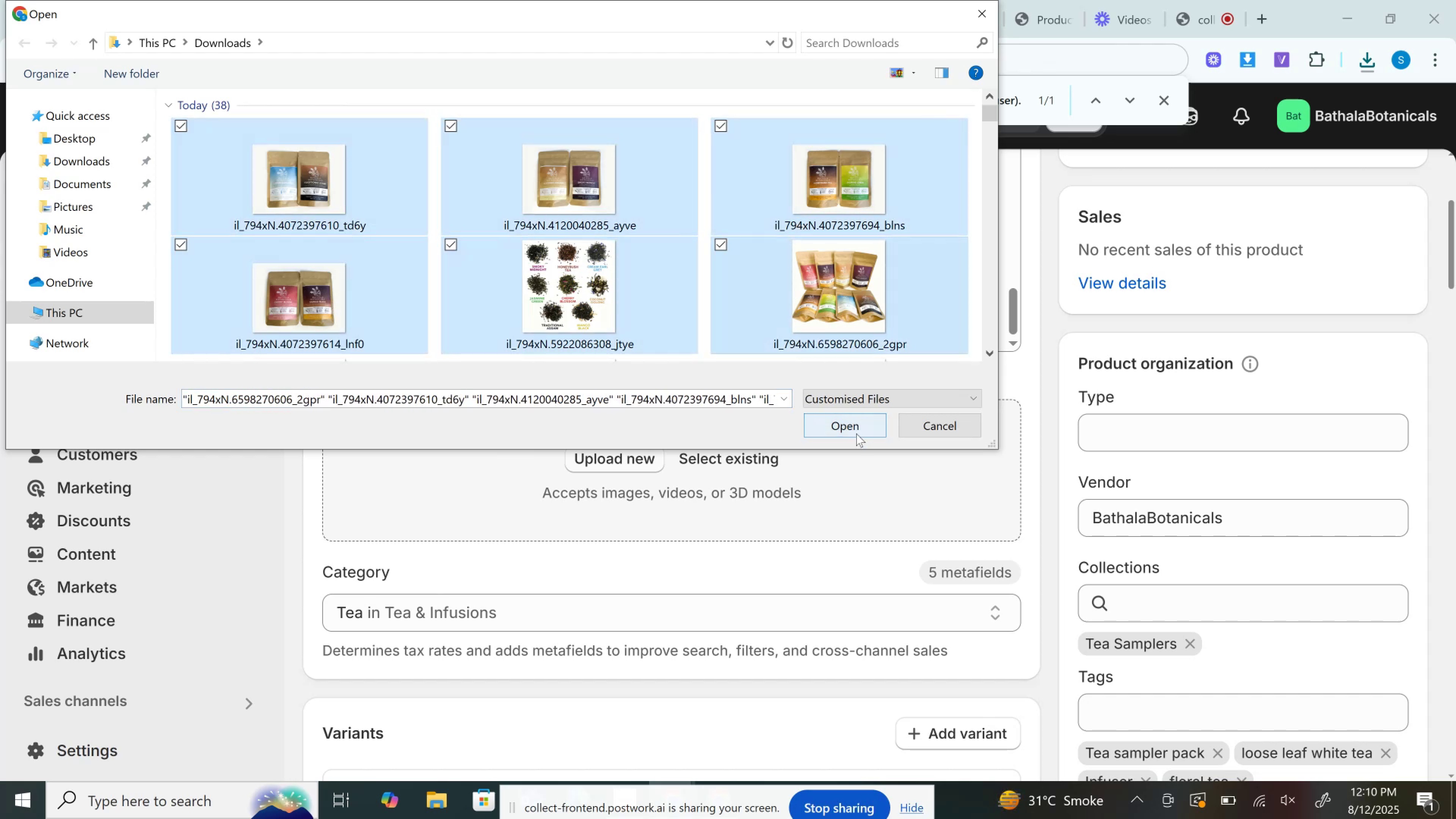 
left_click([854, 431])
 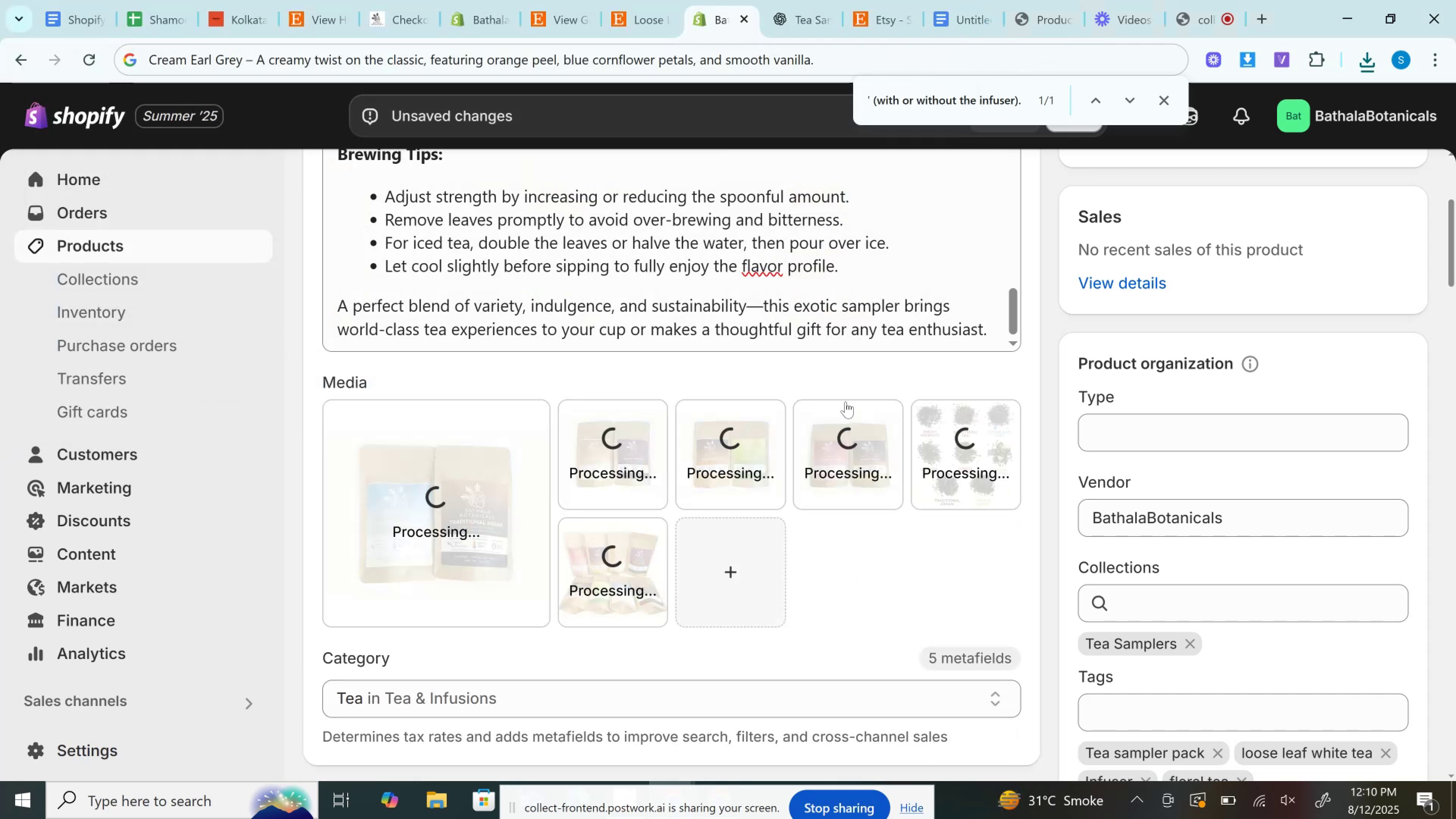 
wait(5.77)
 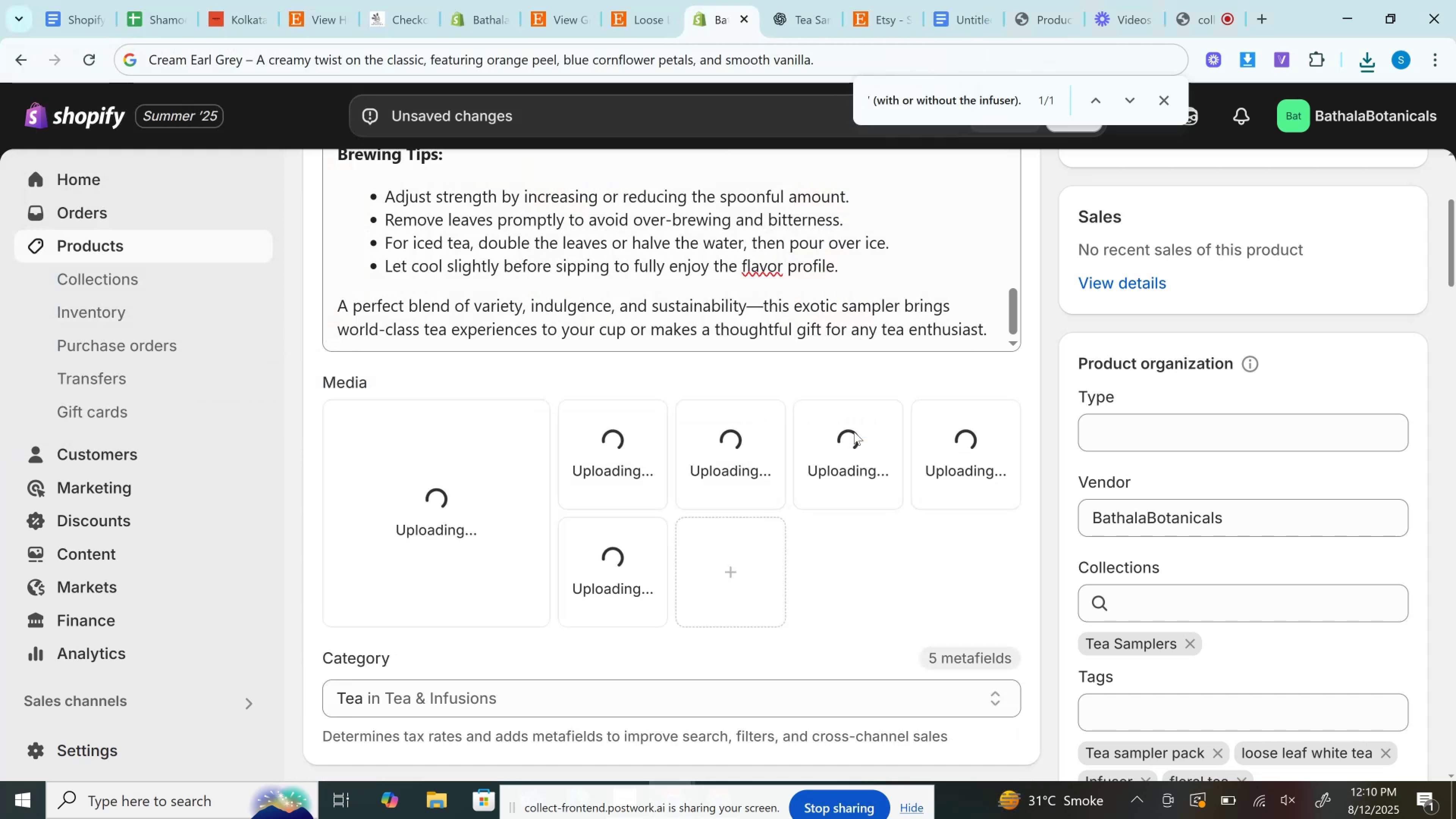 
left_click_drag(start_coordinate=[622, 574], to_coordinate=[432, 465])
 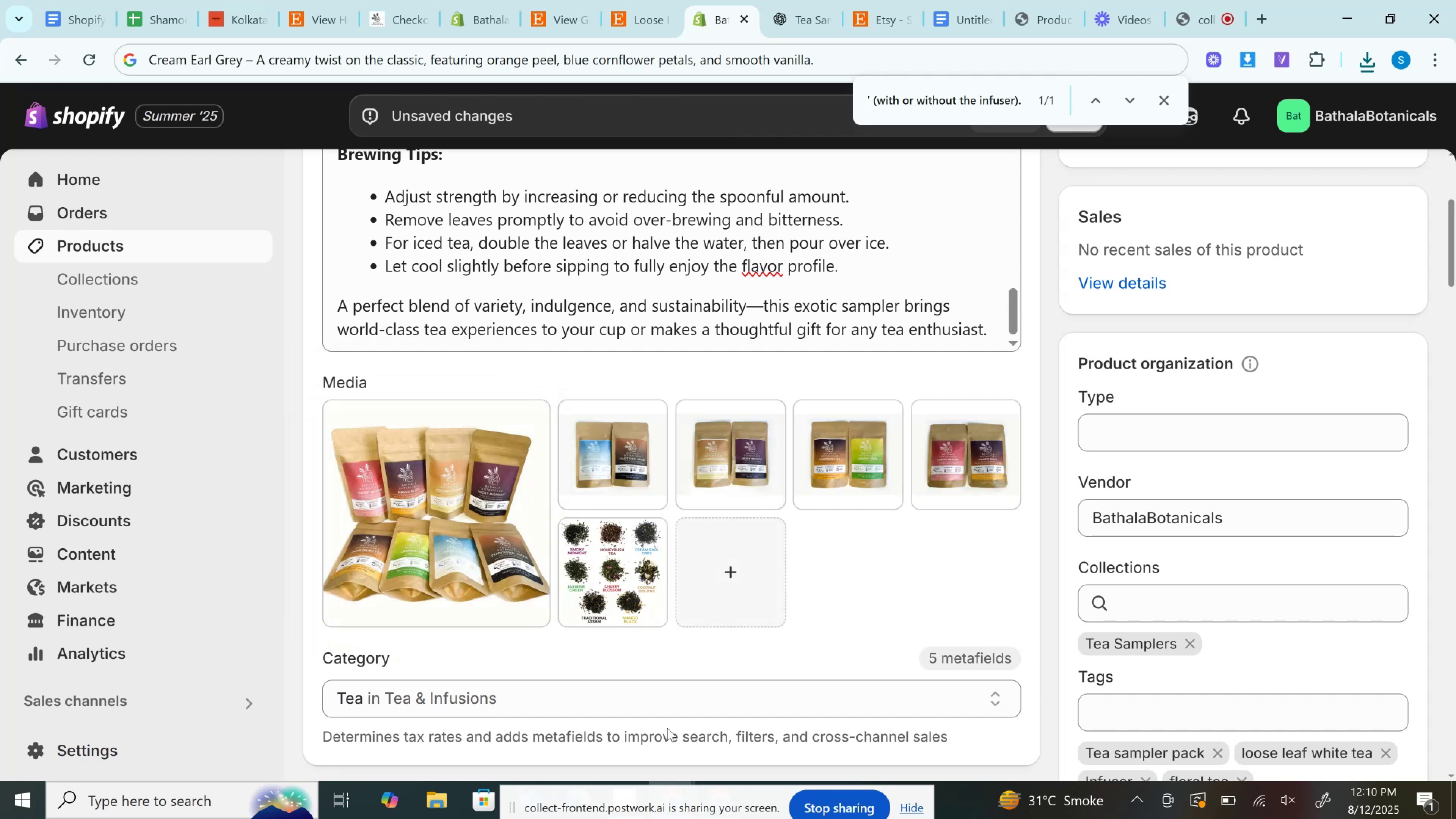 
left_click([671, 714])
 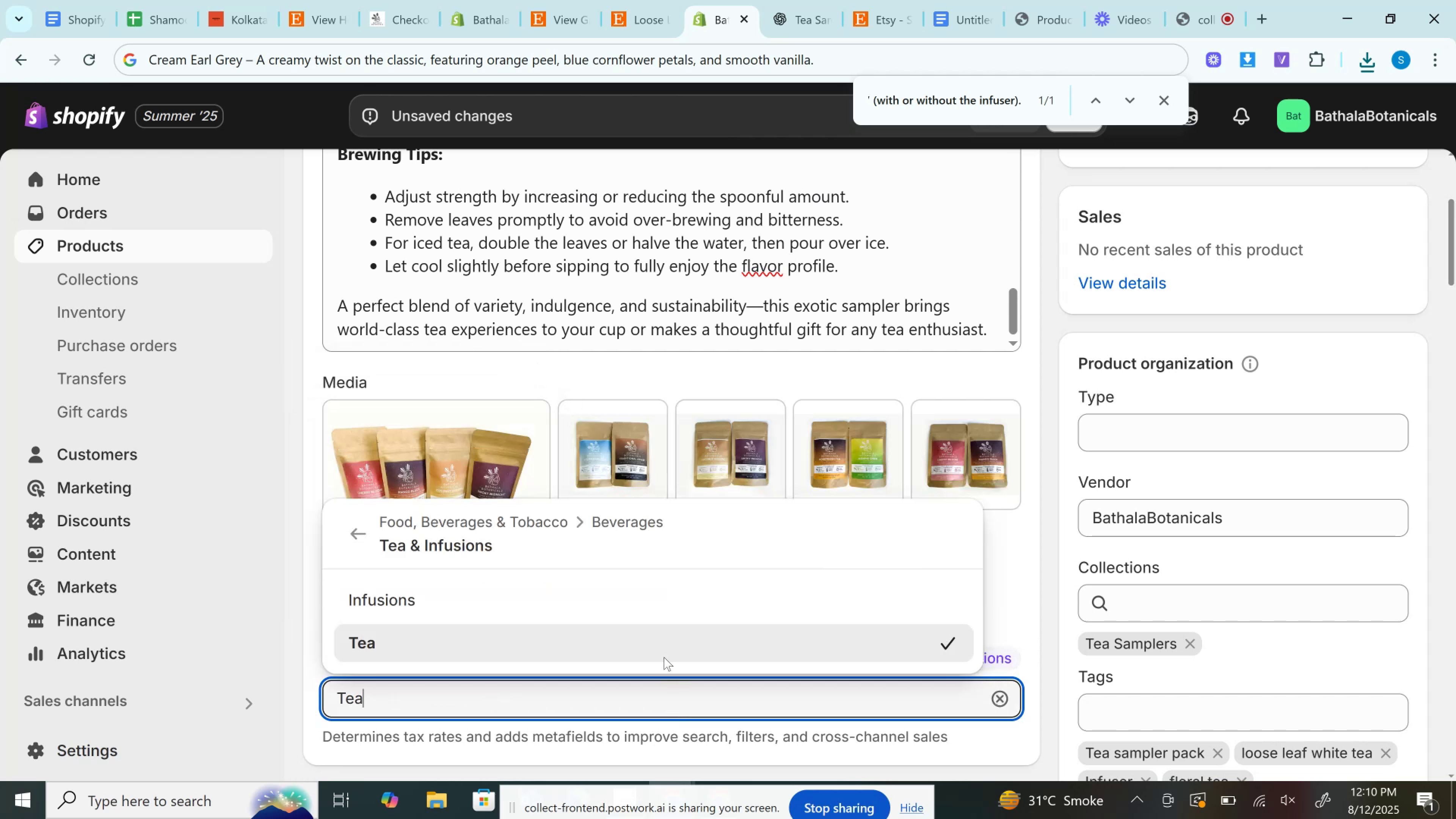 
left_click([664, 635])
 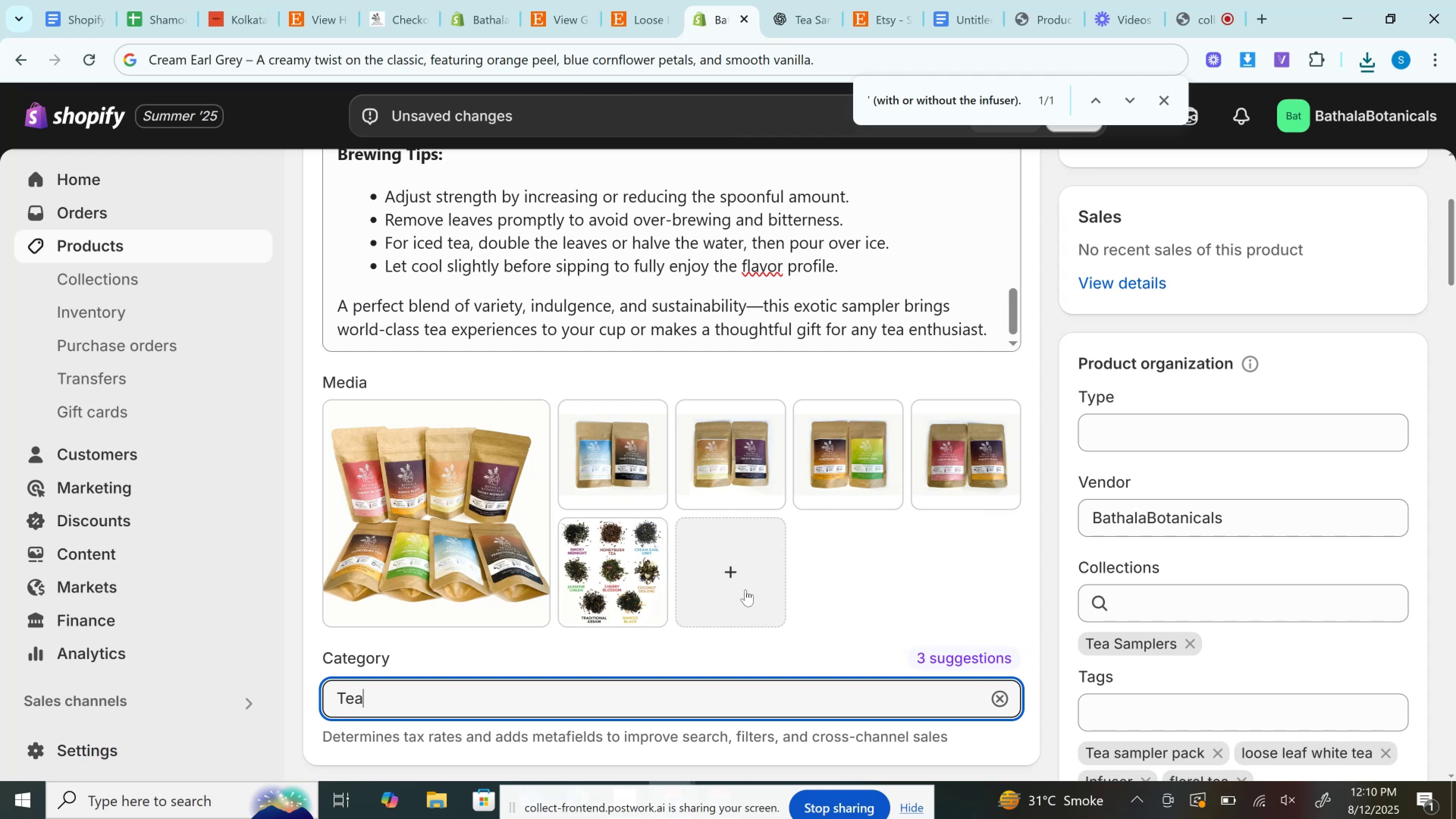 
wait(16.46)
 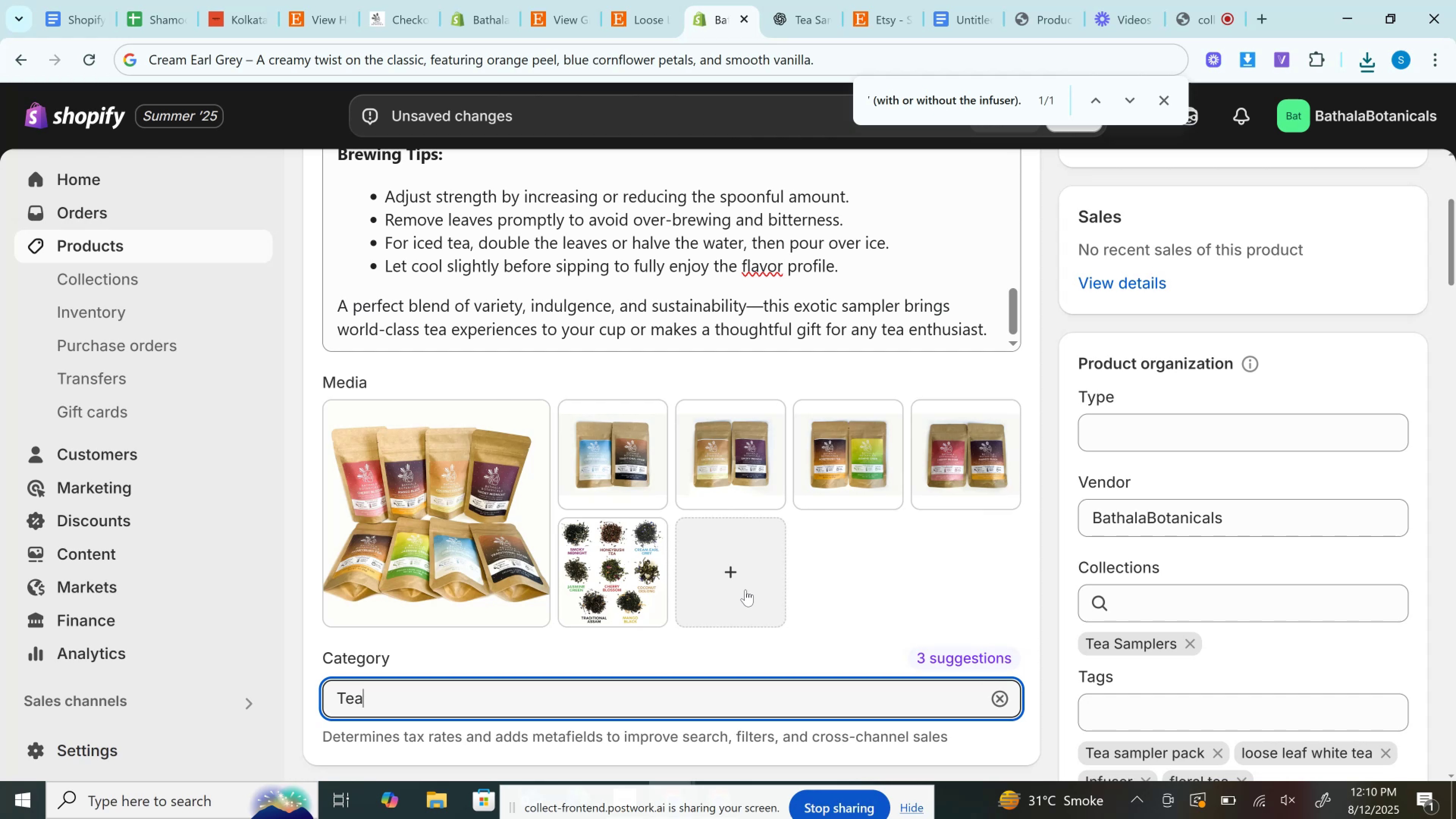 
scroll: coordinate [896, 359], scroll_direction: up, amount: 8.0
 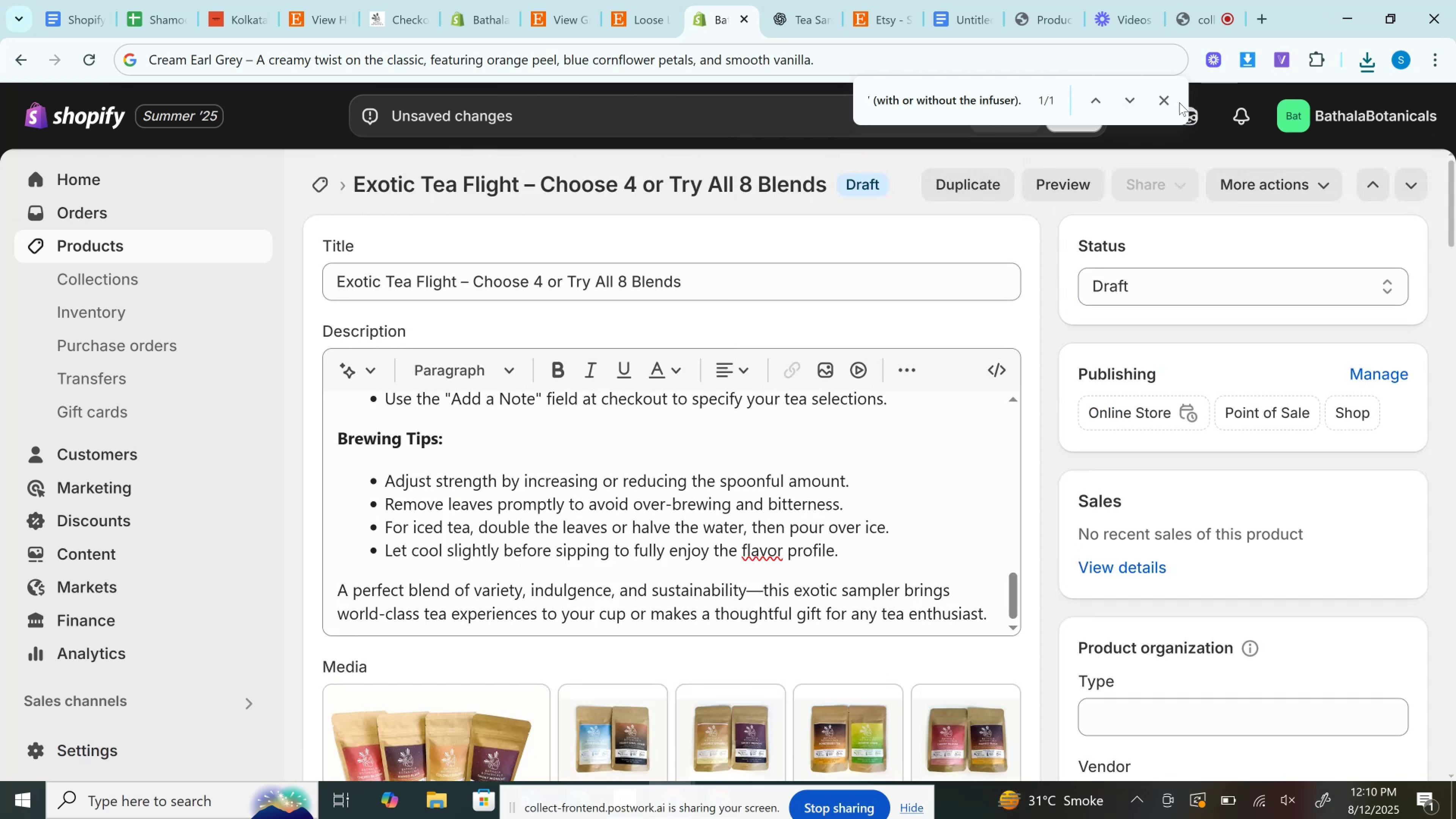 
left_click([1169, 94])
 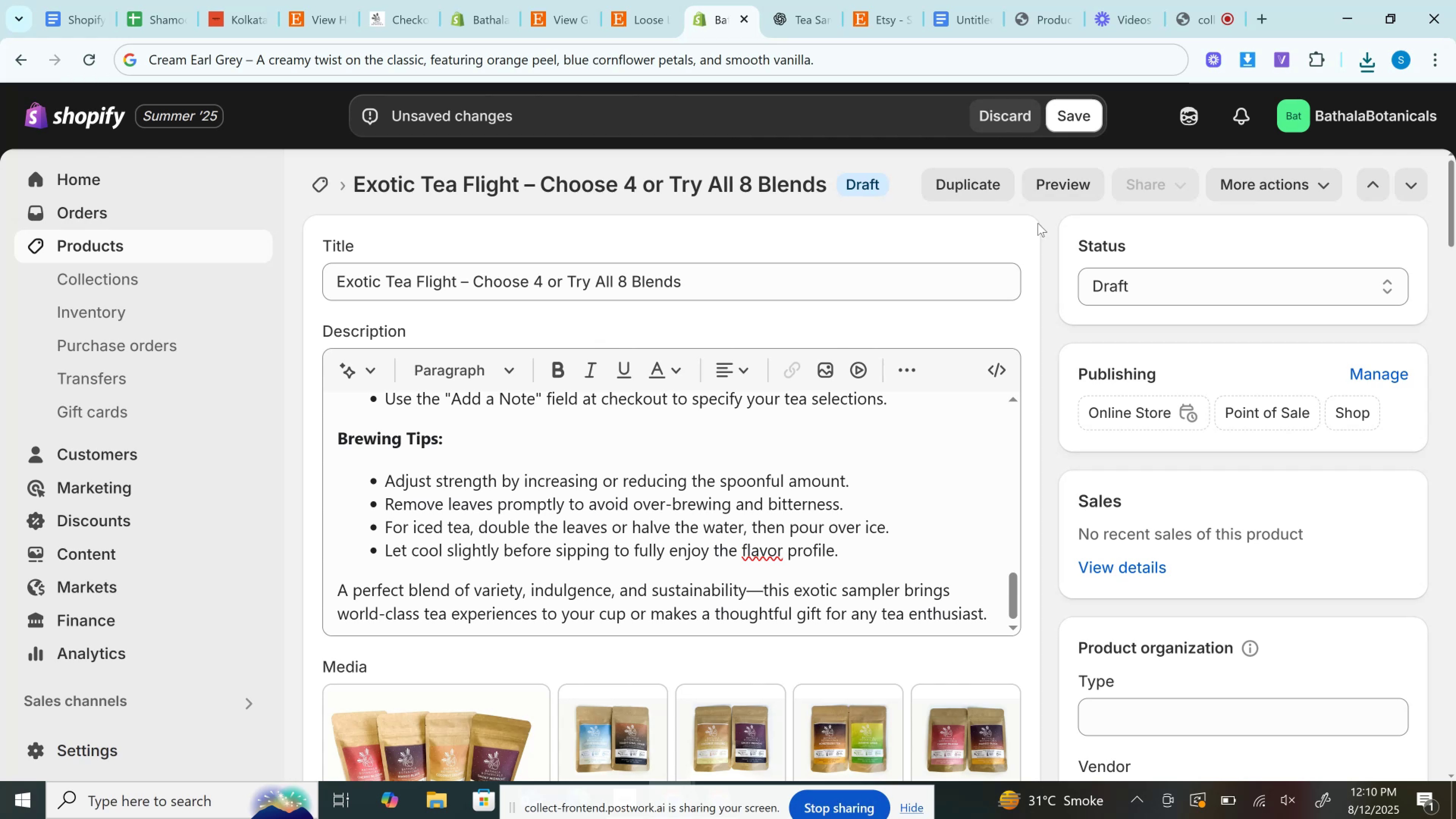 
wait(18.8)
 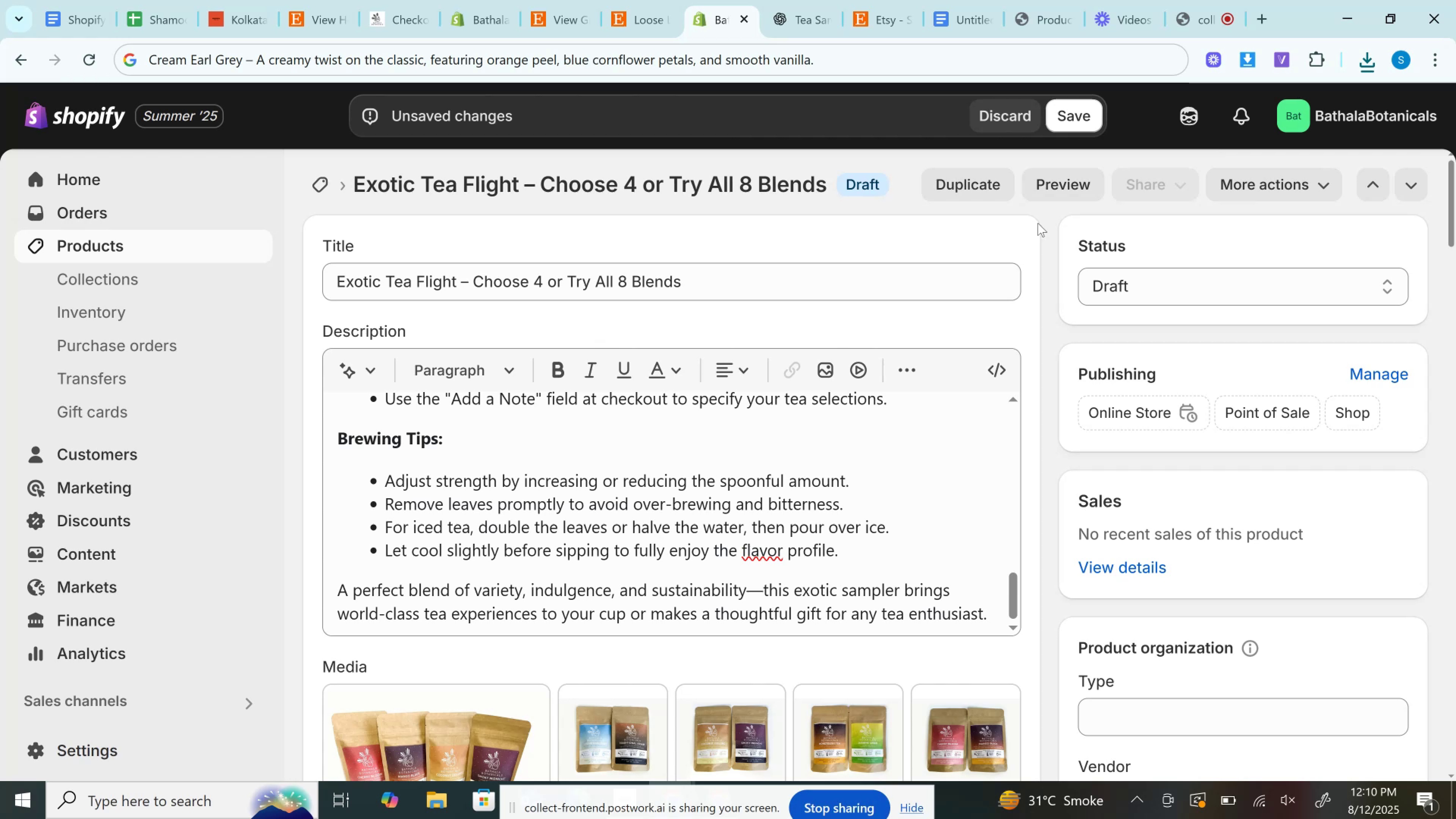 
scroll: coordinate [753, 602], scroll_direction: down, amount: 4.0
 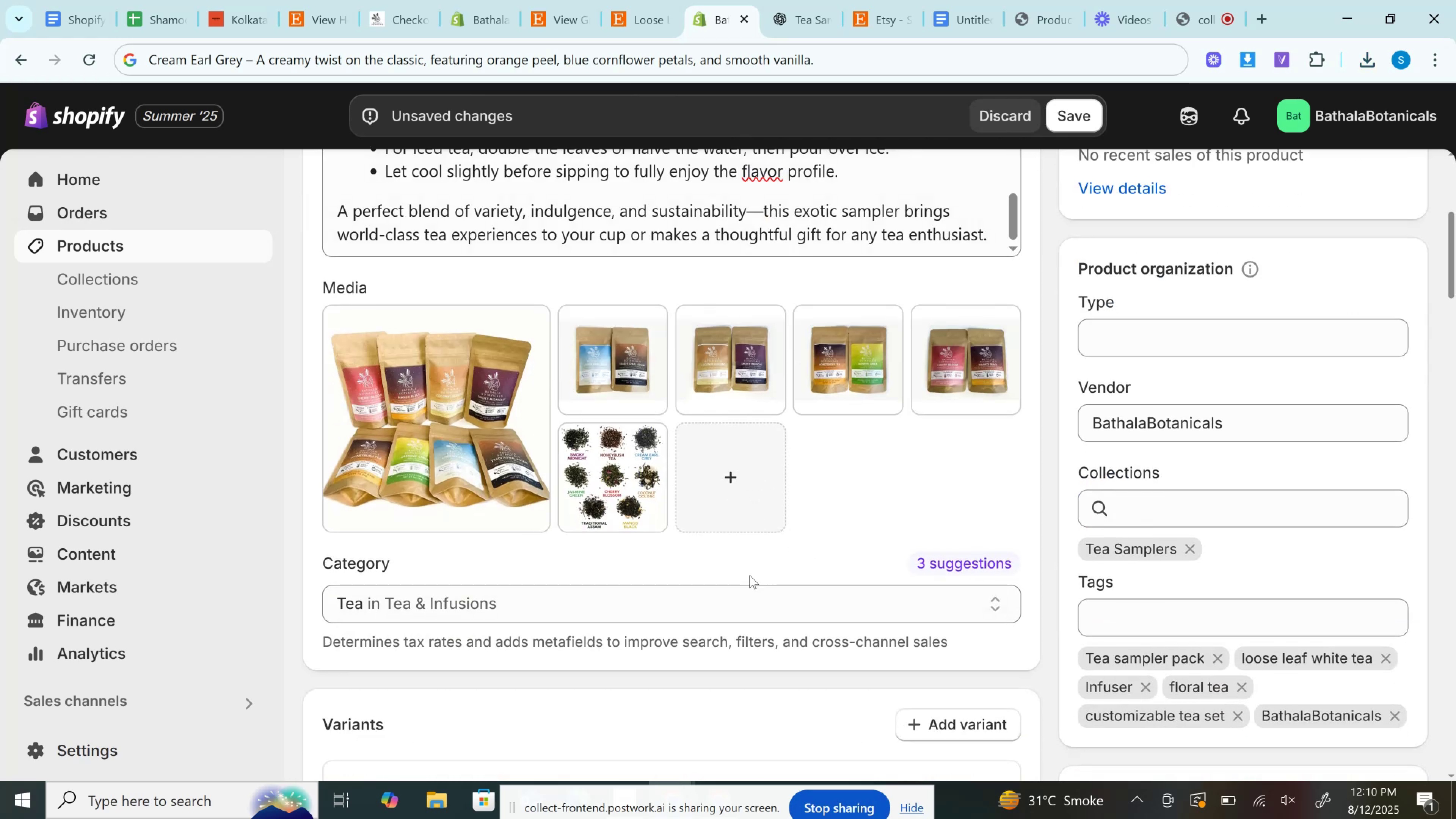 
left_click([706, 484])
 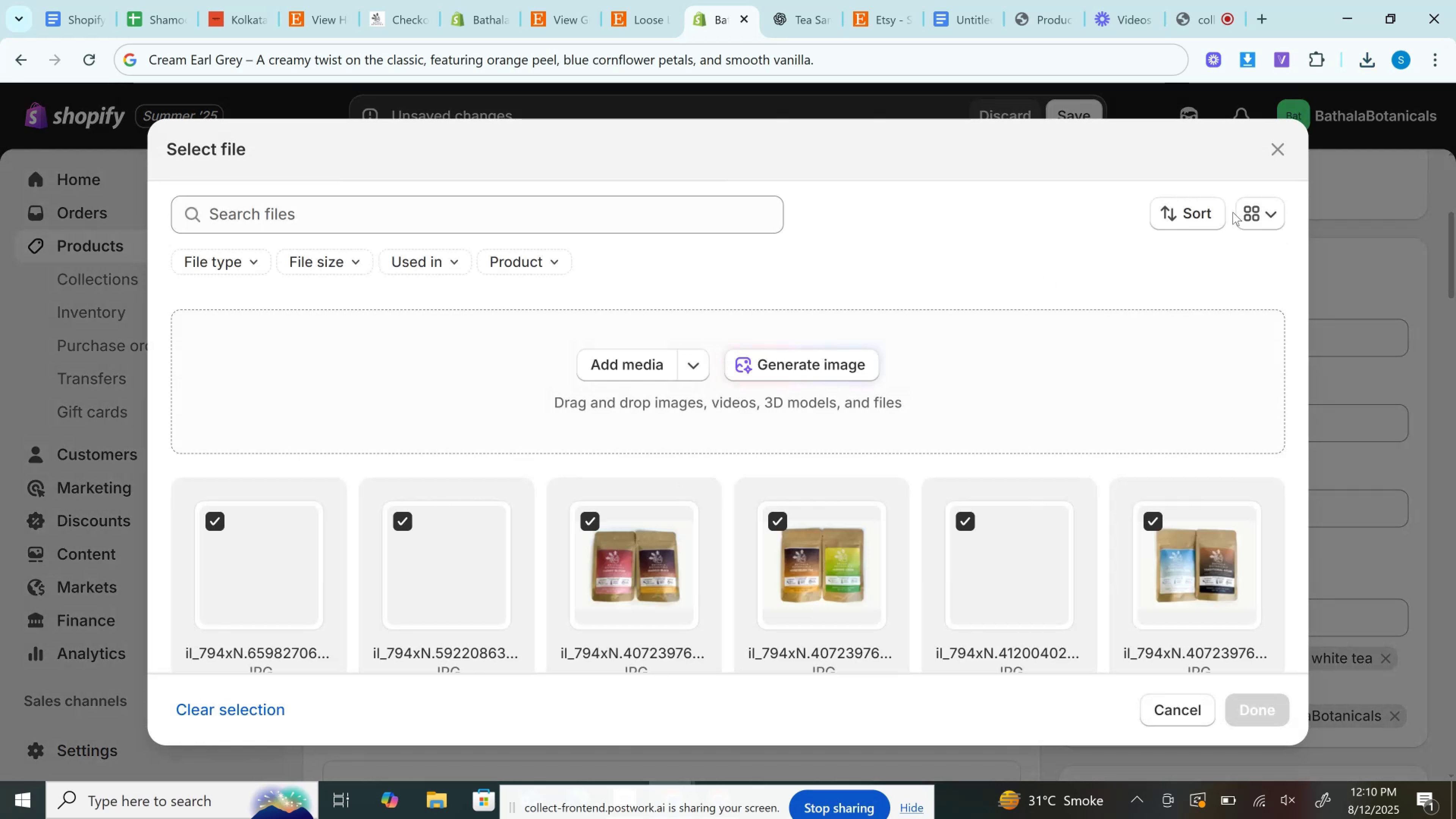 
left_click([1192, 213])
 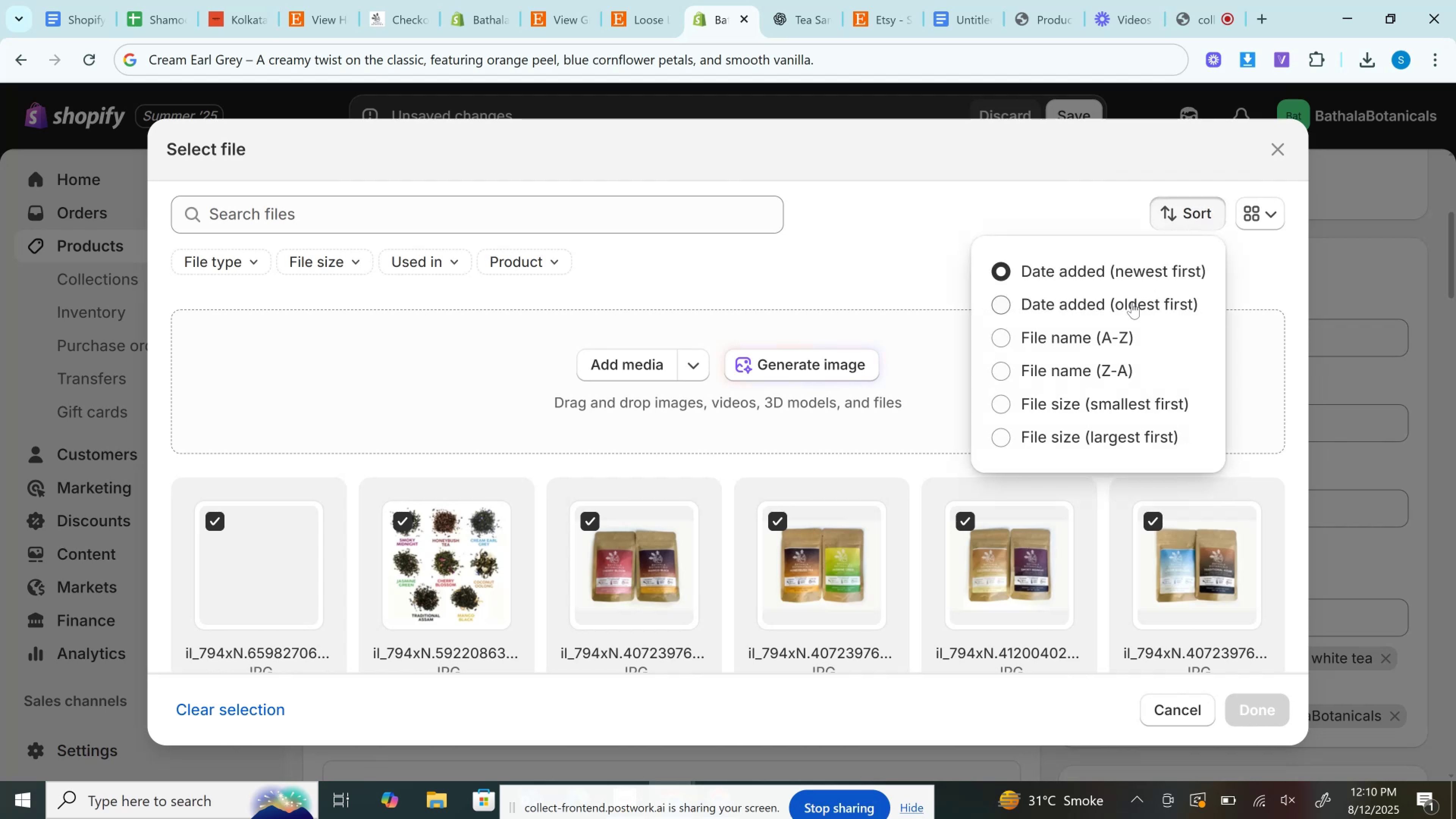 
left_click([1132, 302])
 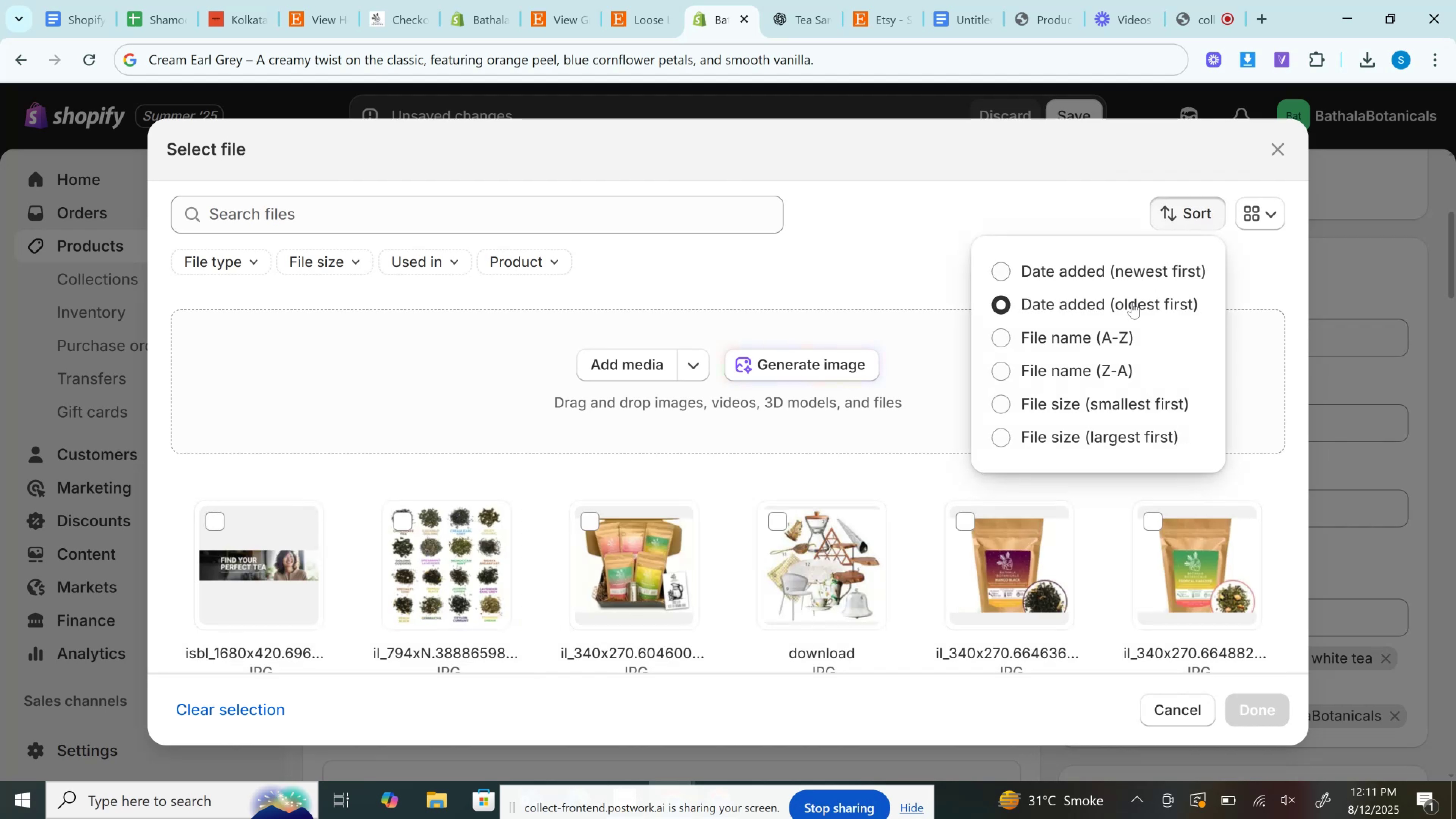 
scroll: coordinate [666, 433], scroll_direction: down, amount: 3.0
 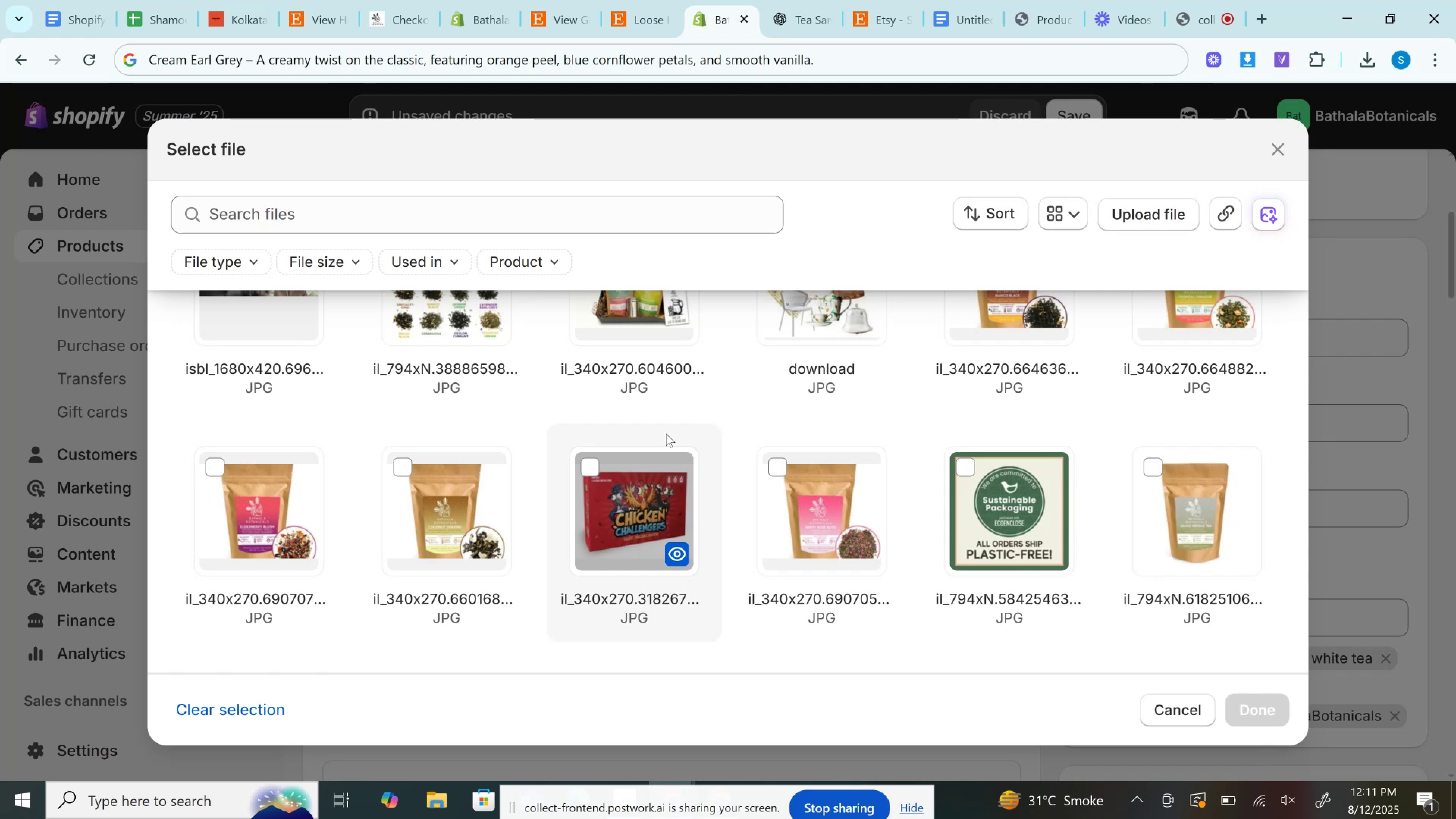 
wait(16.4)
 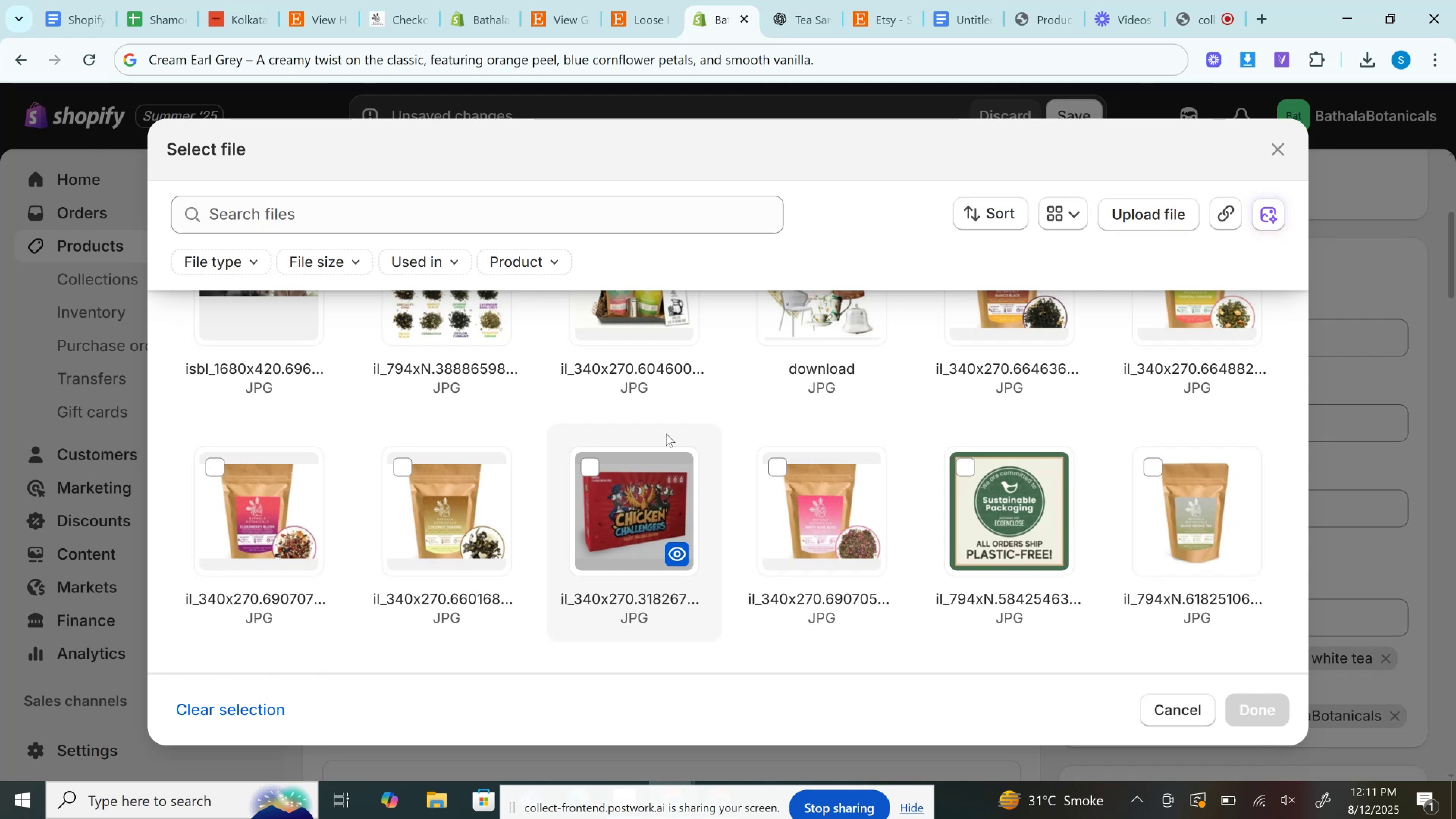 
scroll: coordinate [691, 419], scroll_direction: down, amount: 19.0
 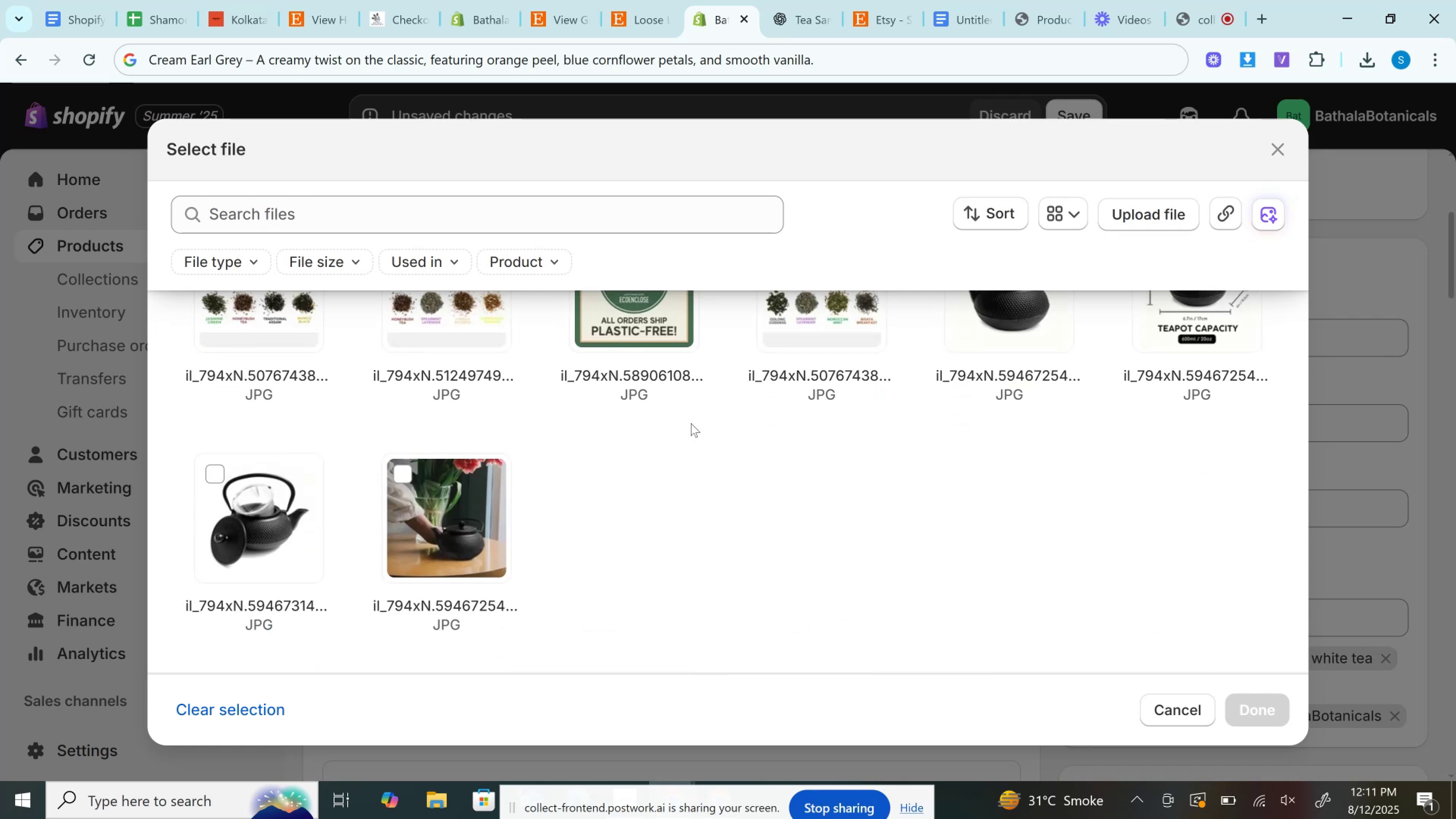 
scroll: coordinate [706, 471], scroll_direction: up, amount: 2.0
 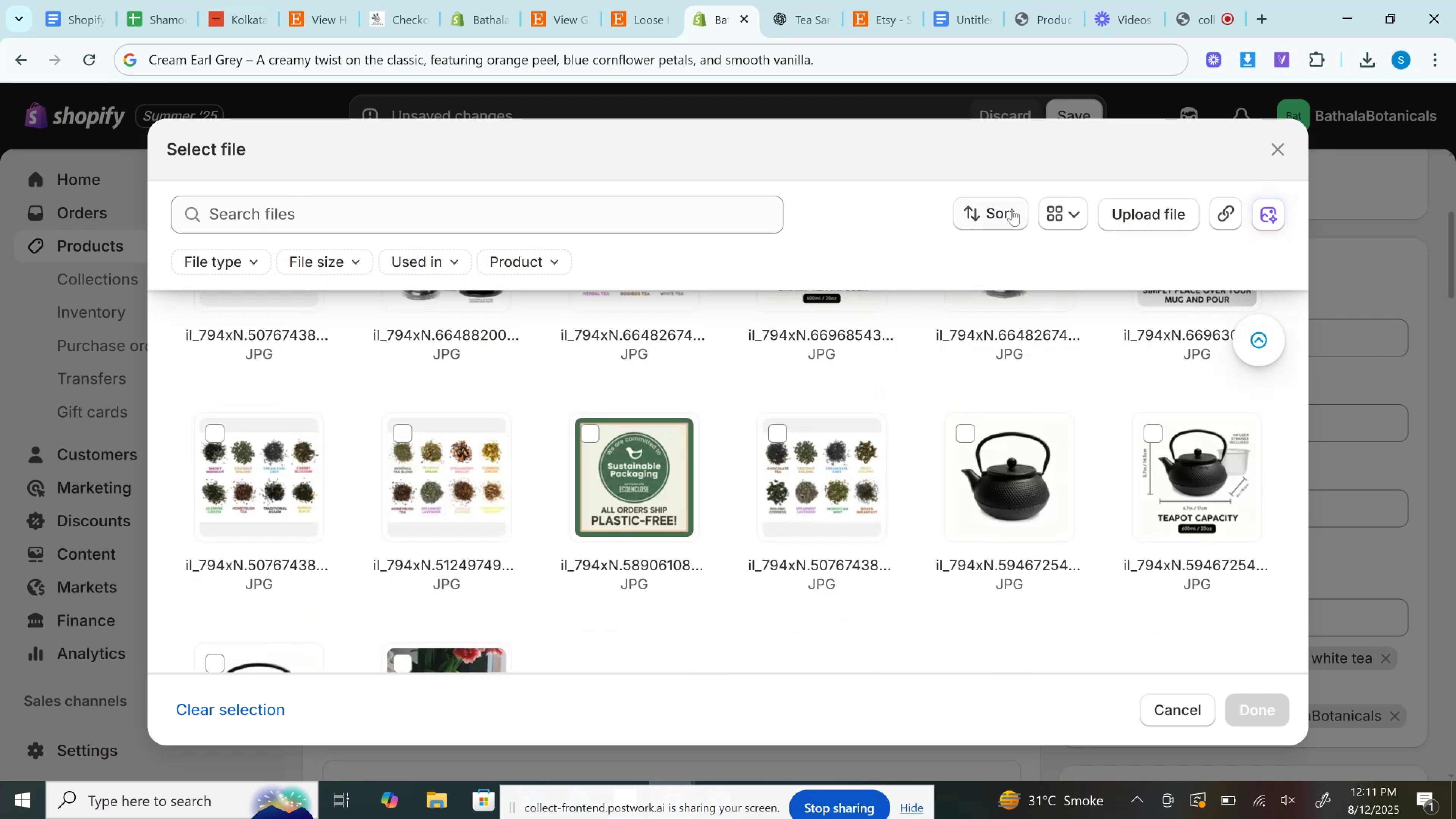 
left_click([1012, 209])
 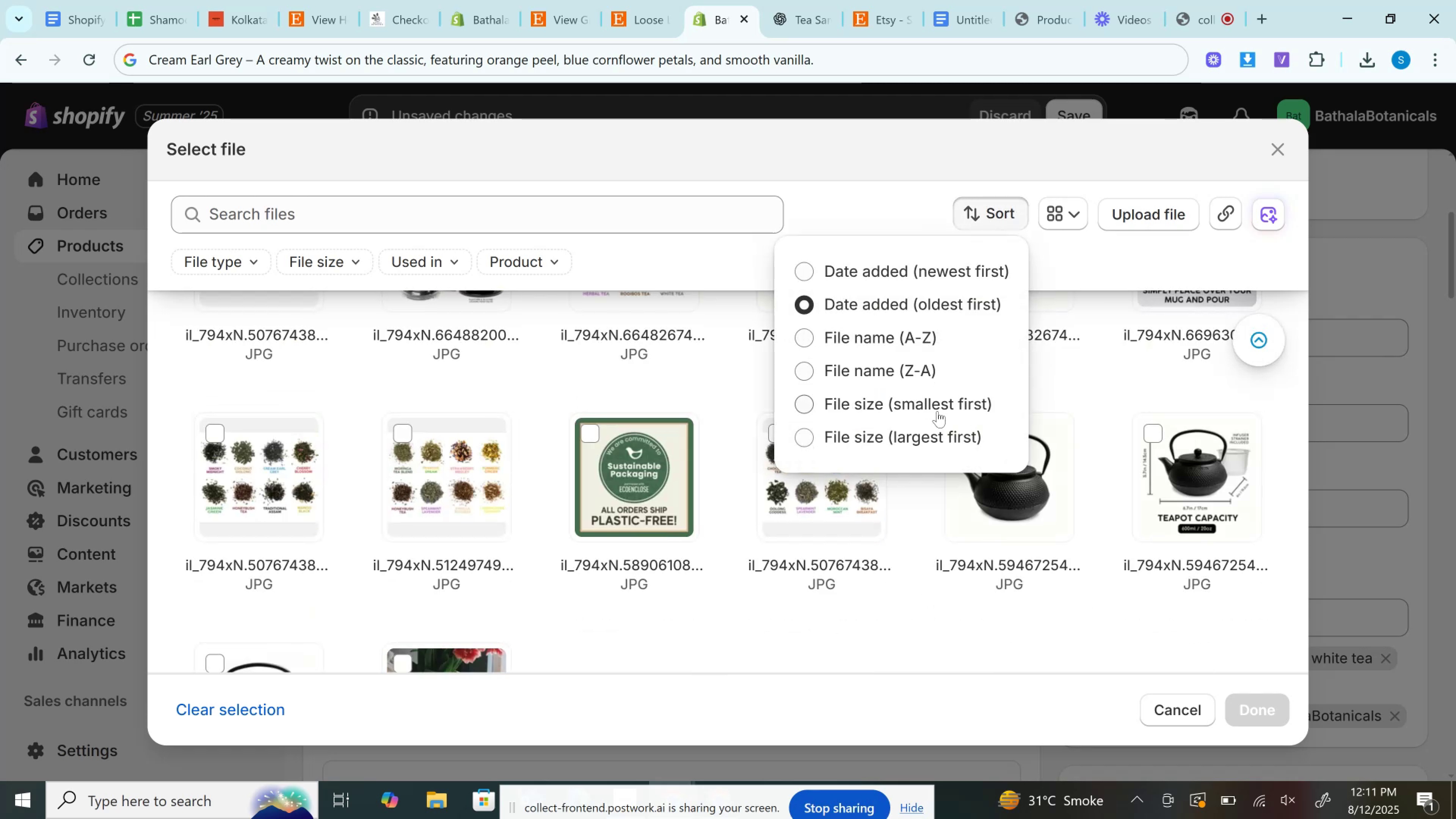 
left_click([926, 403])
 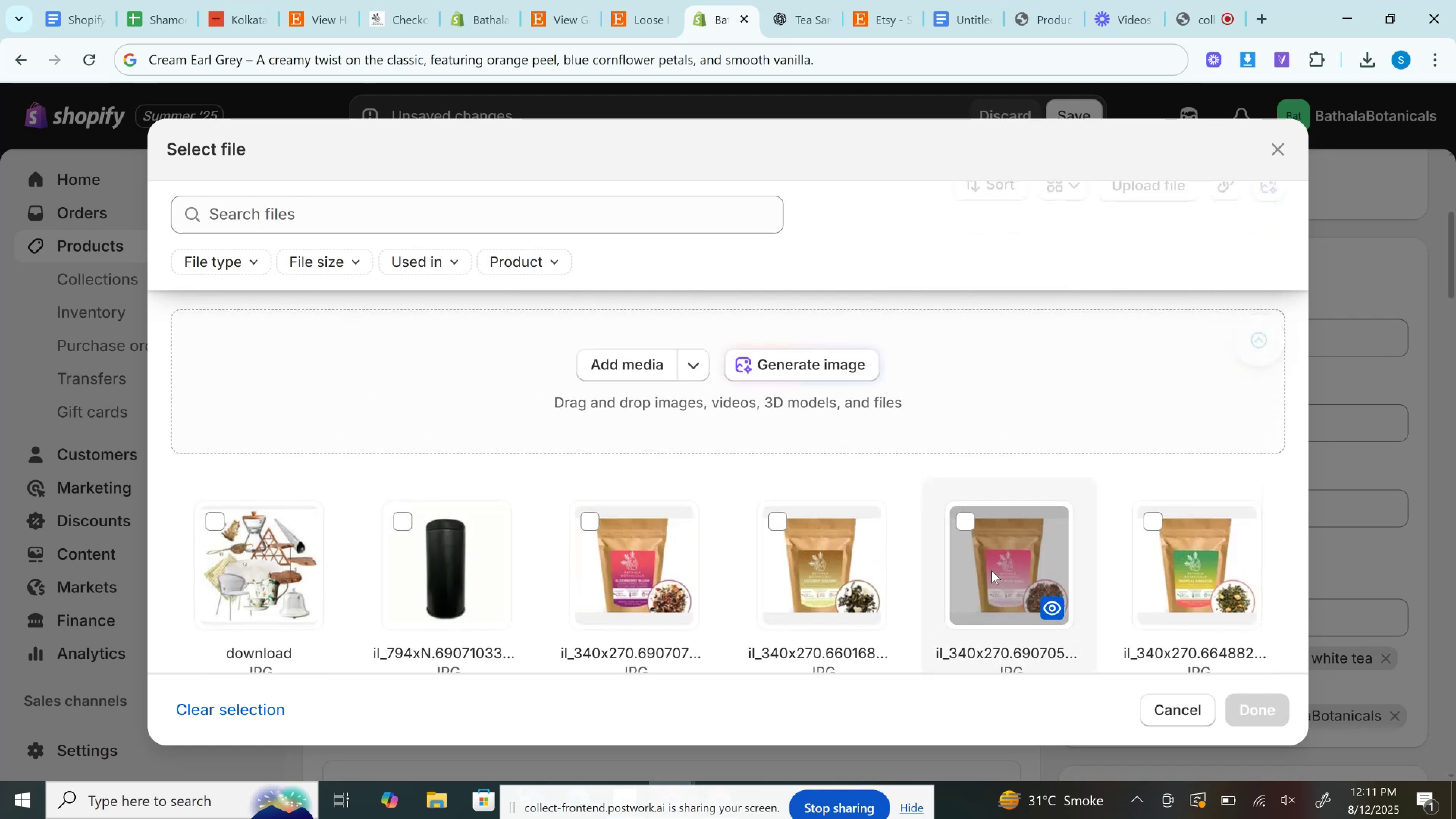 
scroll: coordinate [992, 571], scroll_direction: down, amount: 14.0
 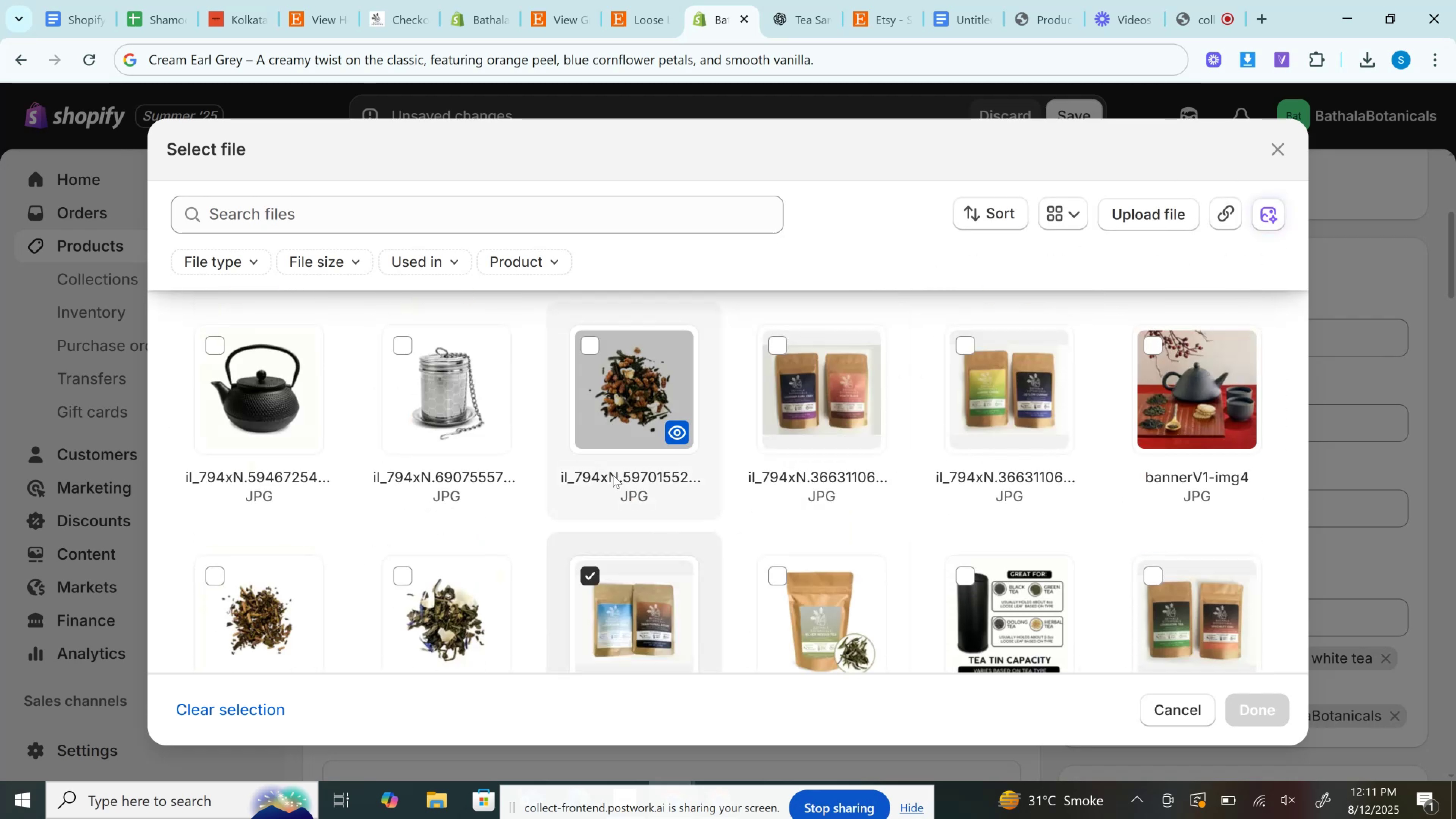 
left_click([488, 435])
 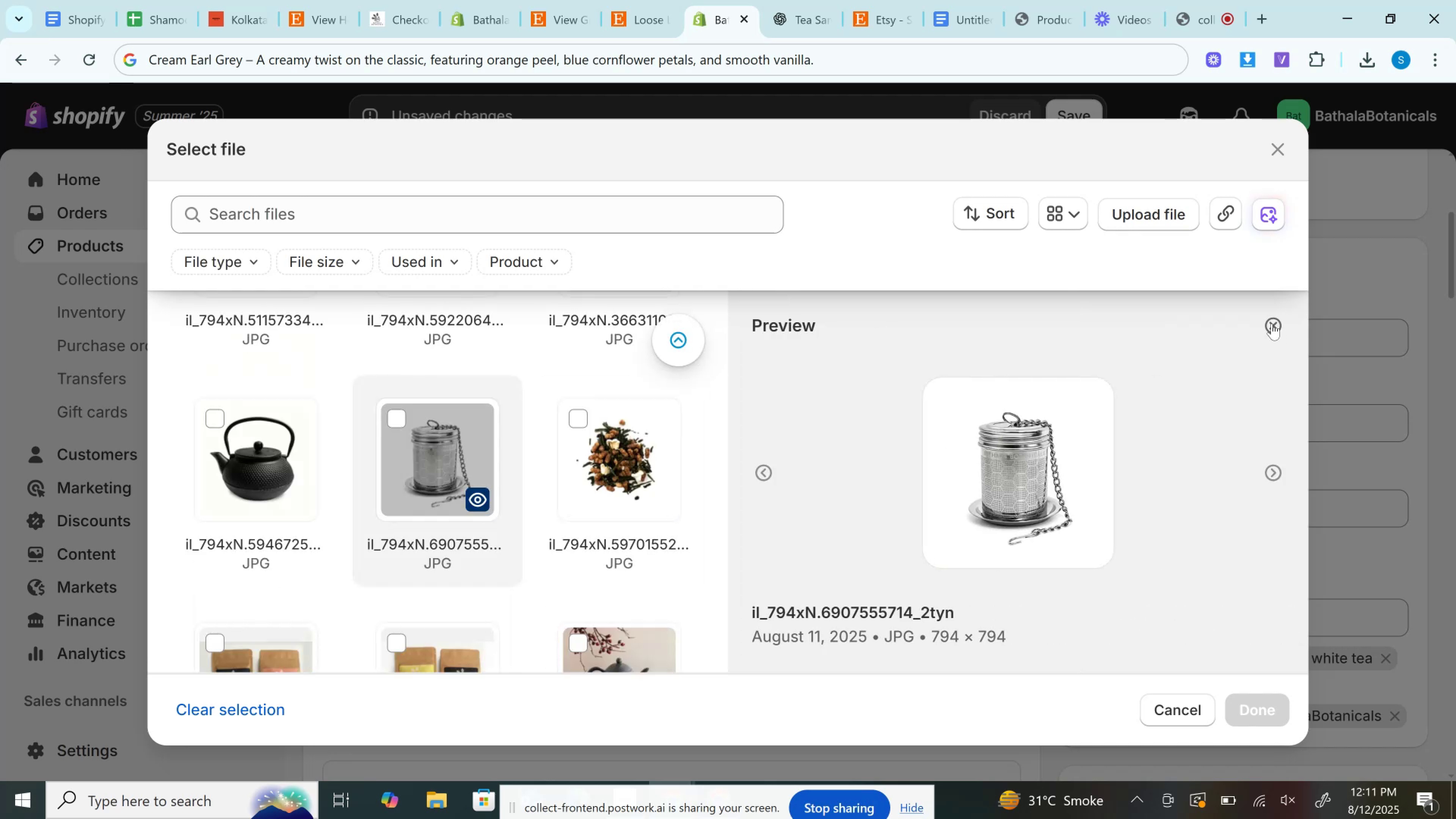 
left_click([420, 404])
 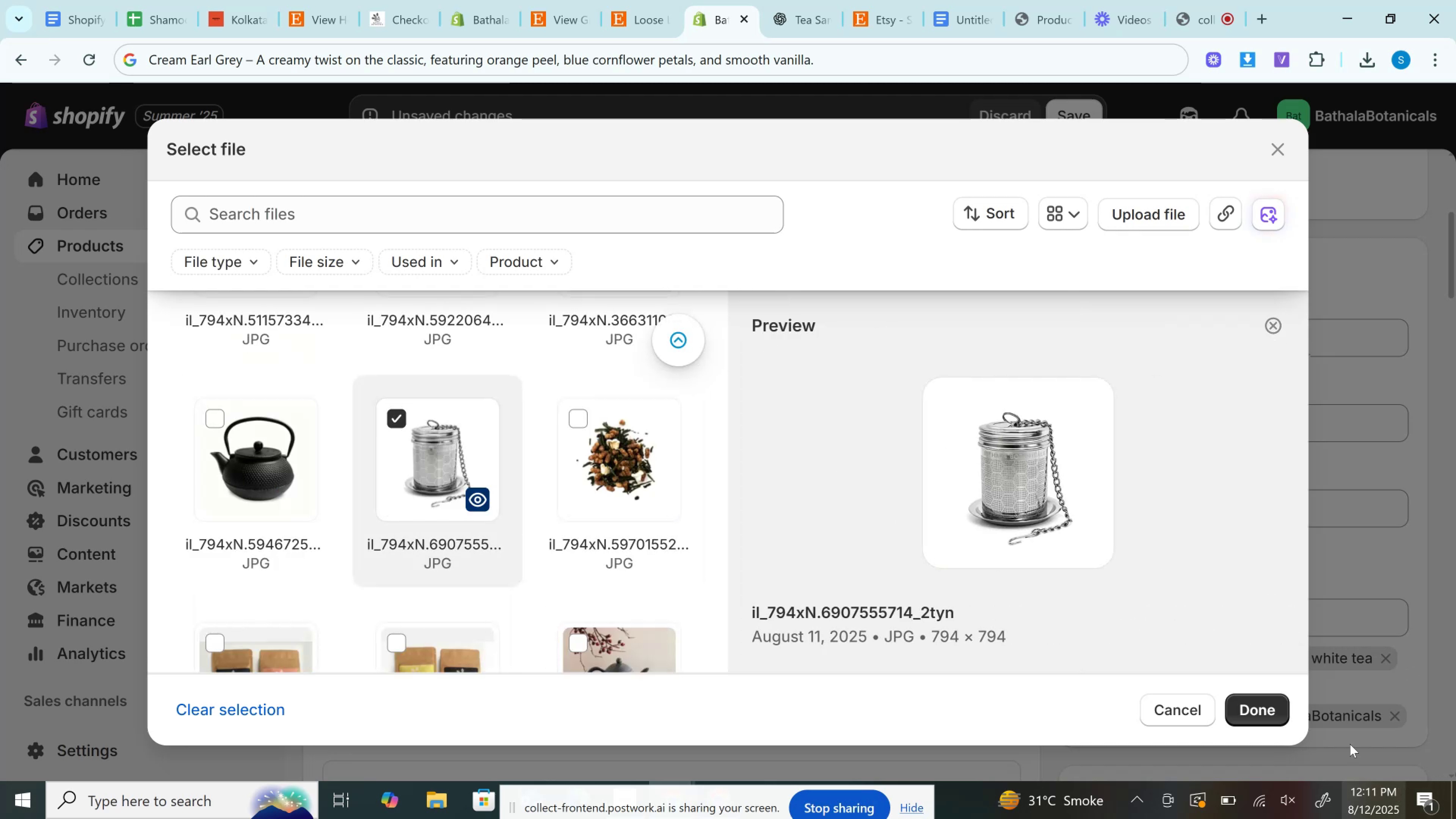 
left_click([1246, 703])
 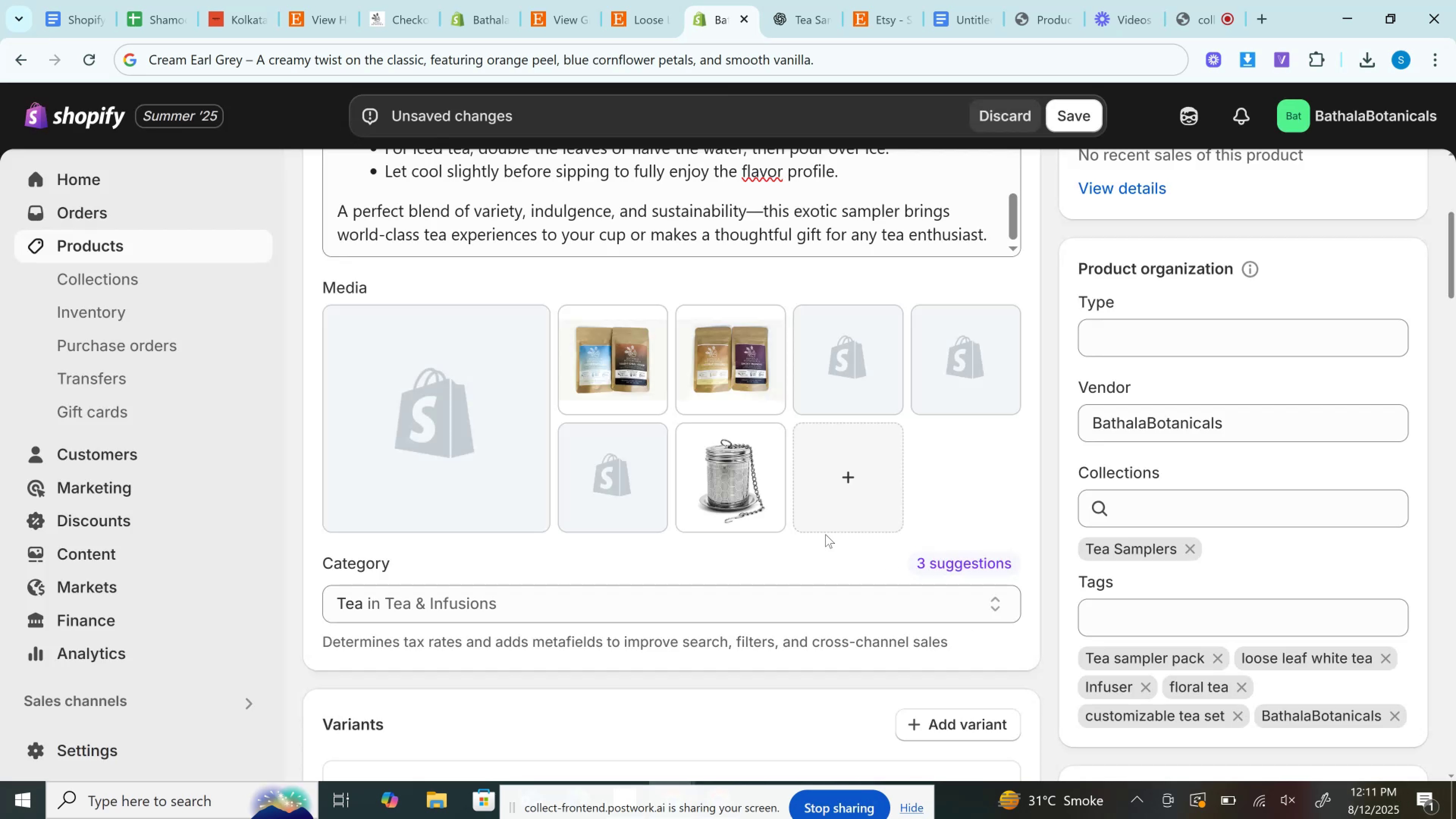 
scroll: coordinate [825, 534], scroll_direction: down, amount: 3.0
 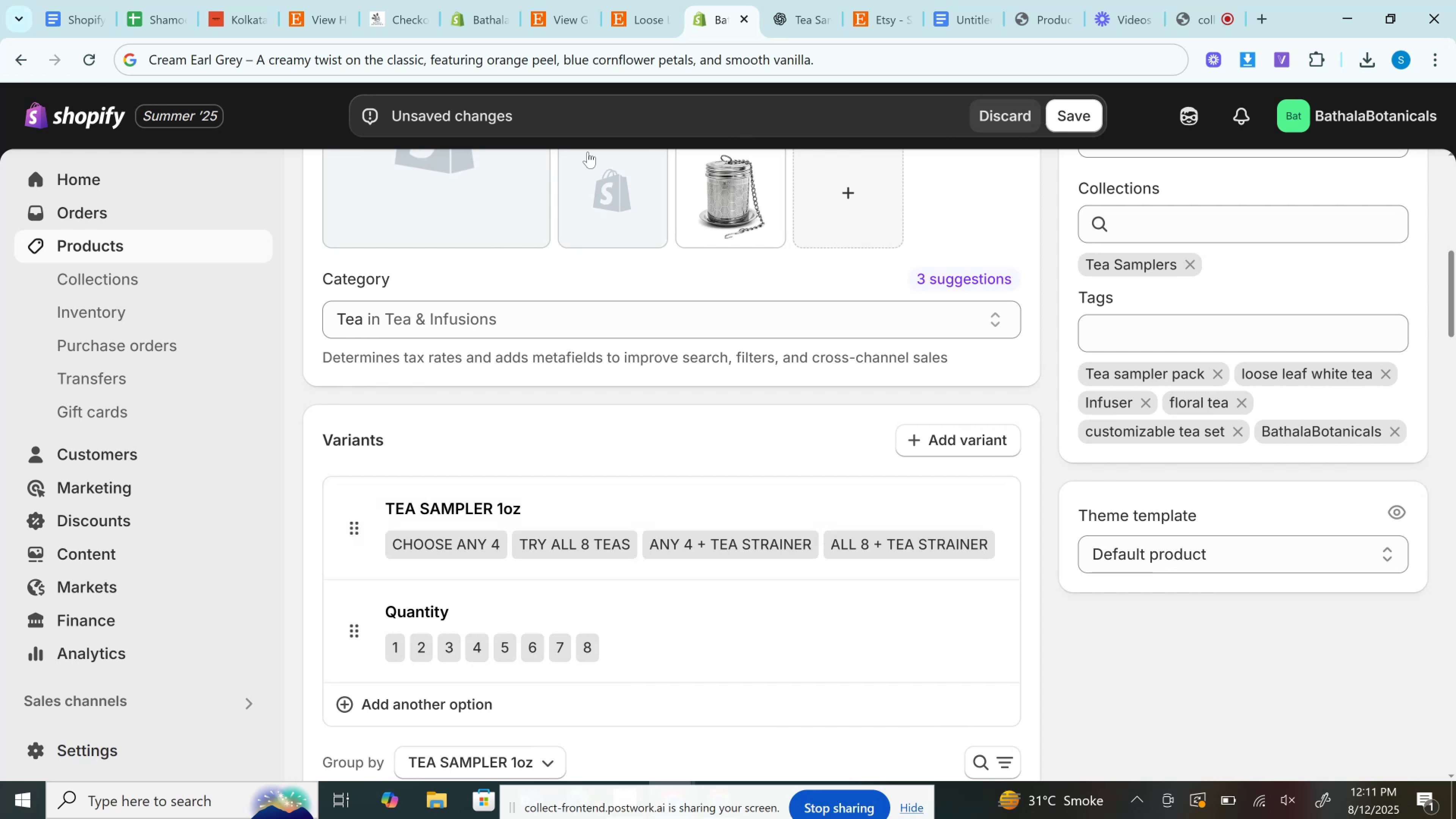 
left_click([629, 0])
 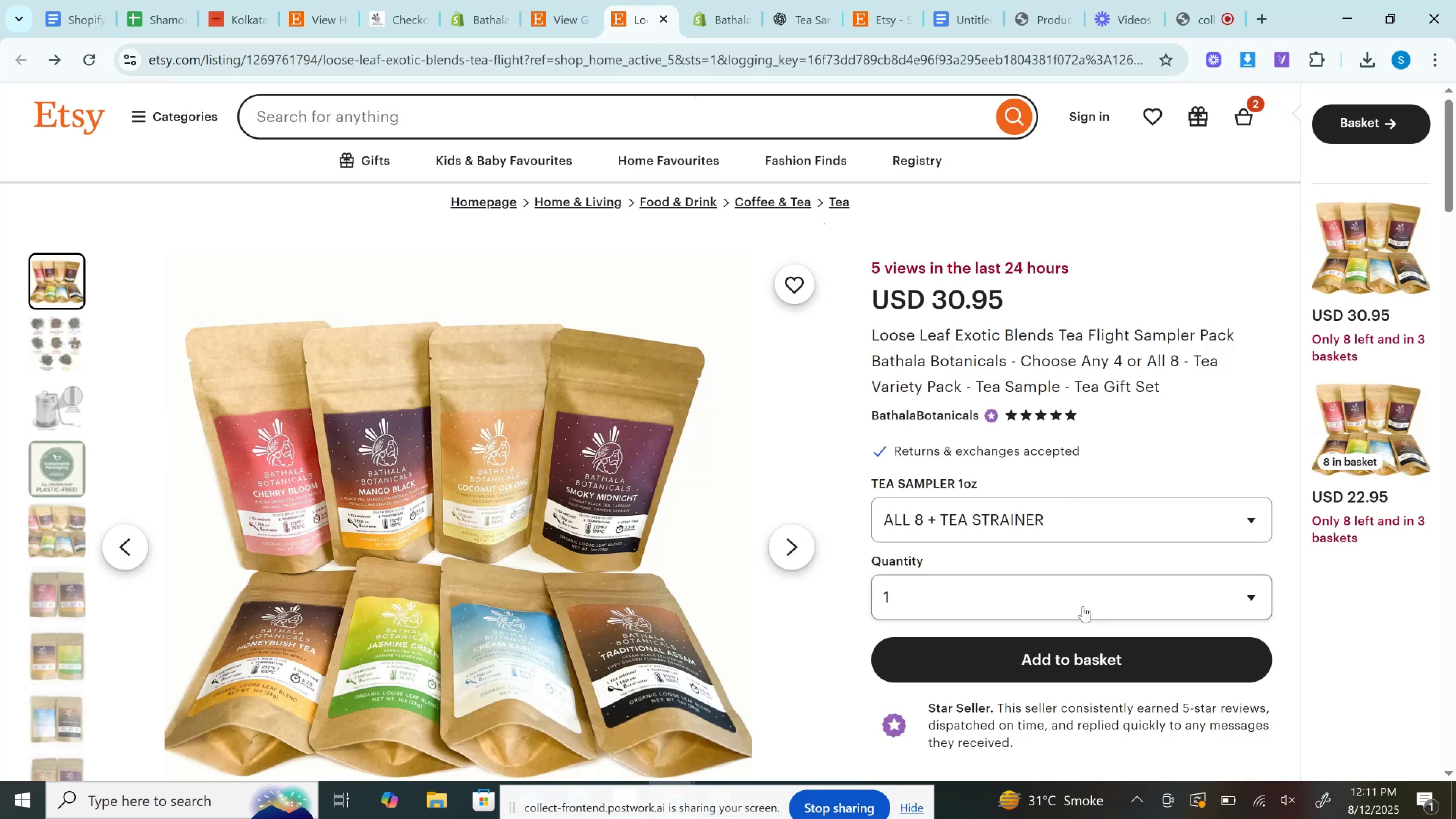 
left_click([1071, 591])
 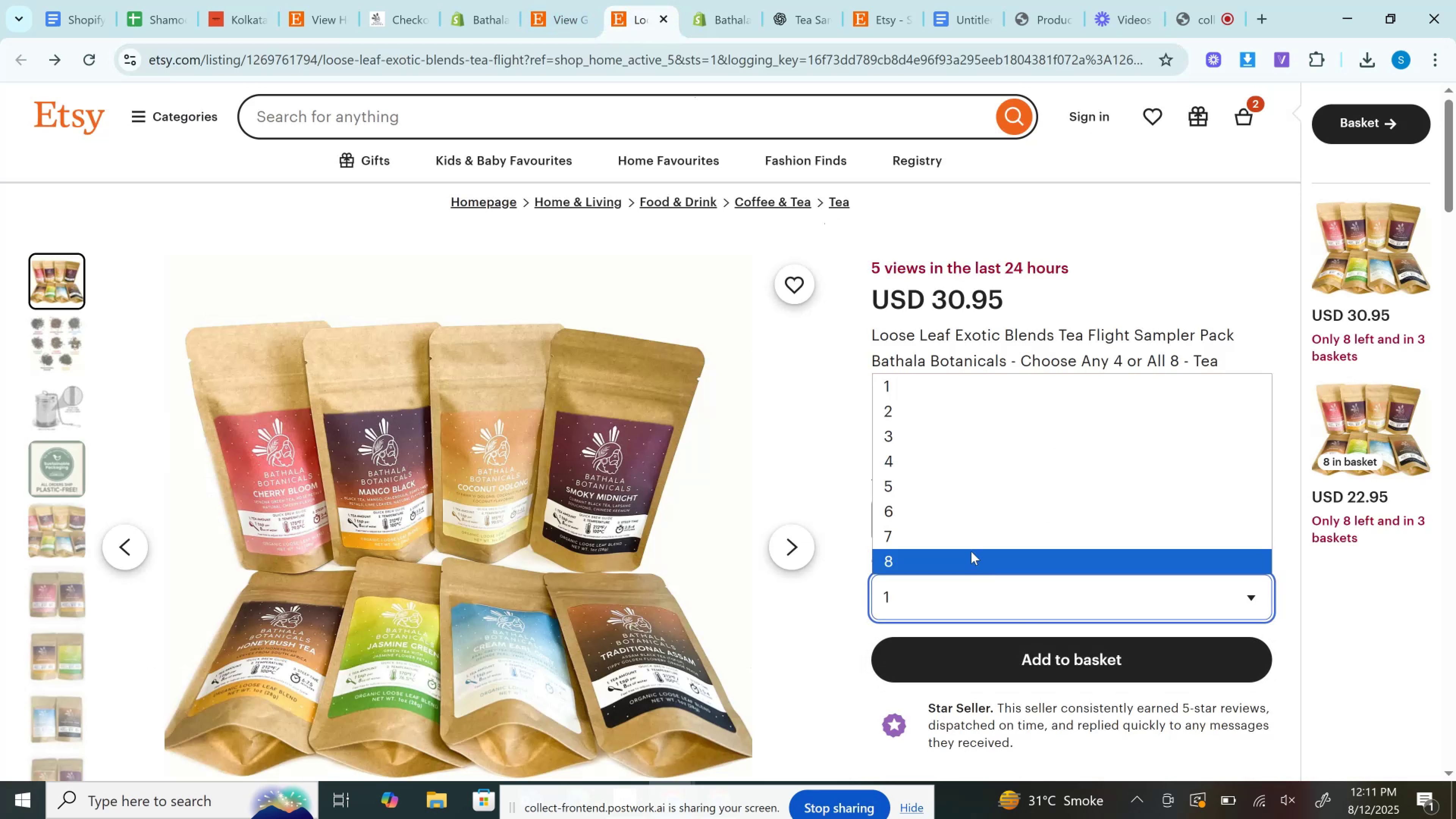 
left_click([970, 549])
 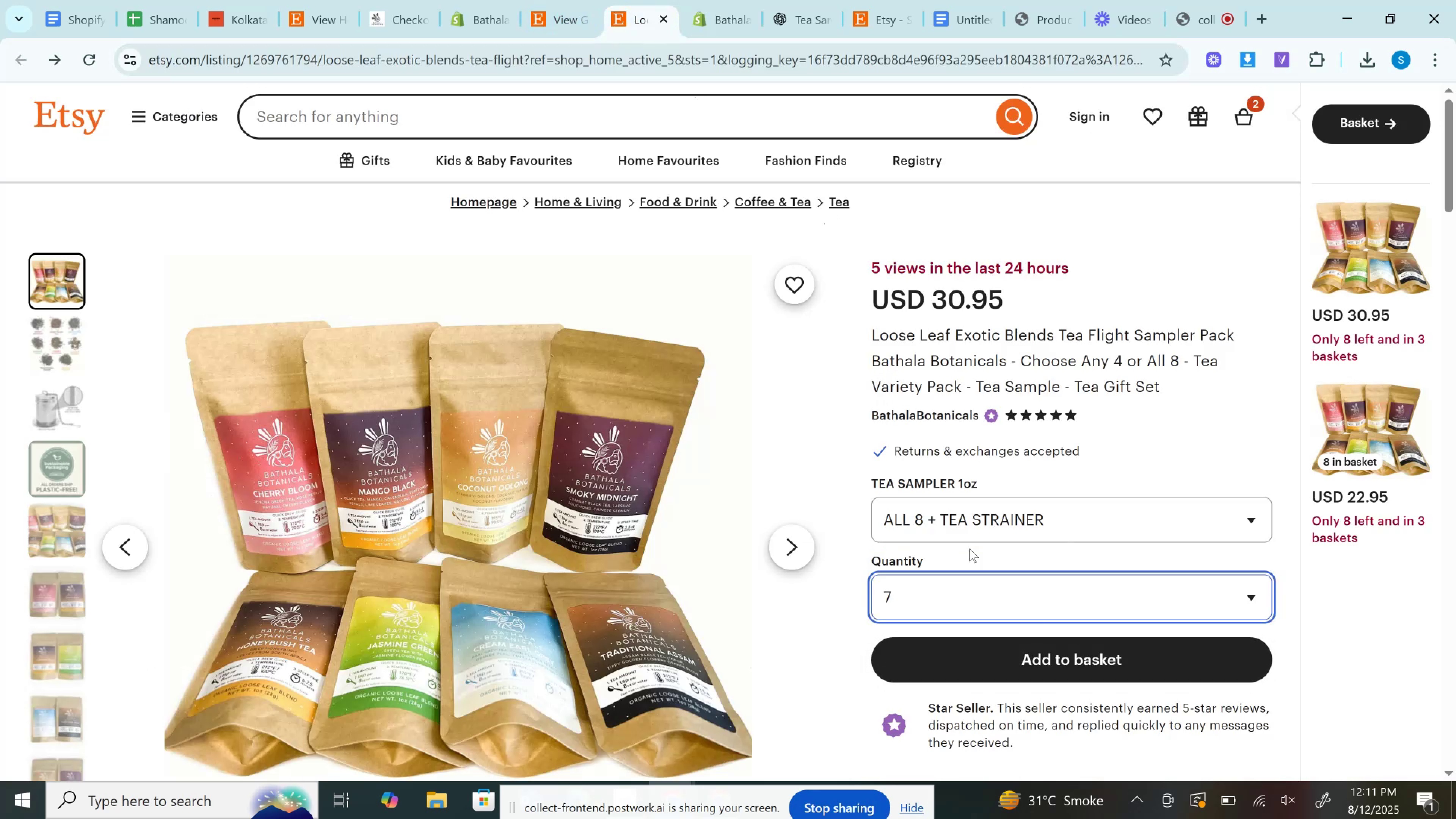 
left_click([974, 569])
 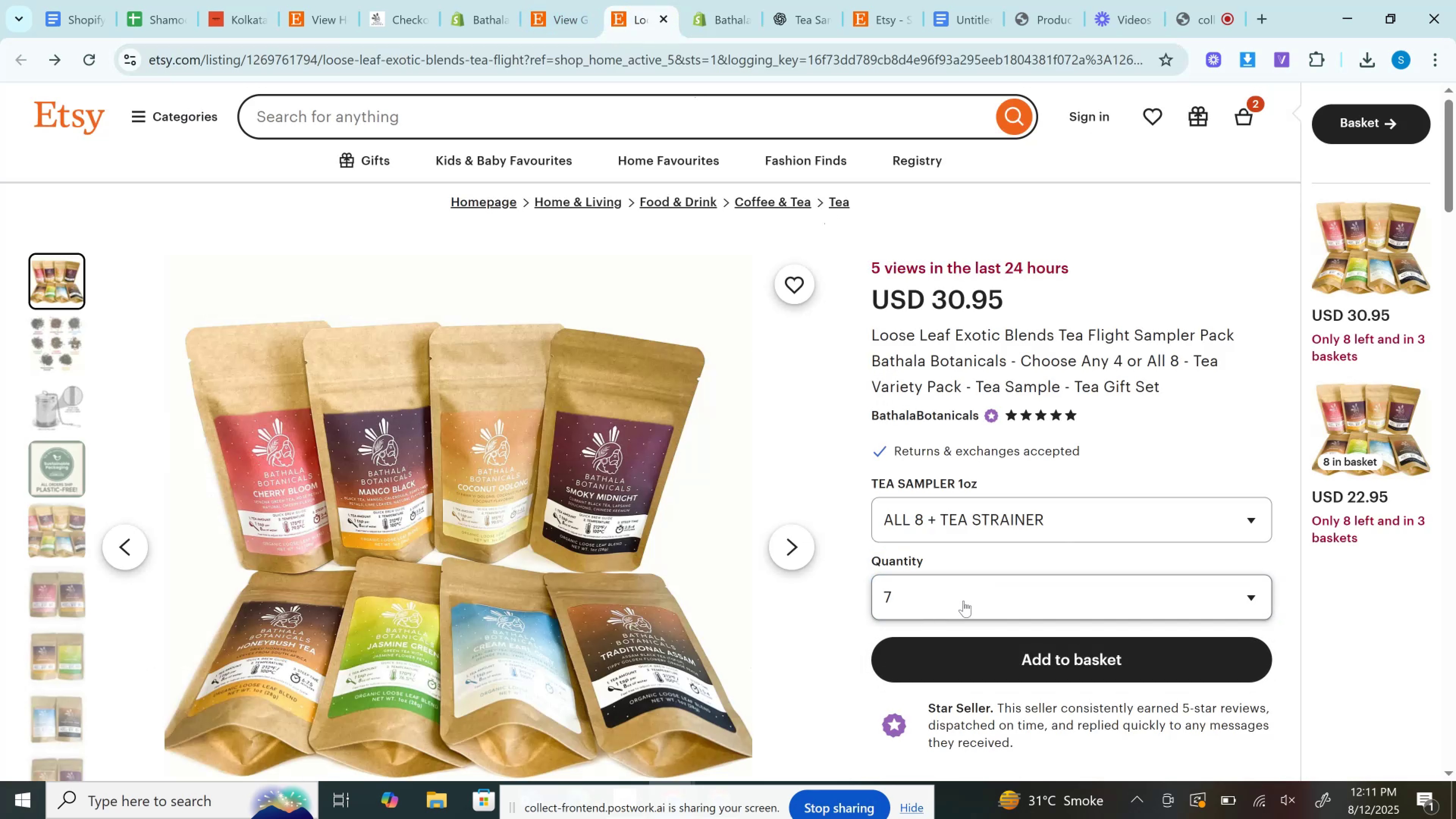 
left_click([963, 601])
 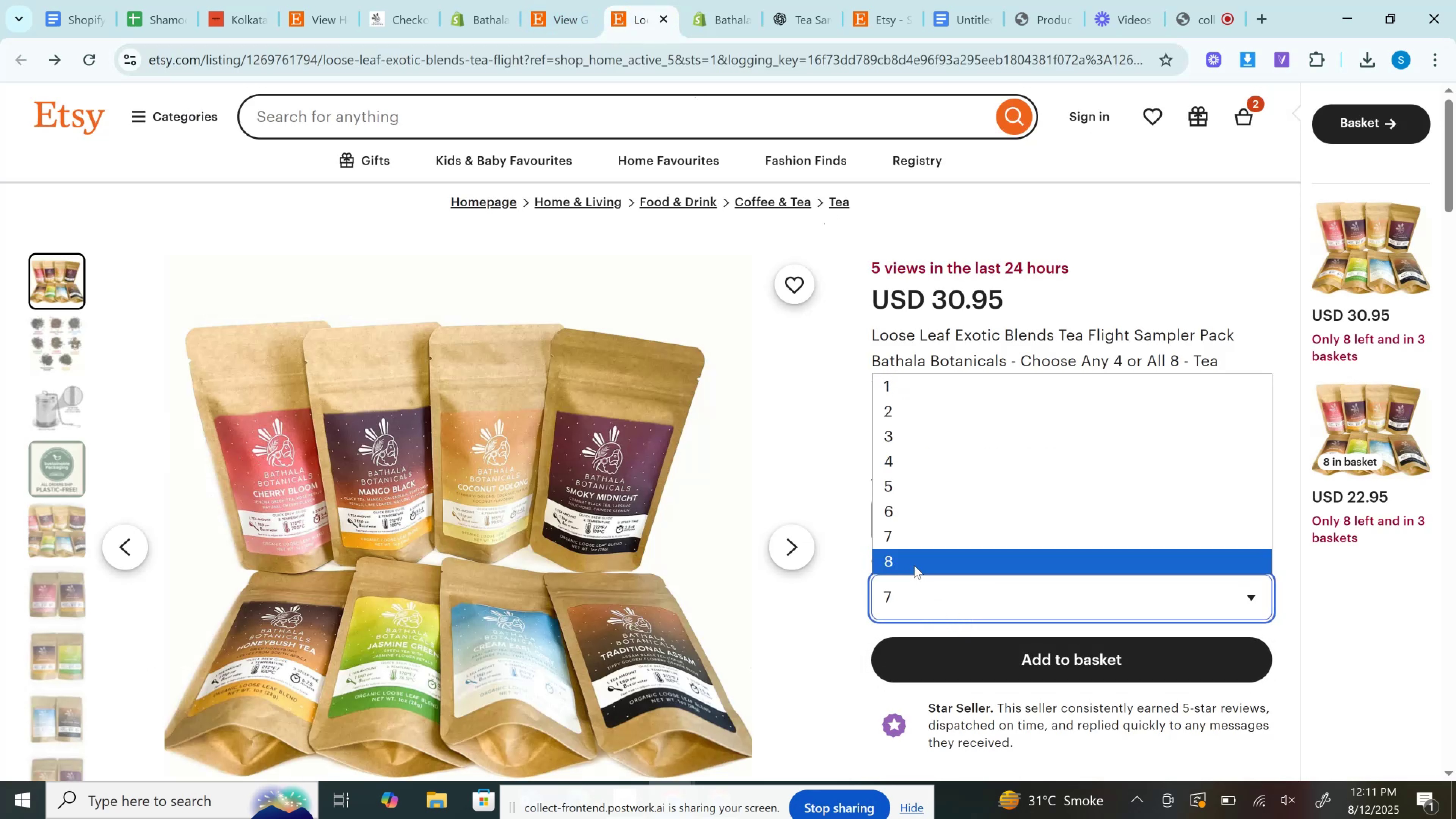 
left_click([914, 565])
 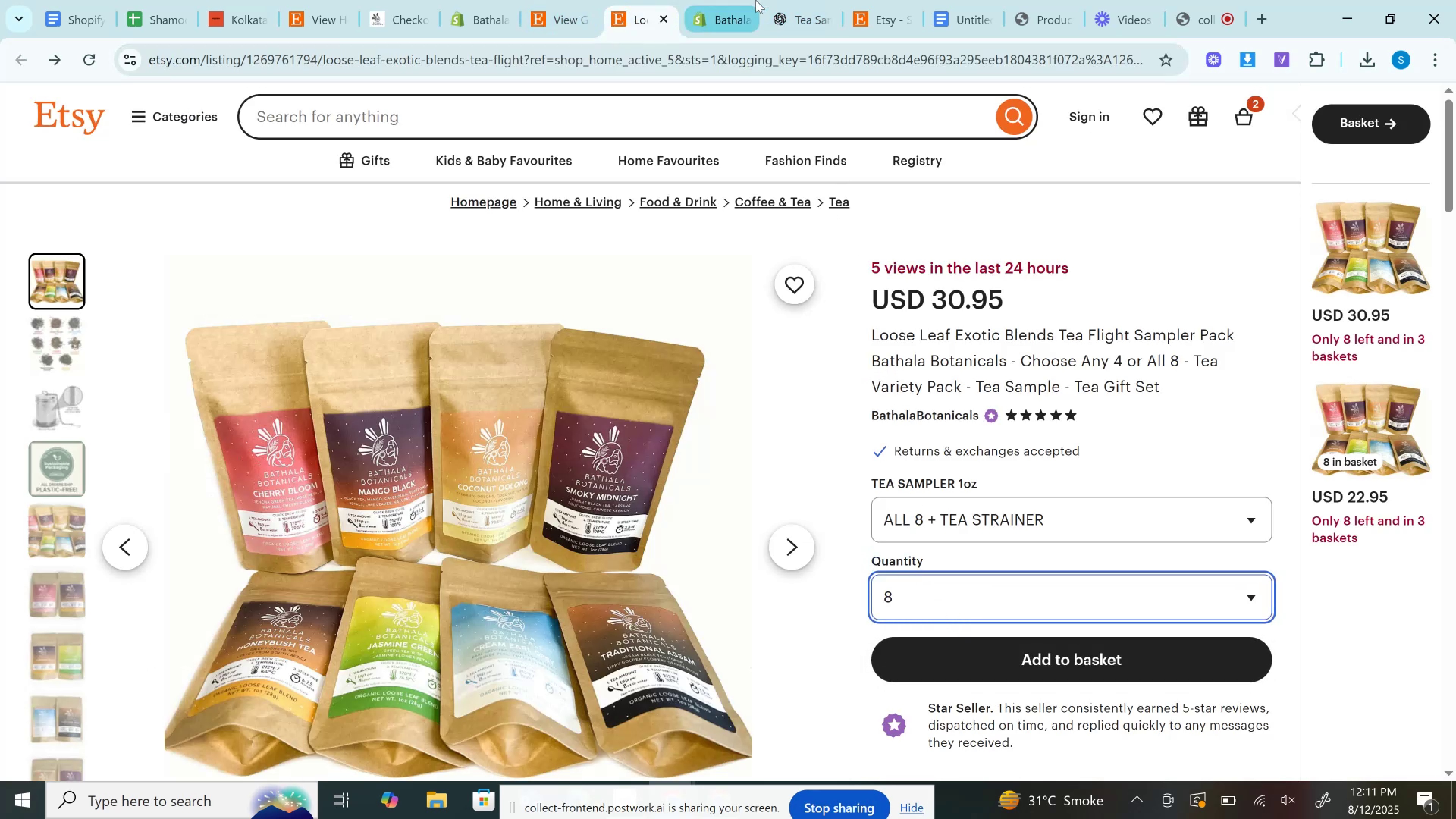 
left_click([747, 0])
 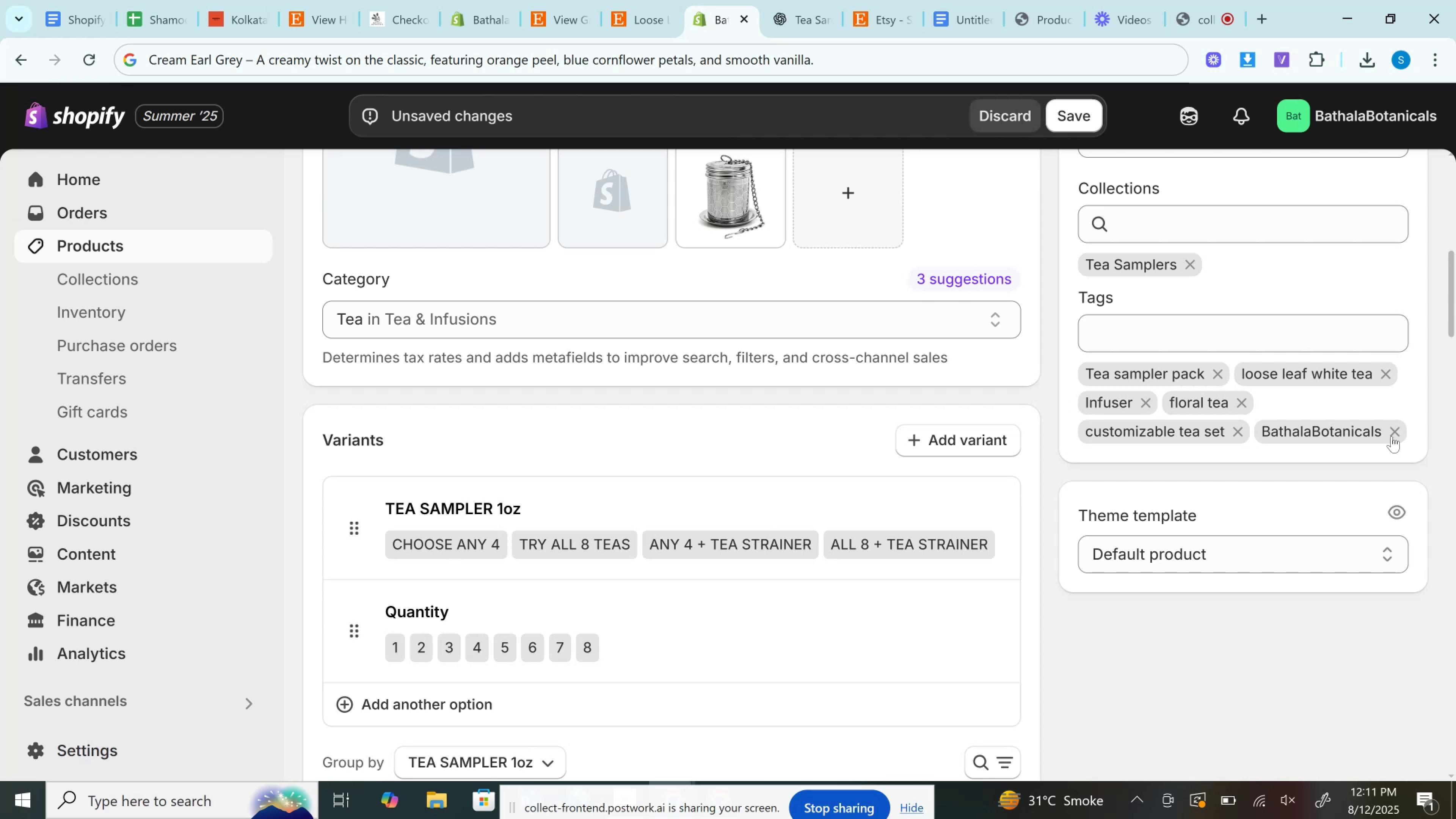 
scroll: coordinate [1207, 278], scroll_direction: down, amount: 8.0
 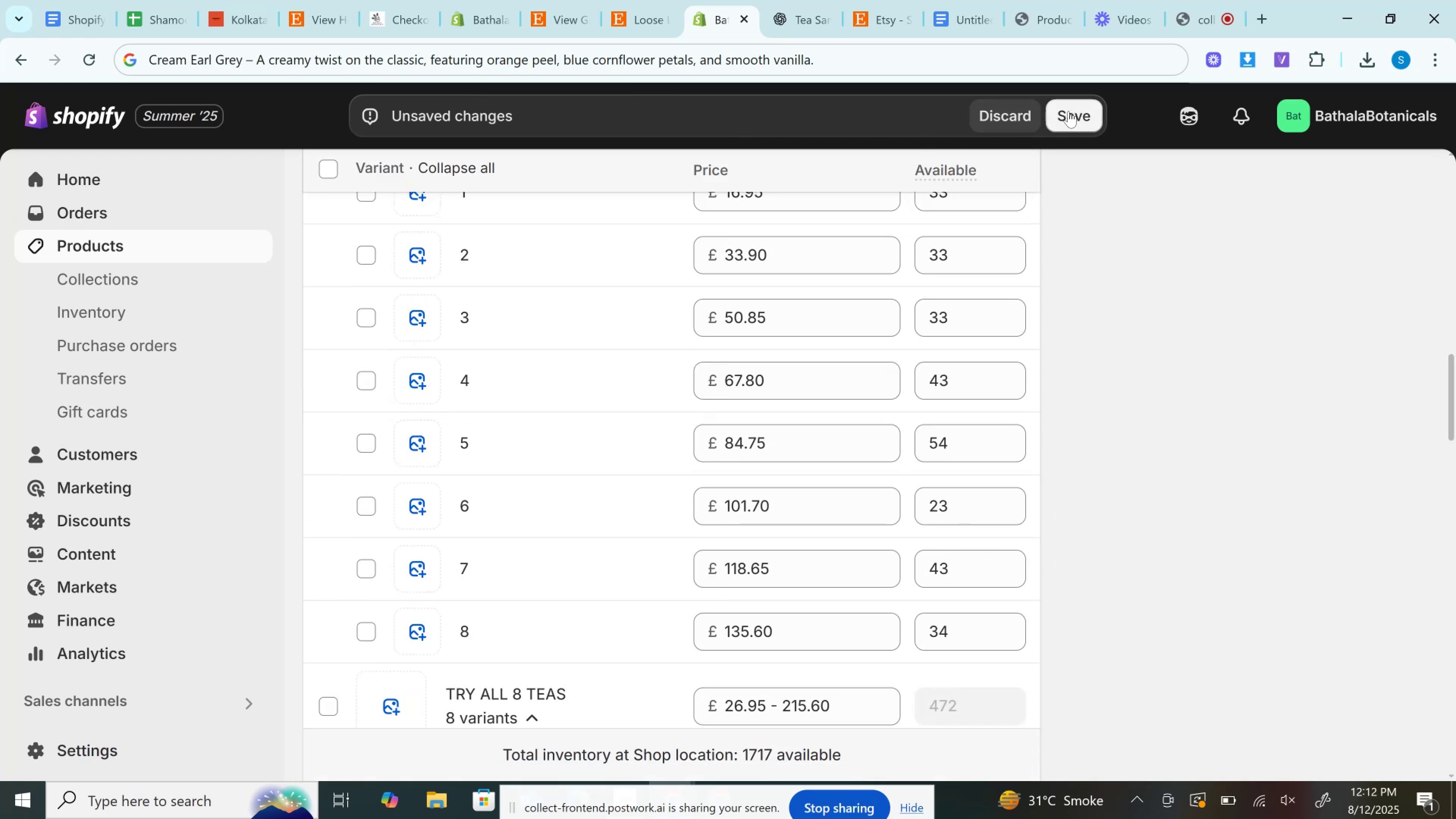 
left_click([1065, 111])
 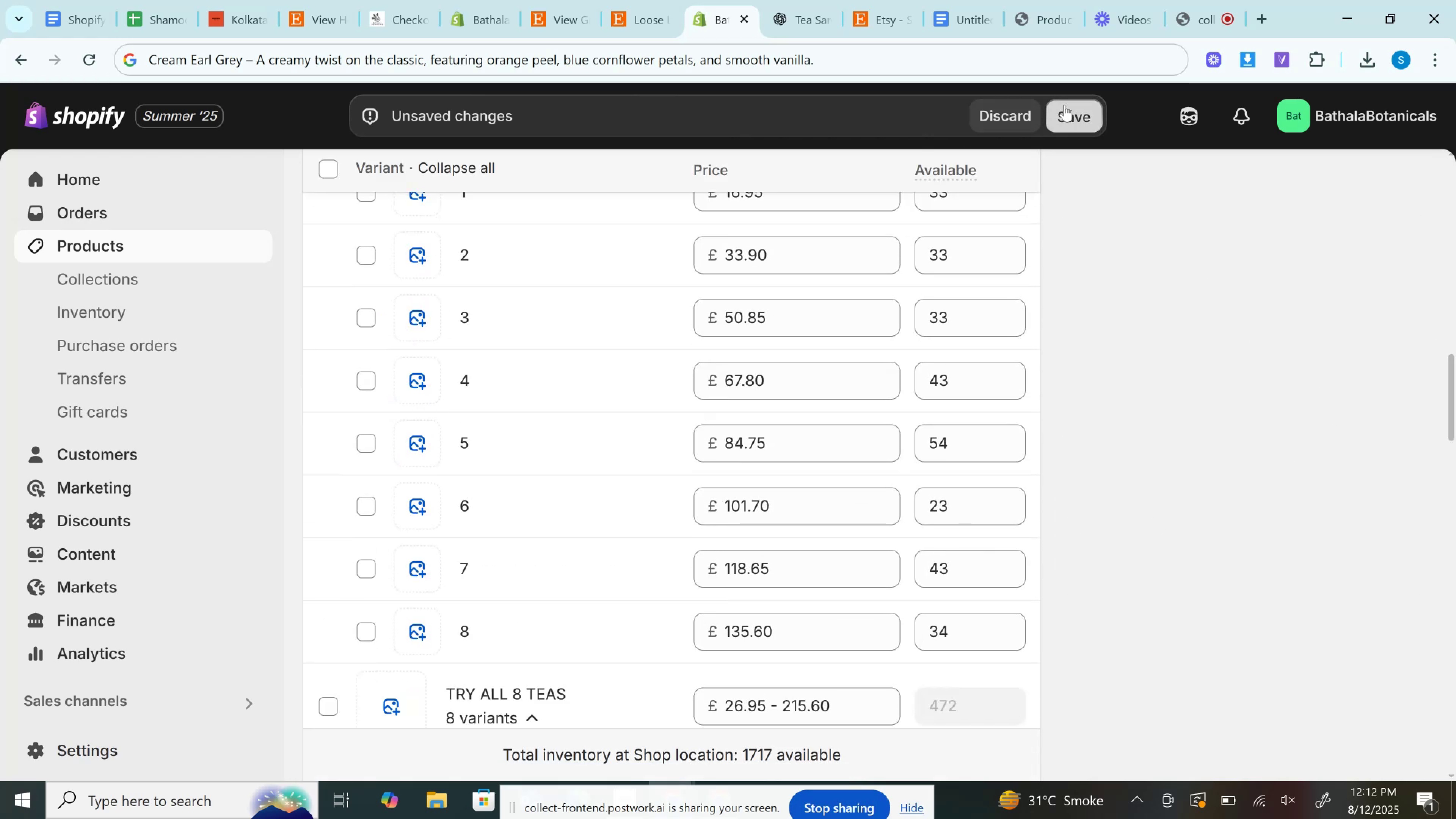 
mouse_move([1030, 5])
 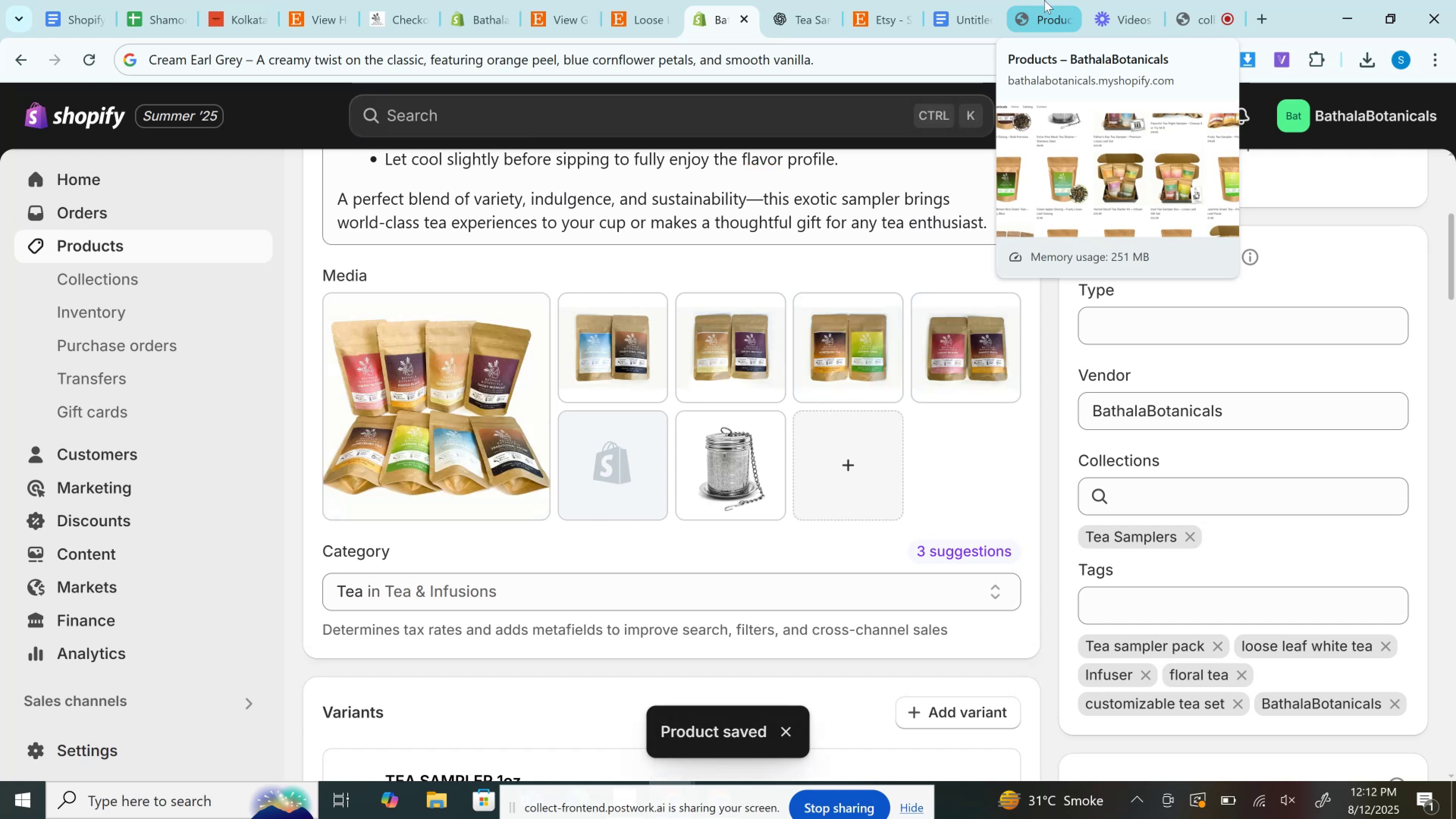 
left_click([1044, 0])
 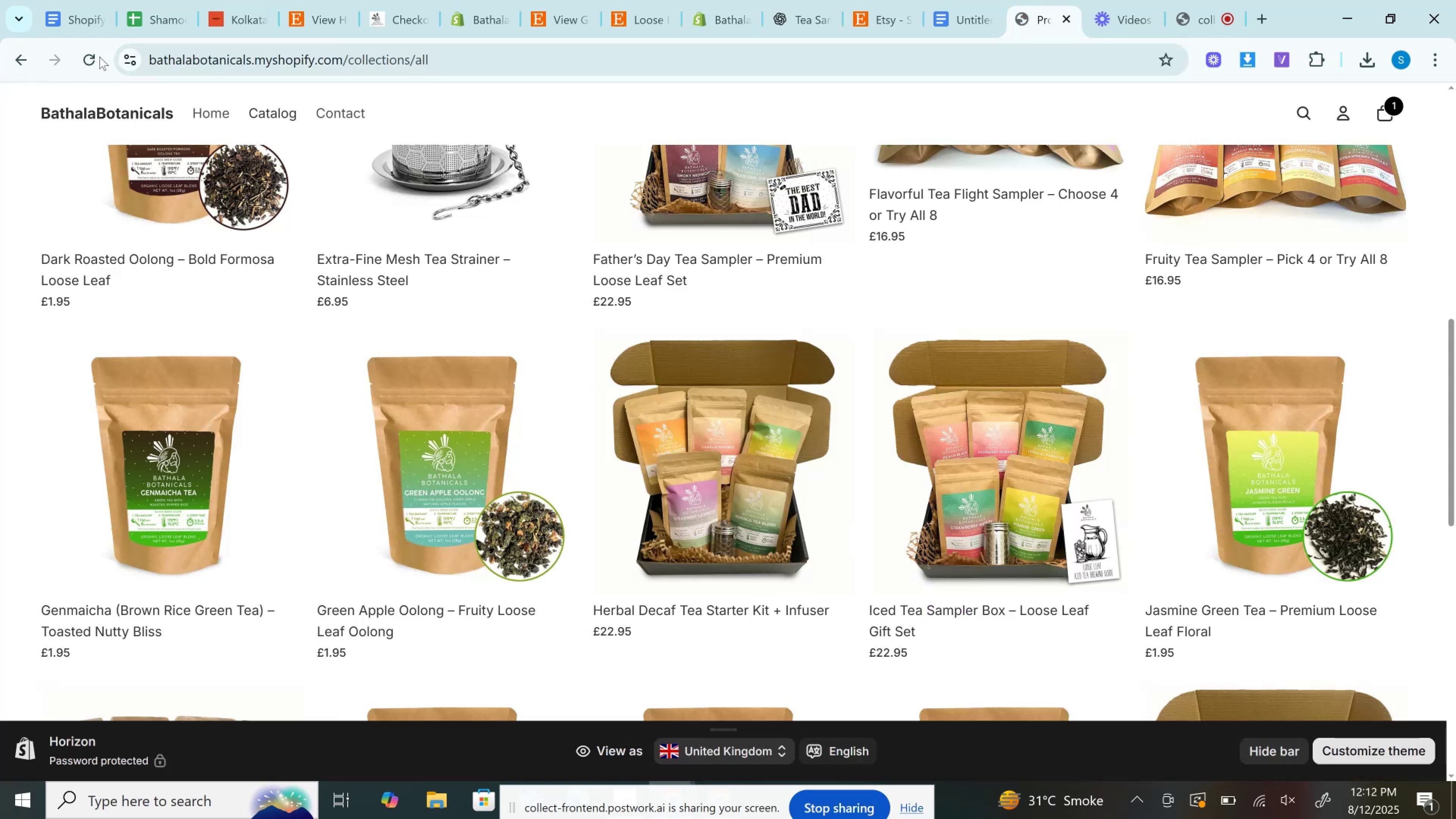 
left_click([99, 56])
 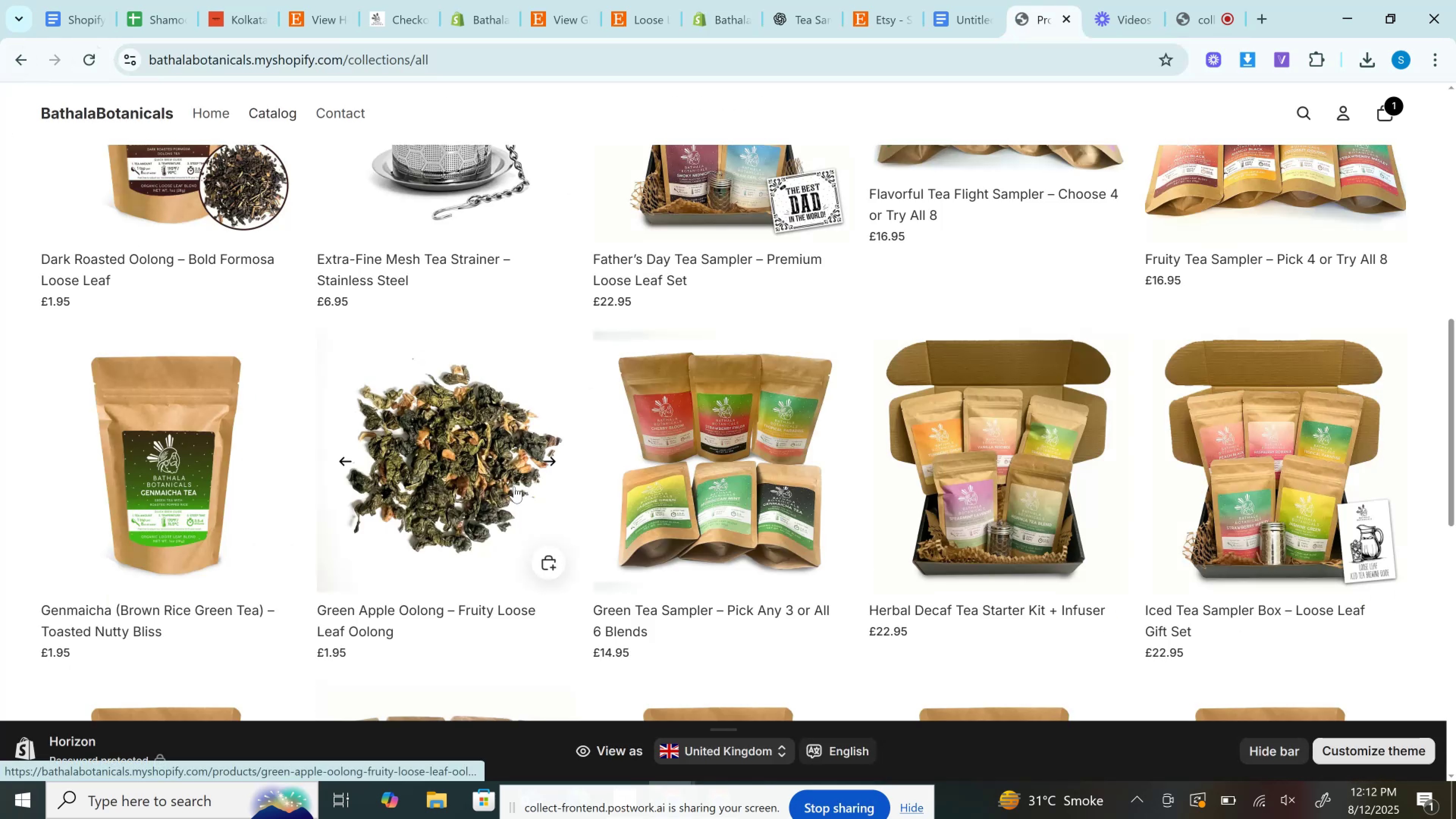 
scroll: coordinate [725, 456], scroll_direction: up, amount: 3.0
 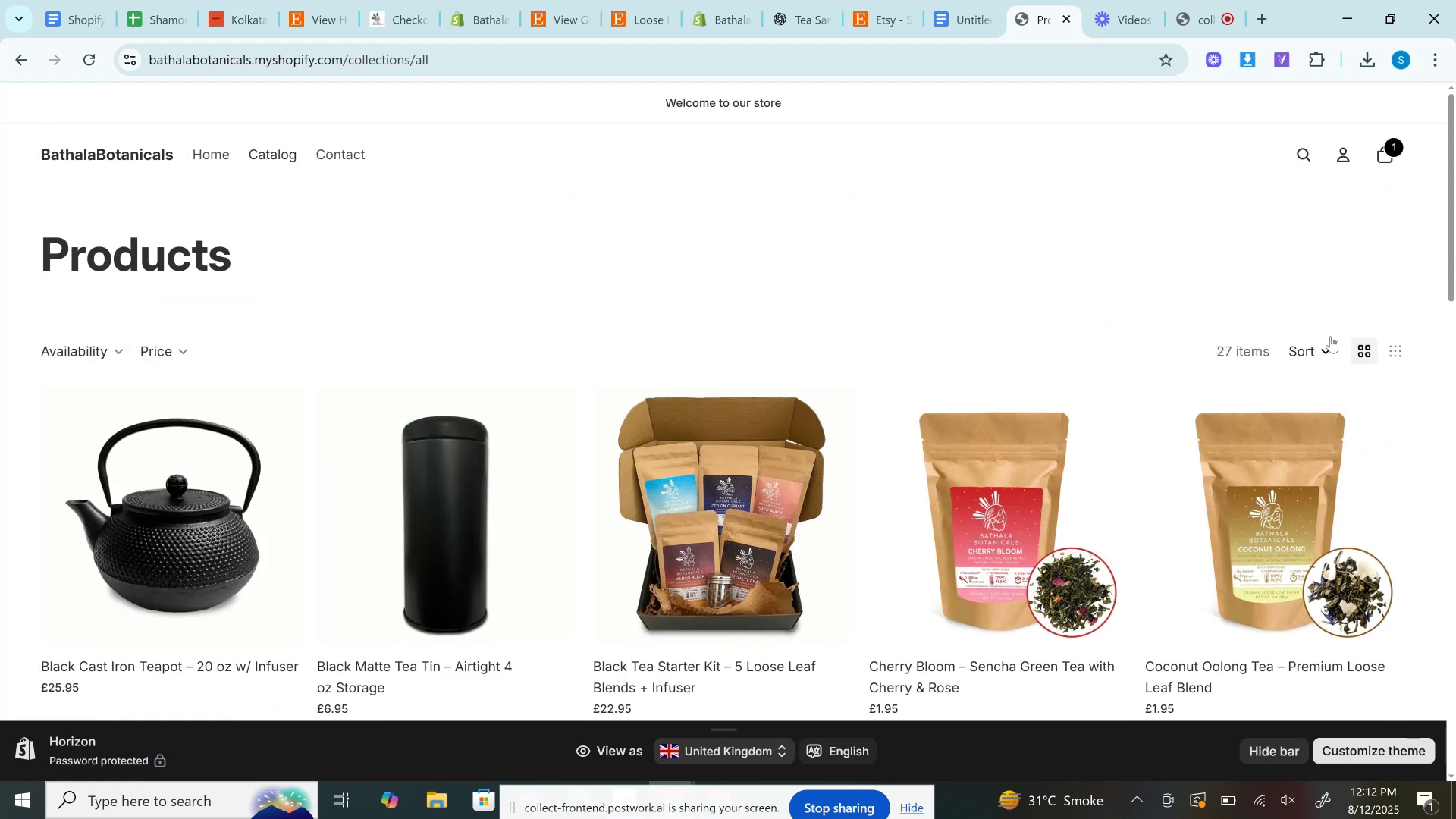 
left_click([1323, 343])
 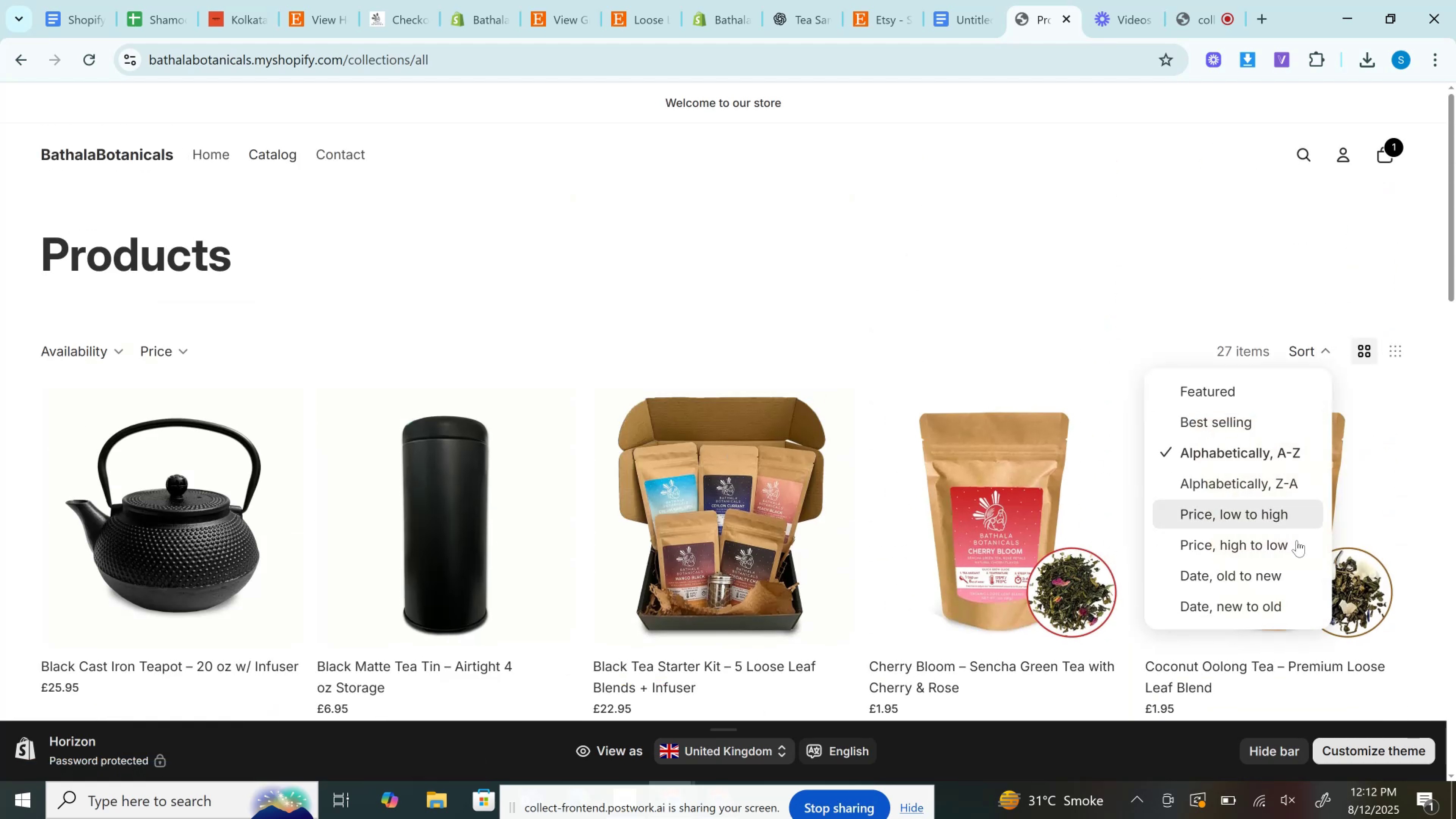 
left_click([1274, 603])
 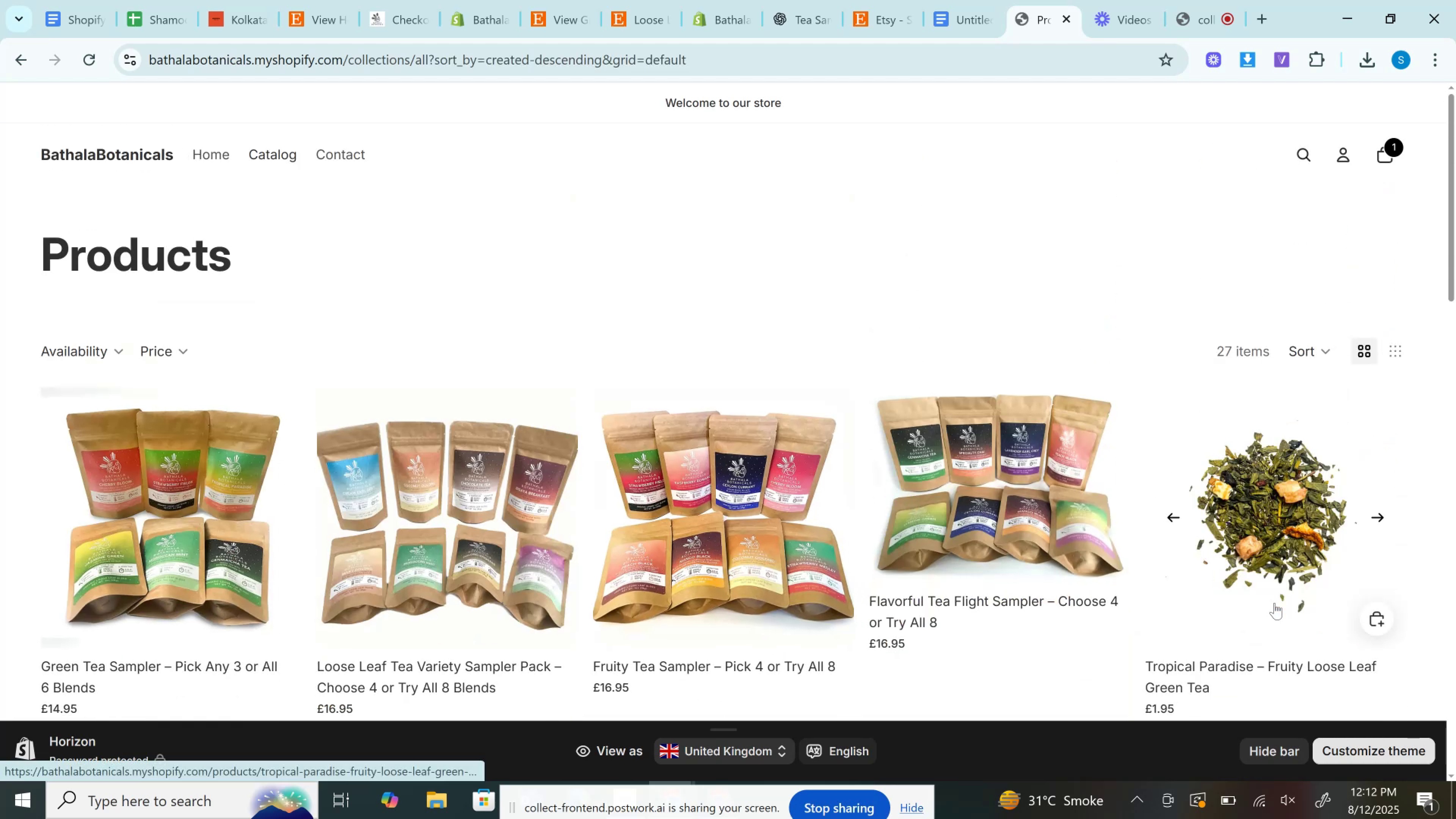 
wait(8.06)
 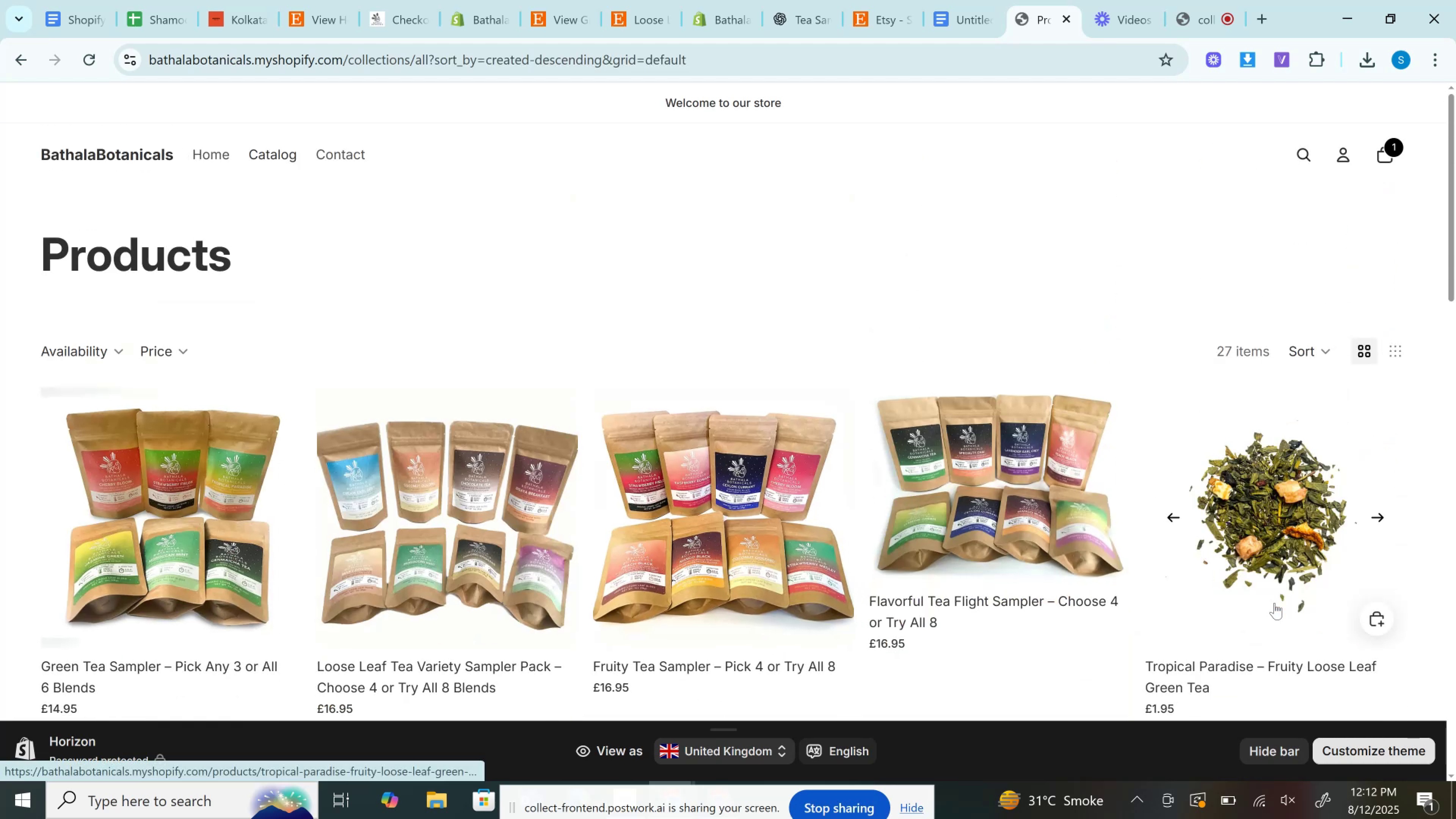 
mouse_move([841, 0])
 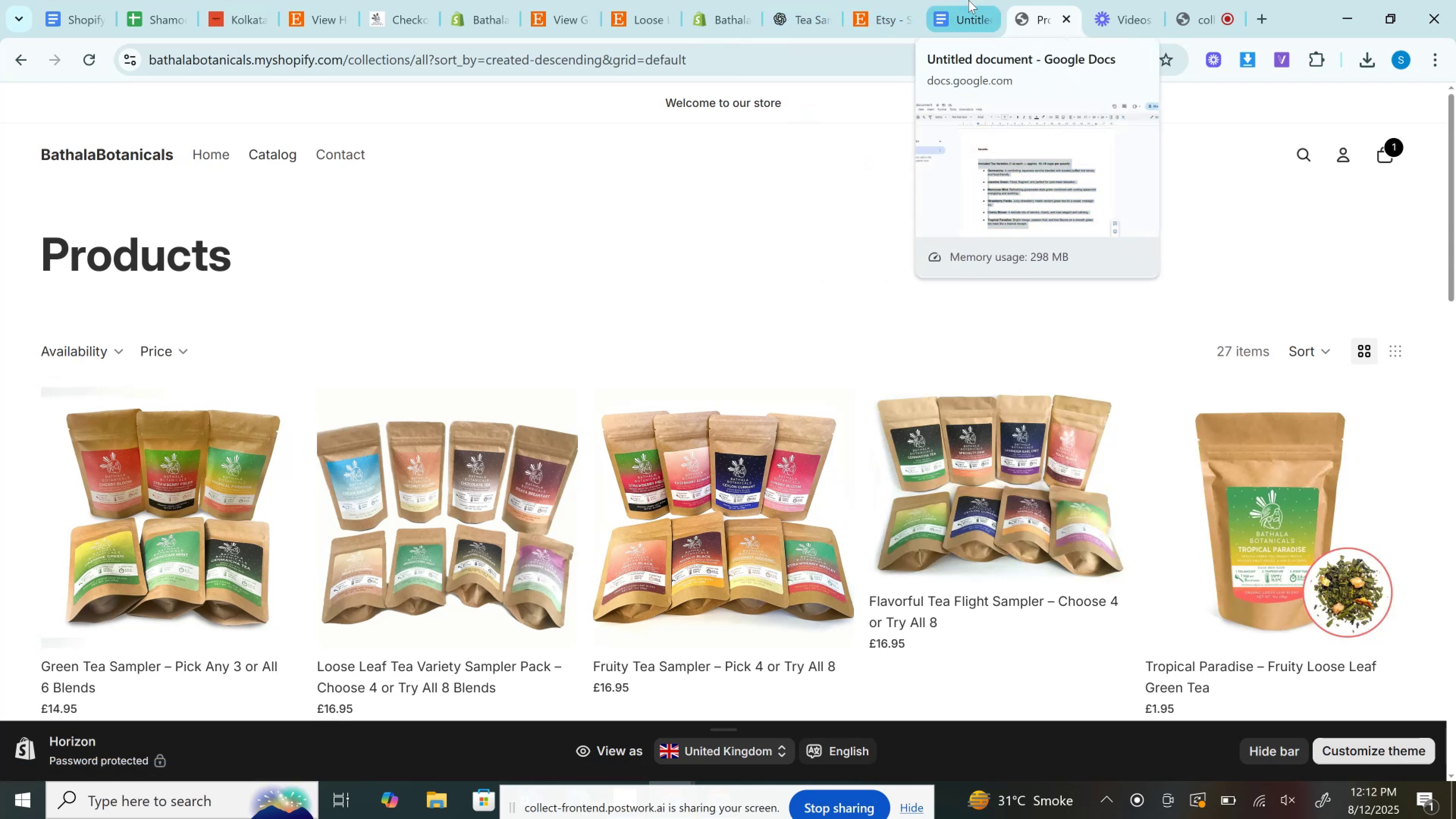 
wait(10.32)
 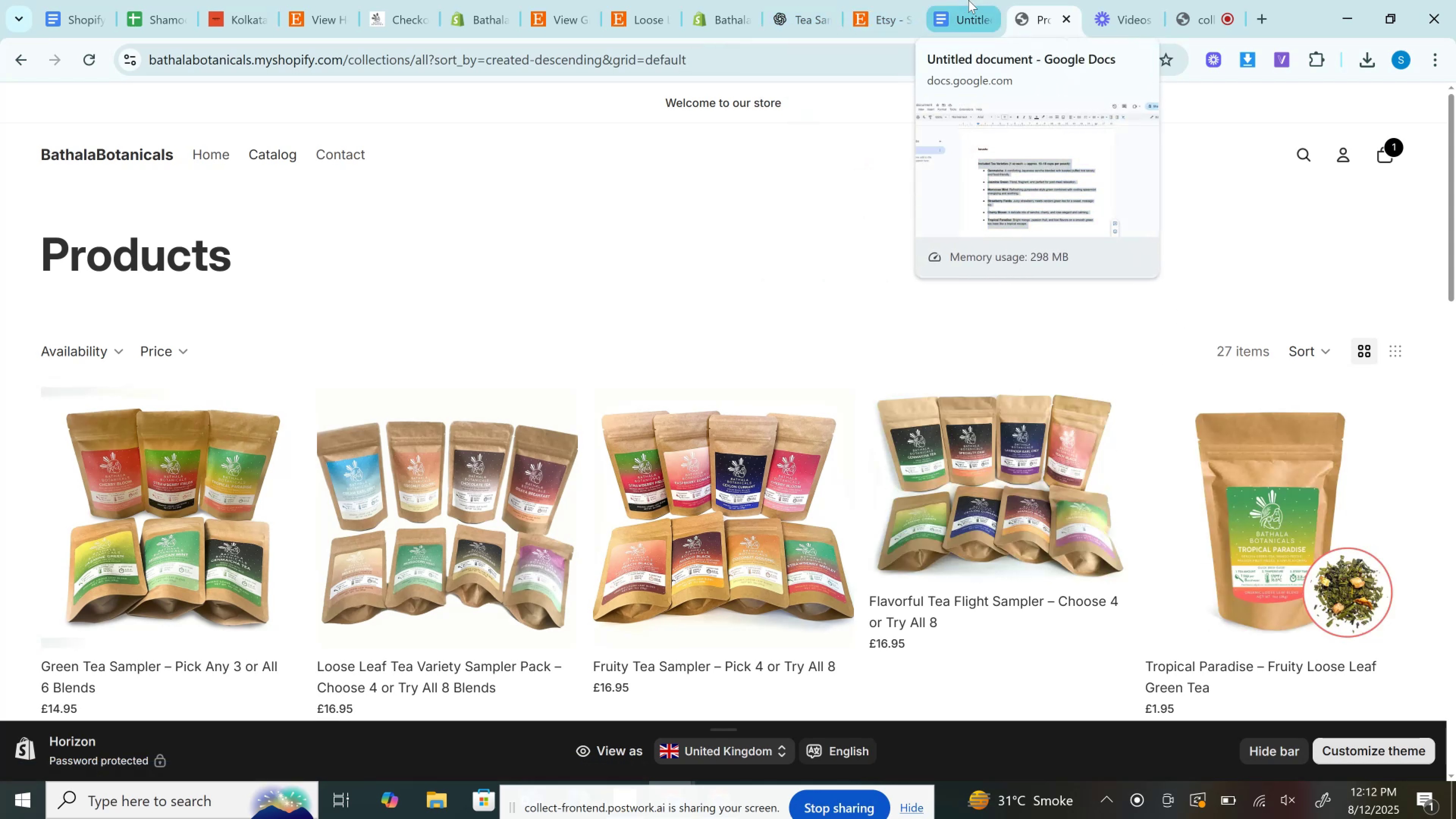 
mouse_move([1164, -2])
 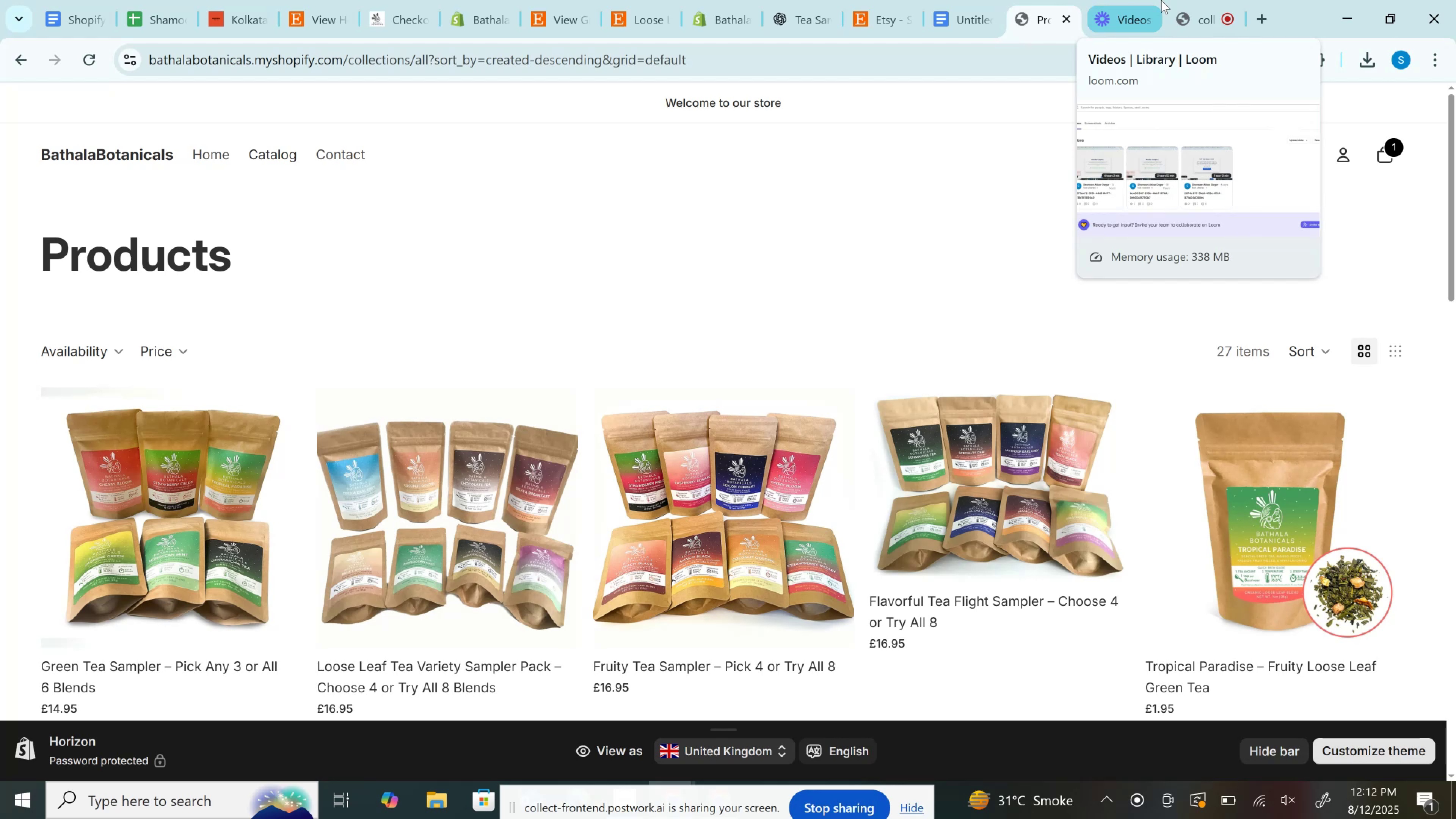 
wait(8.08)
 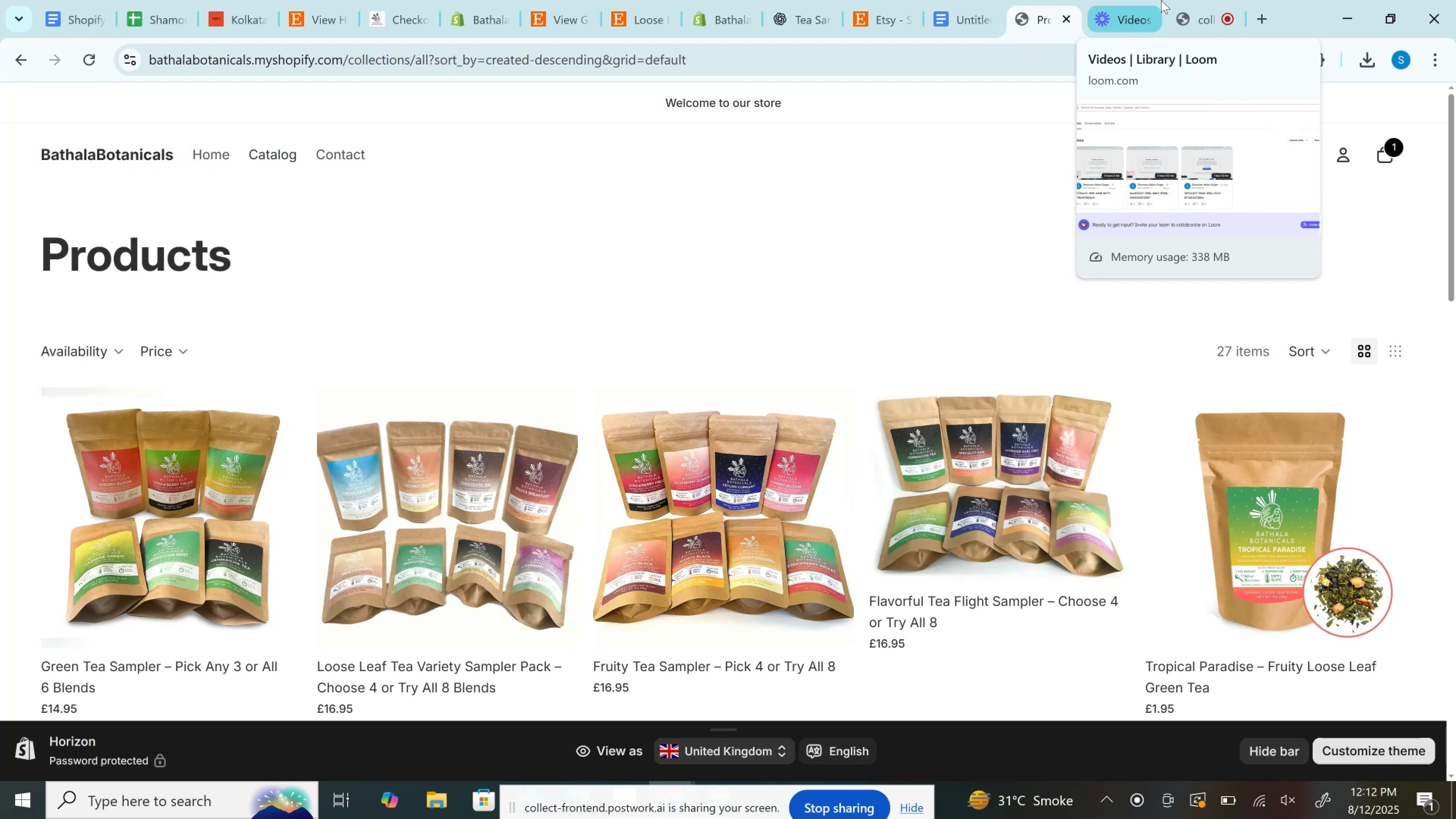 
left_click([752, 0])
 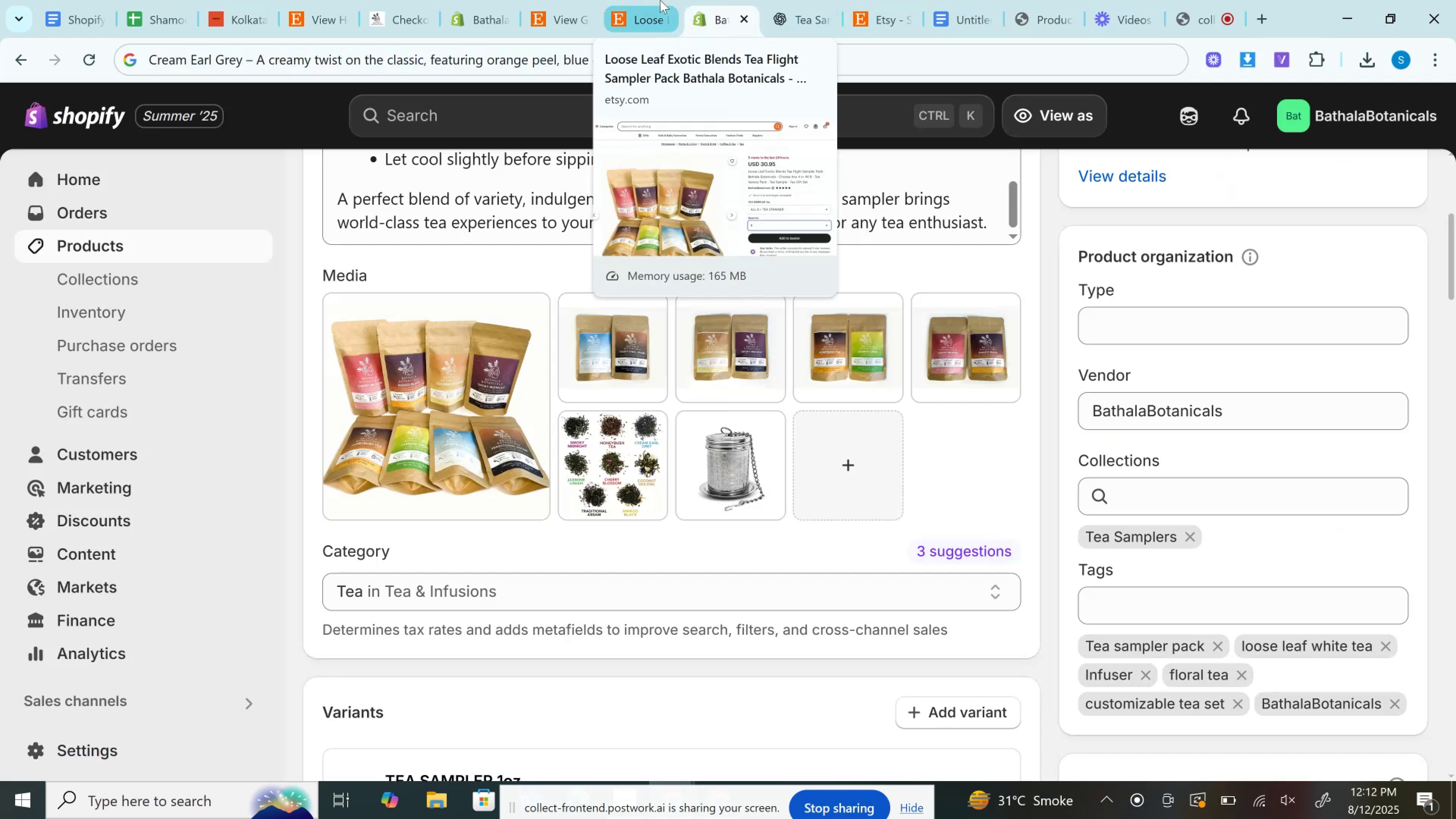 
left_click([660, 0])
 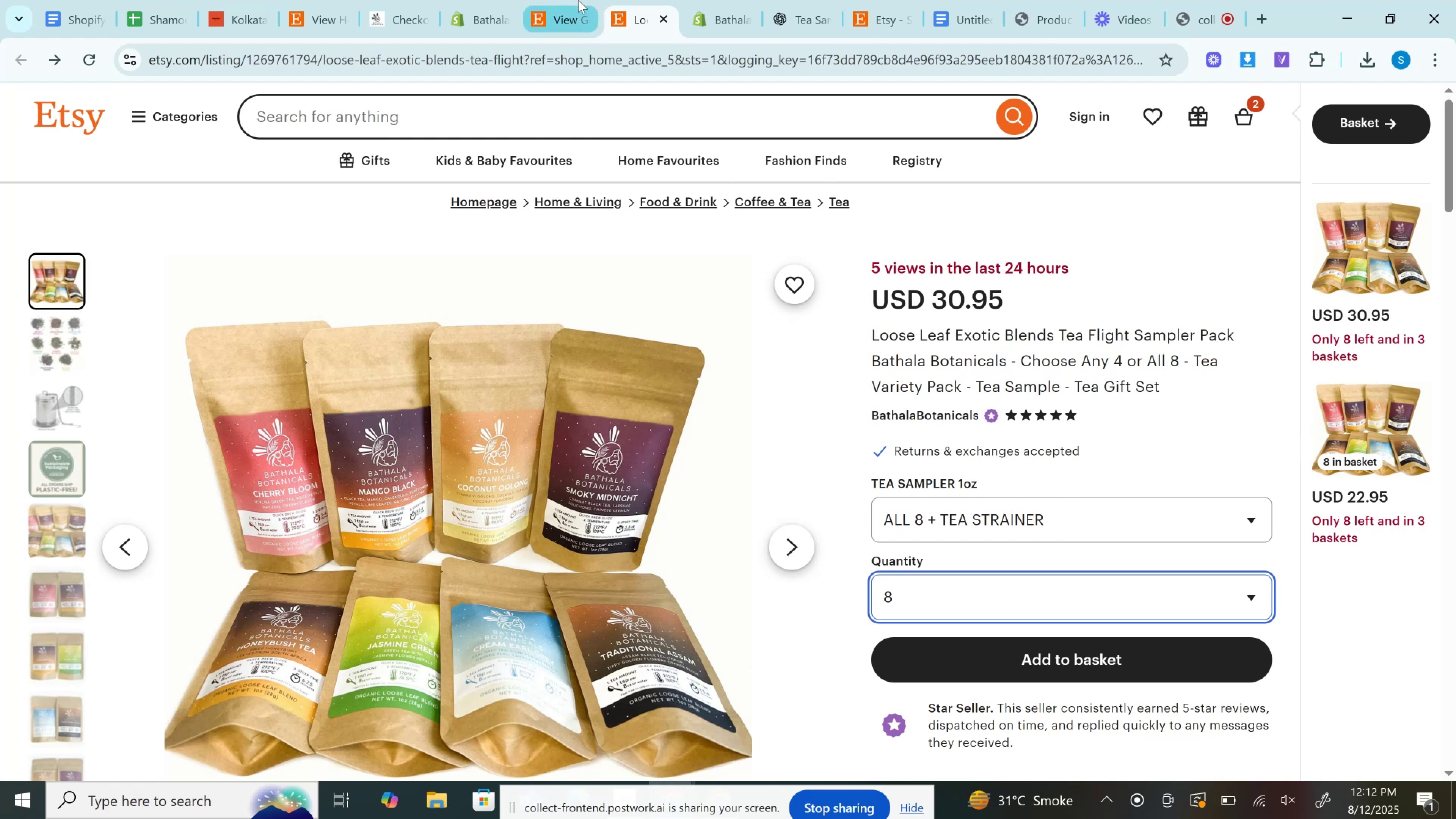 
left_click([578, 0])
 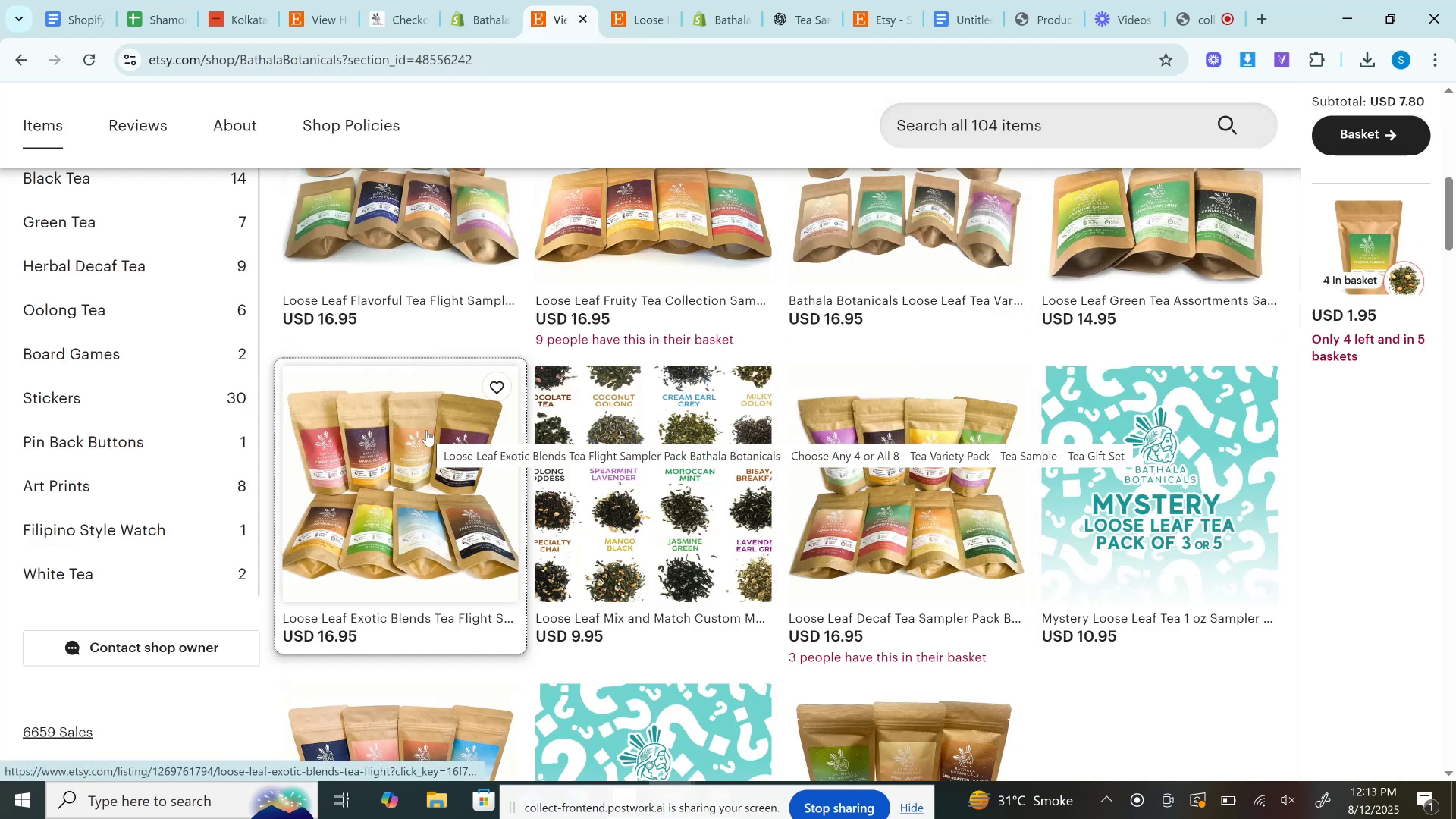 
wait(7.96)
 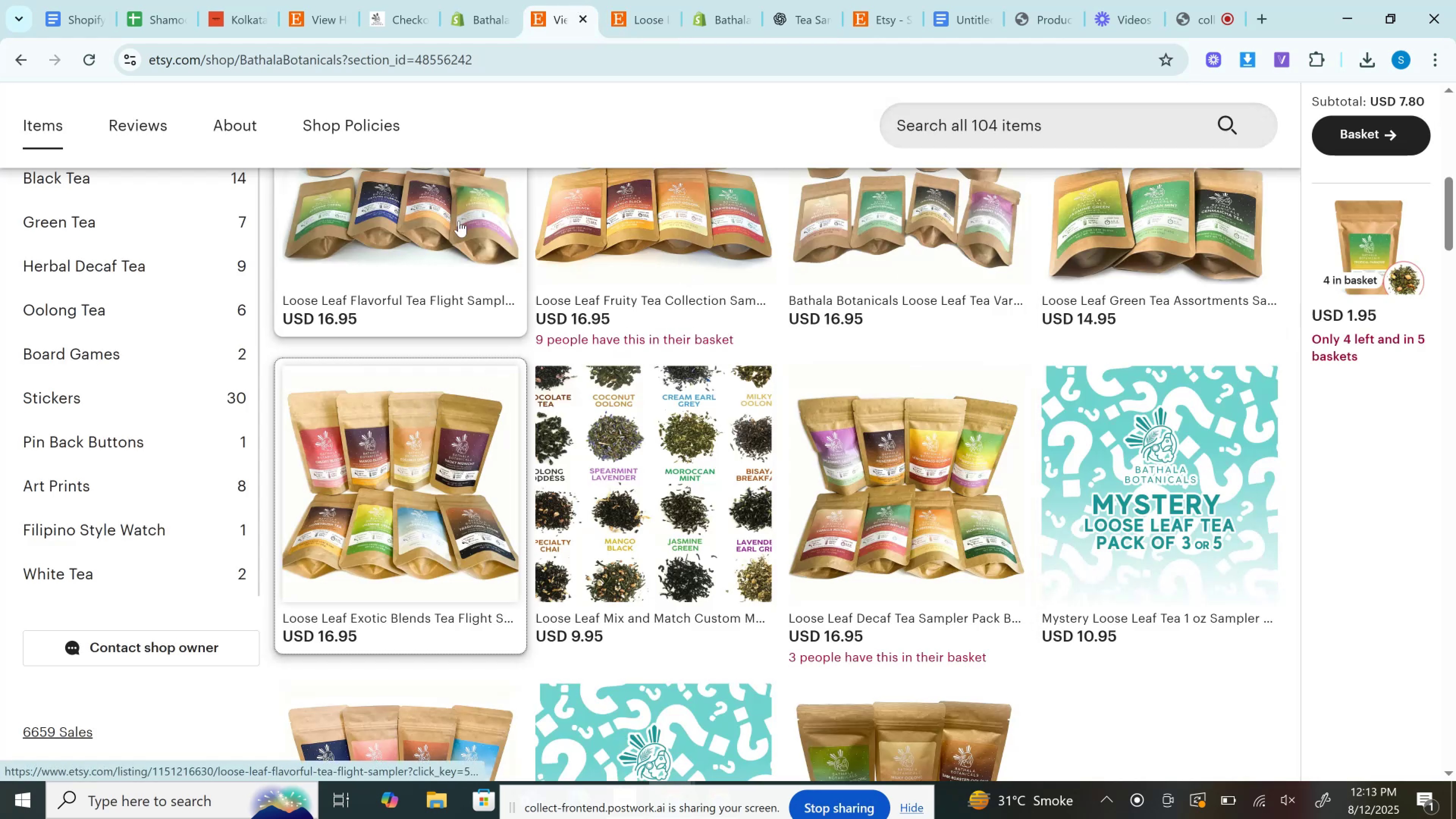 
right_click([427, 430])
 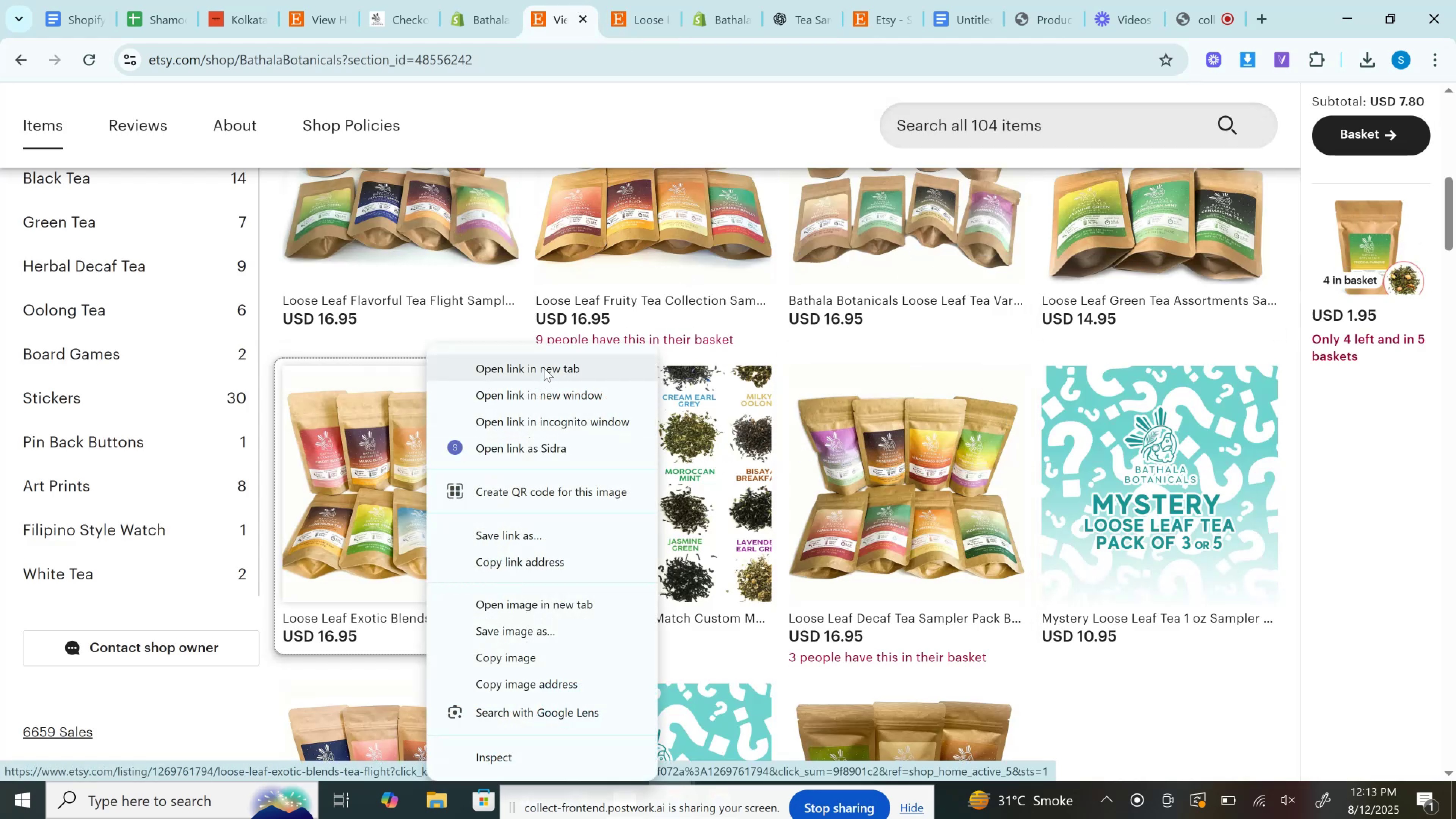 
left_click([544, 368])
 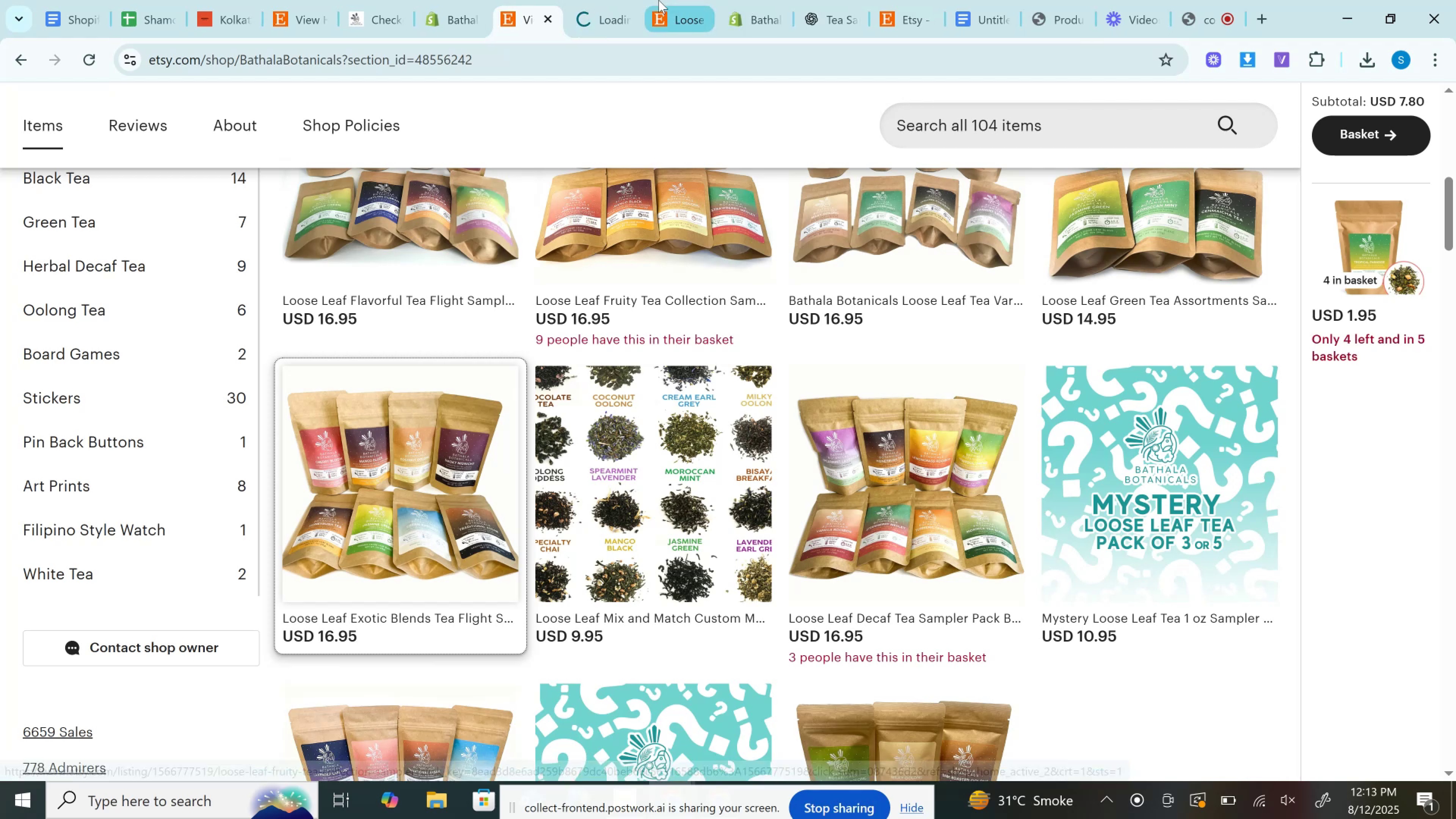 
left_click([661, 0])
 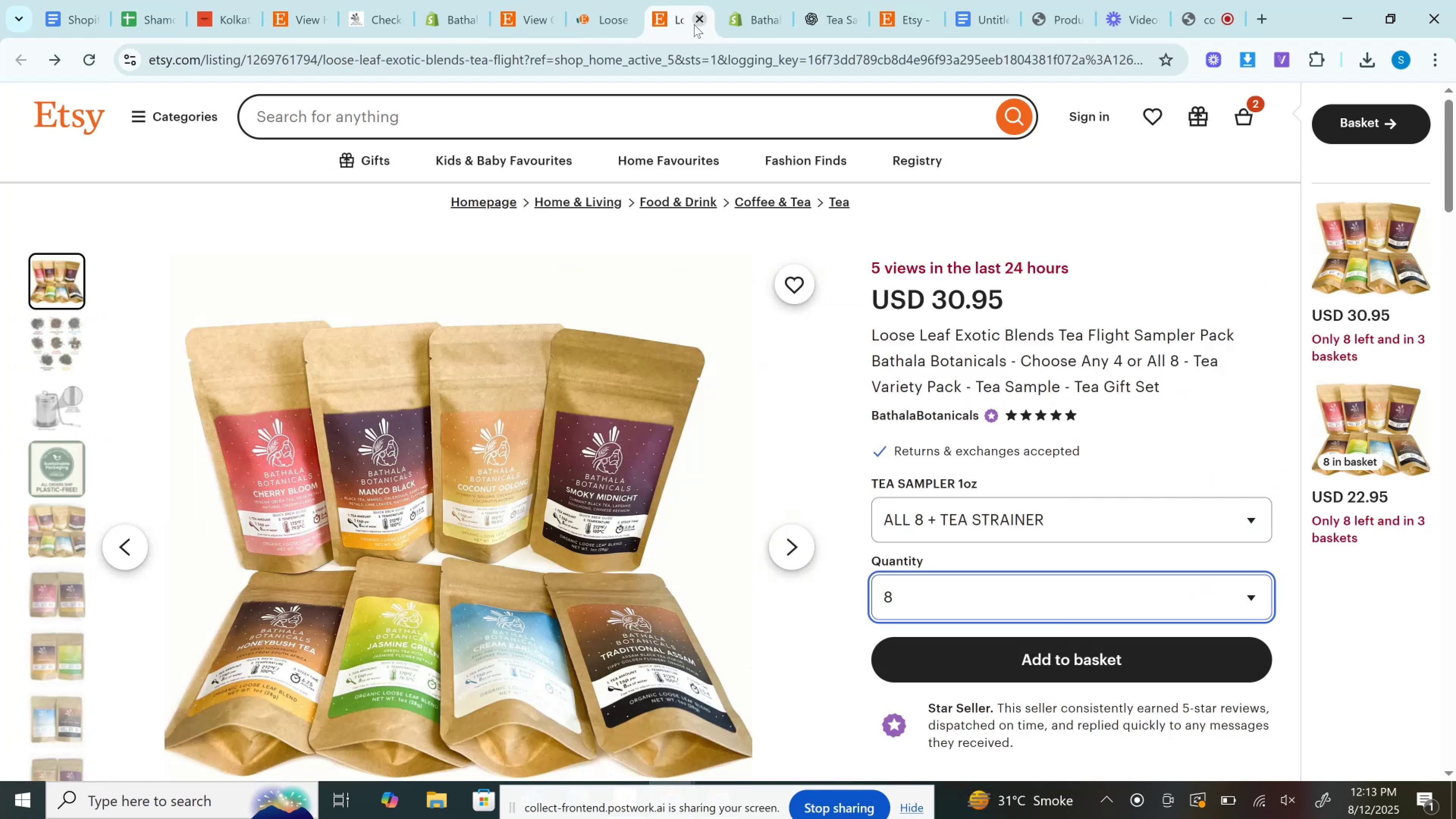 
left_click([694, 24])
 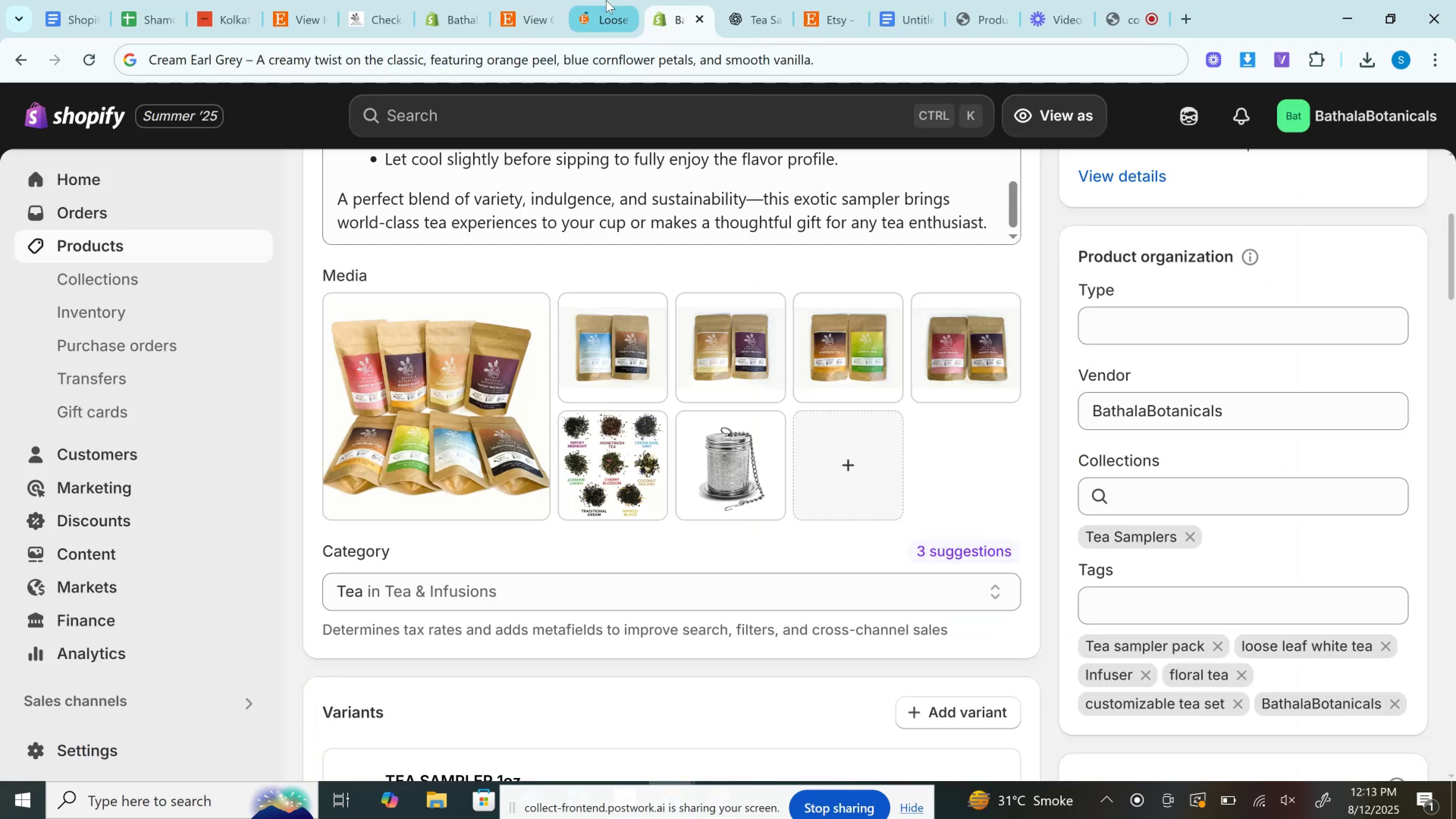 
left_click([606, 0])
 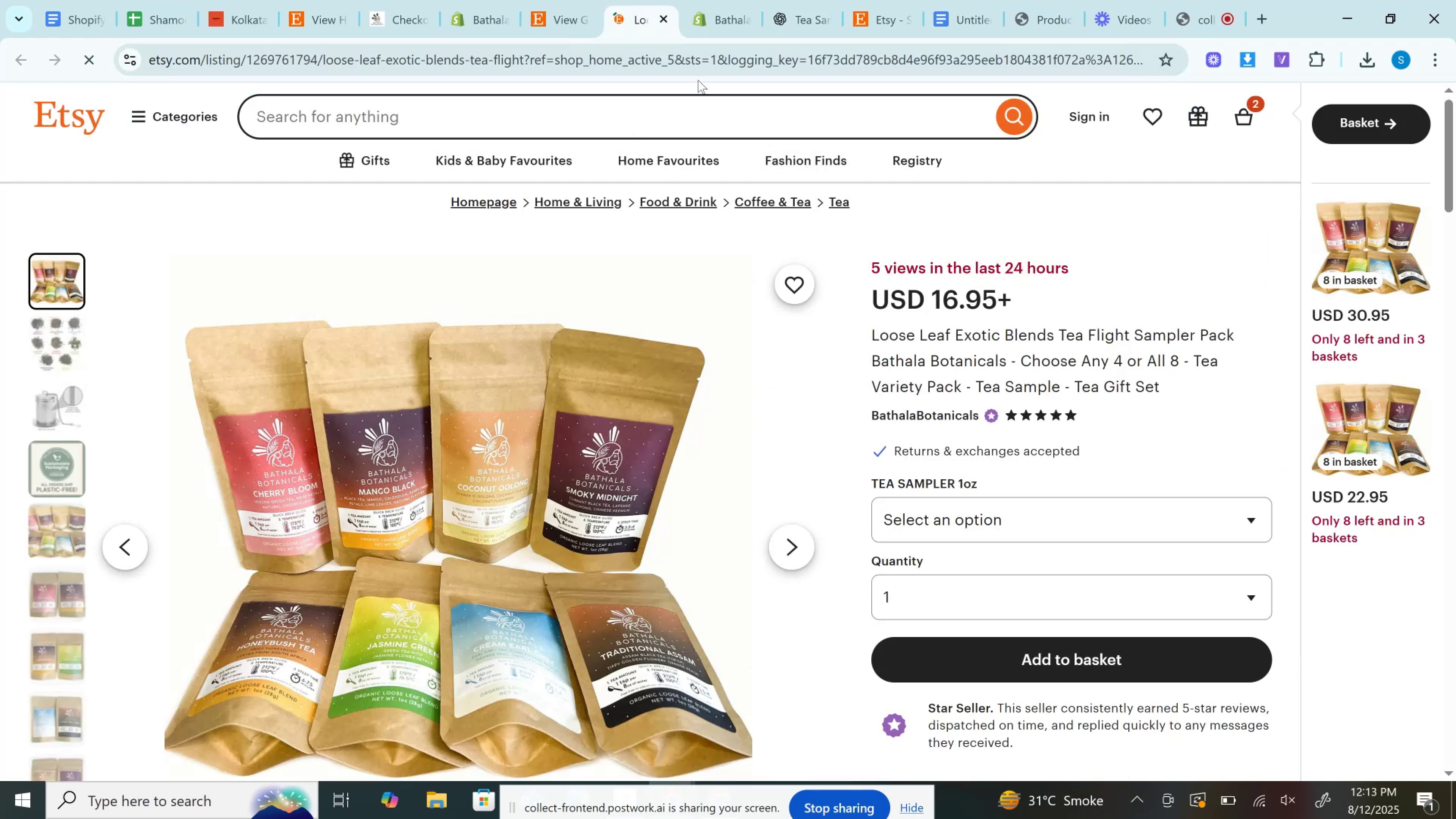 
left_click([695, 68])
 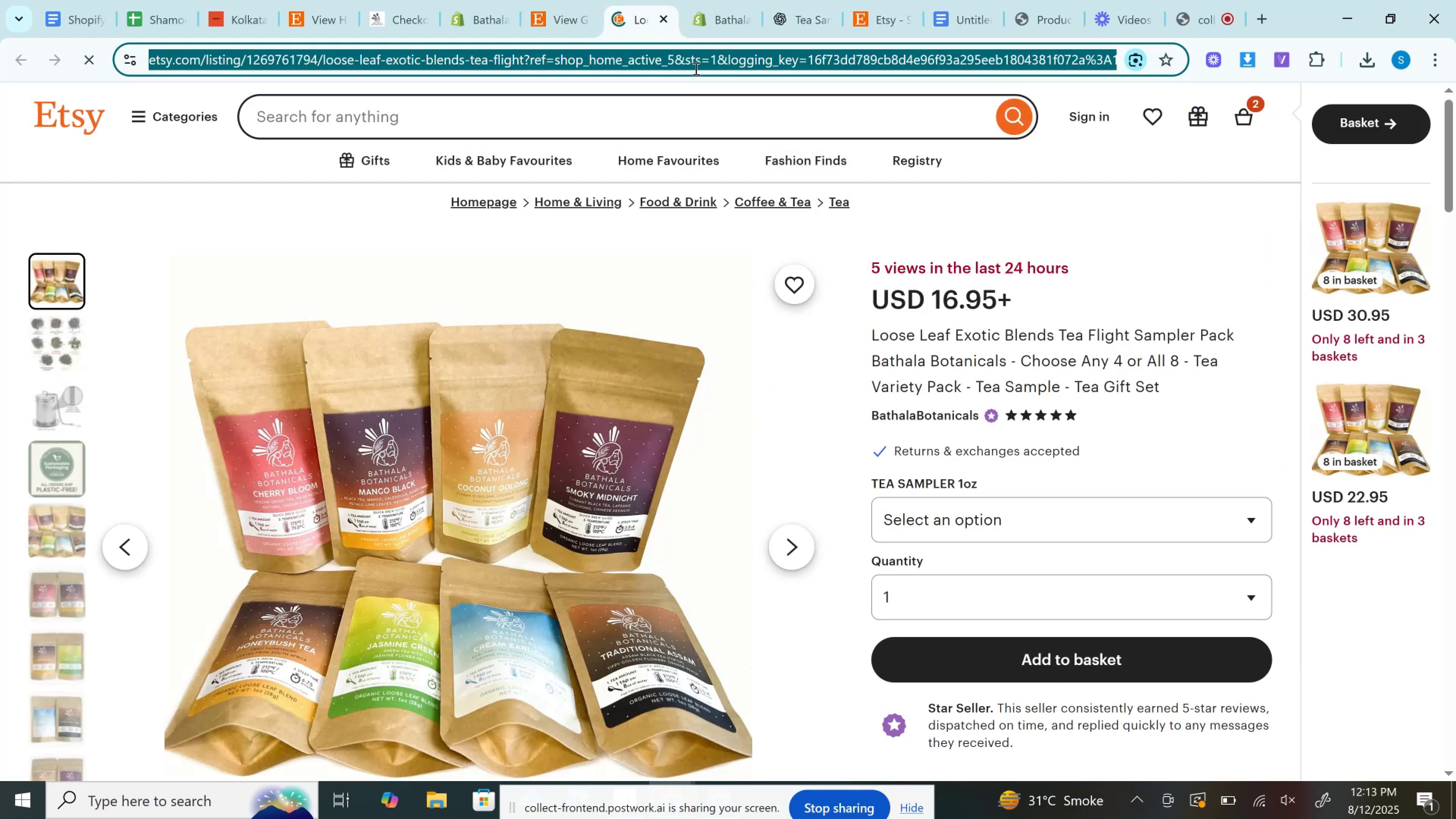 
key(Control+C)
 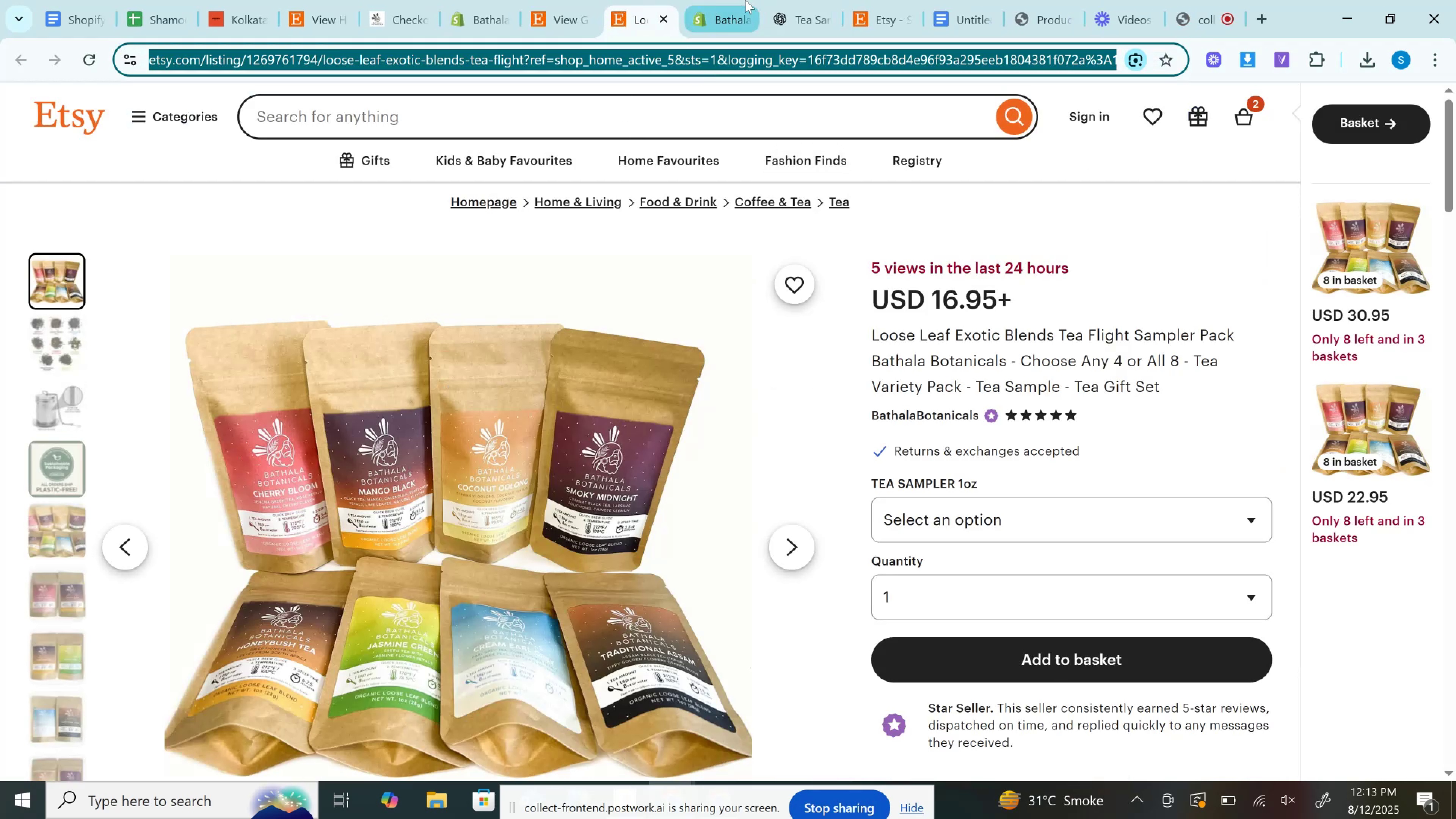 
left_click([745, 0])
 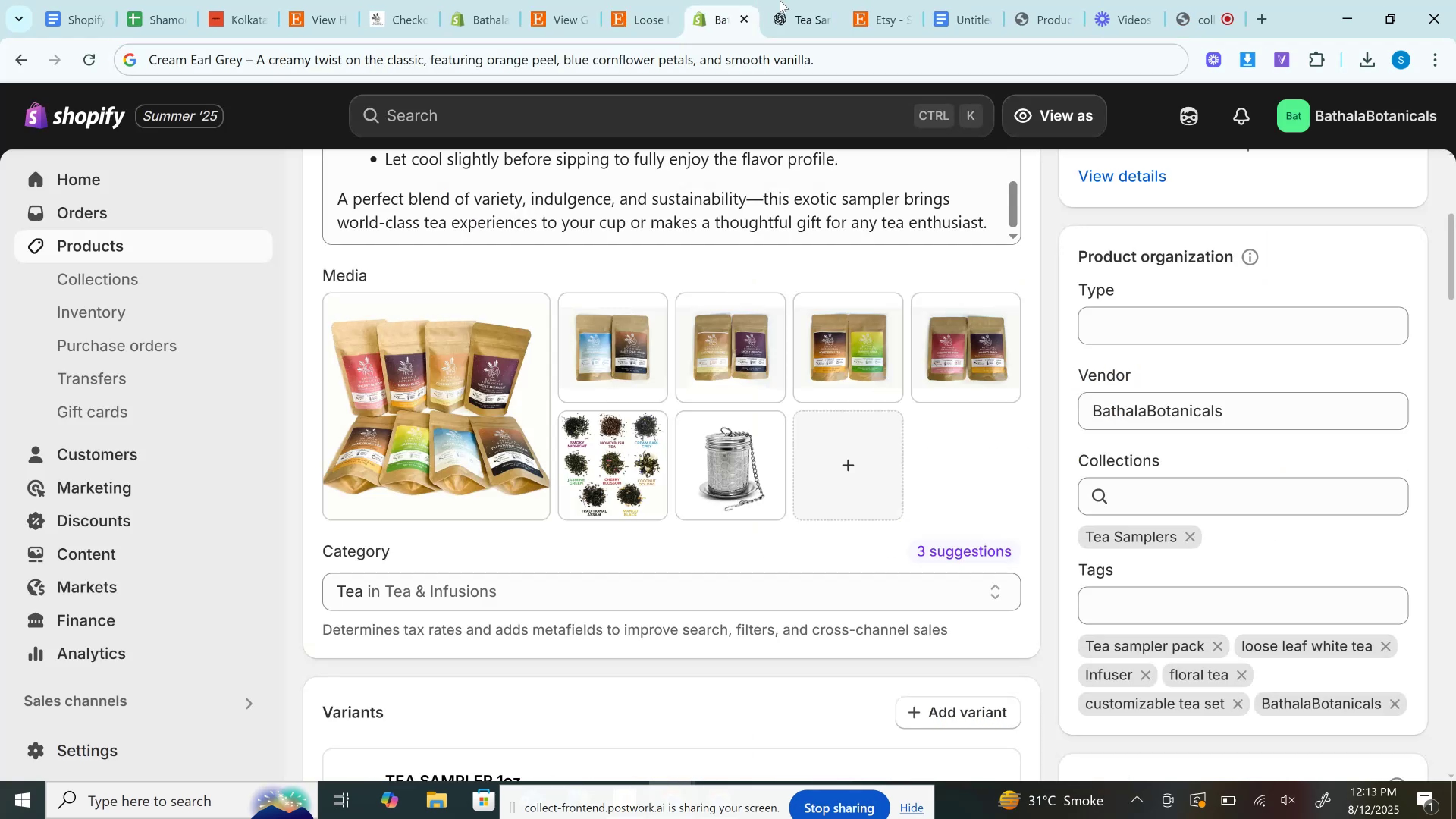 
scroll: coordinate [709, 381], scroll_direction: up, amount: 4.0
 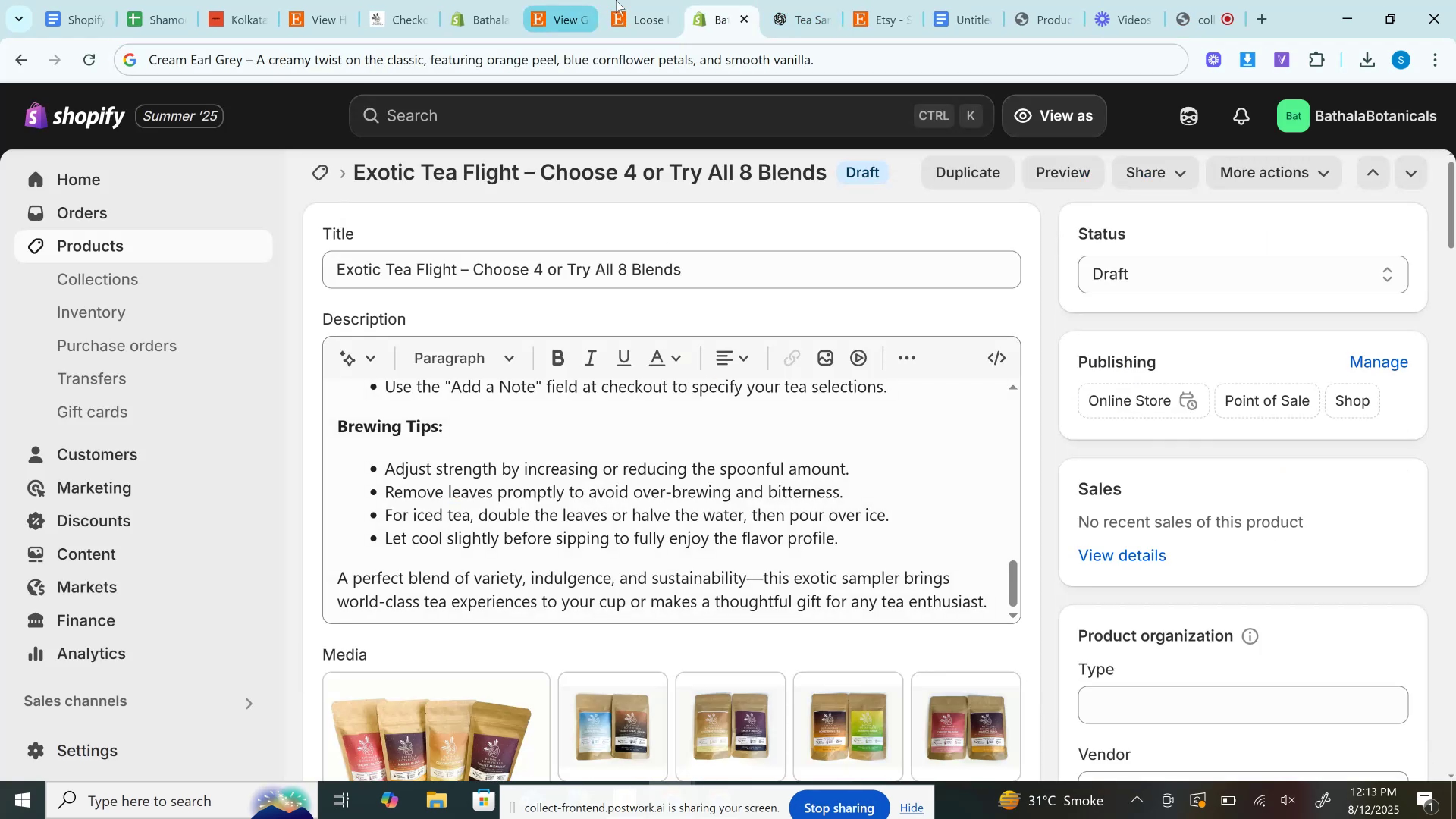 
left_click([662, 0])
 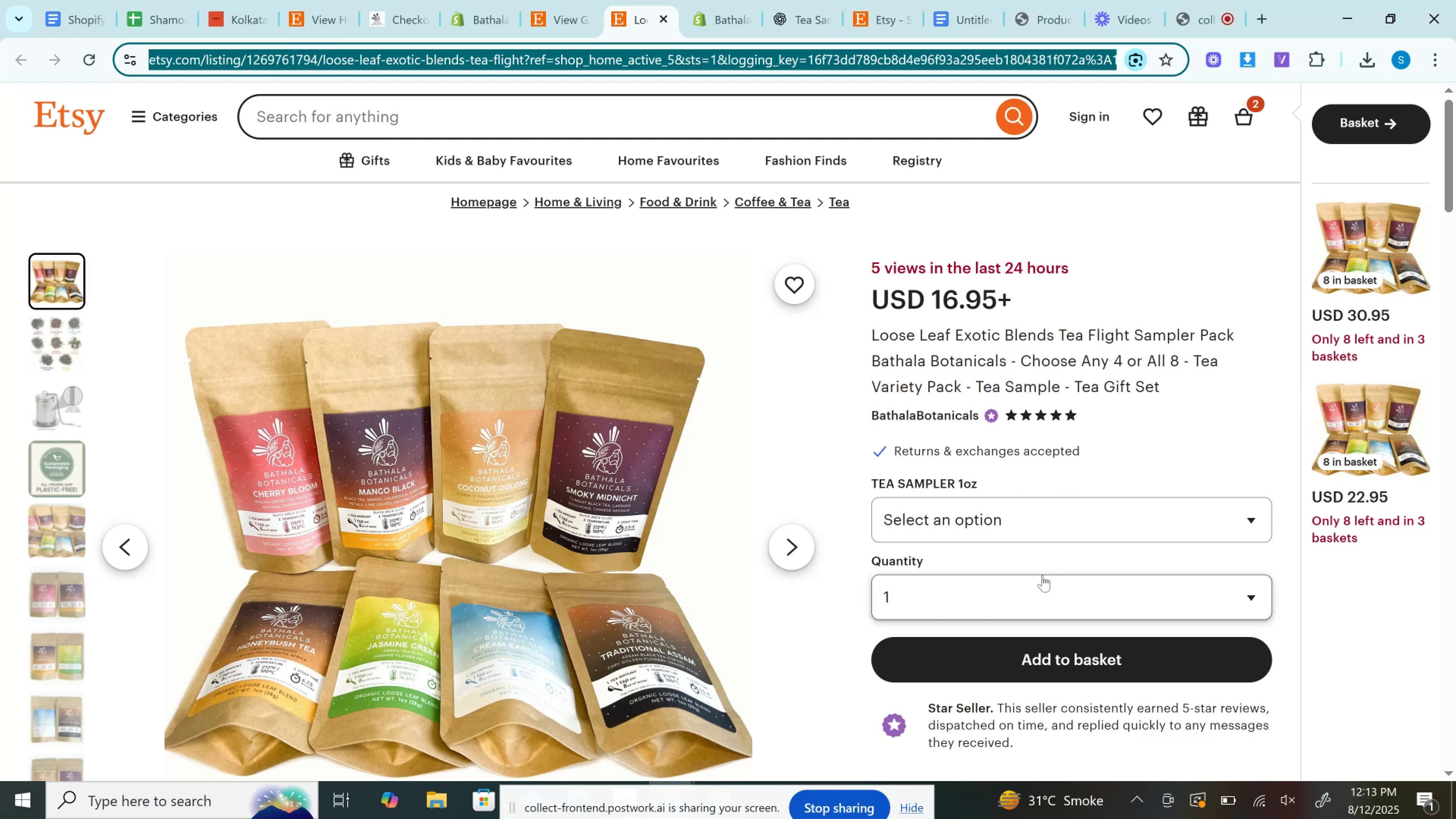 
left_click([1038, 590])
 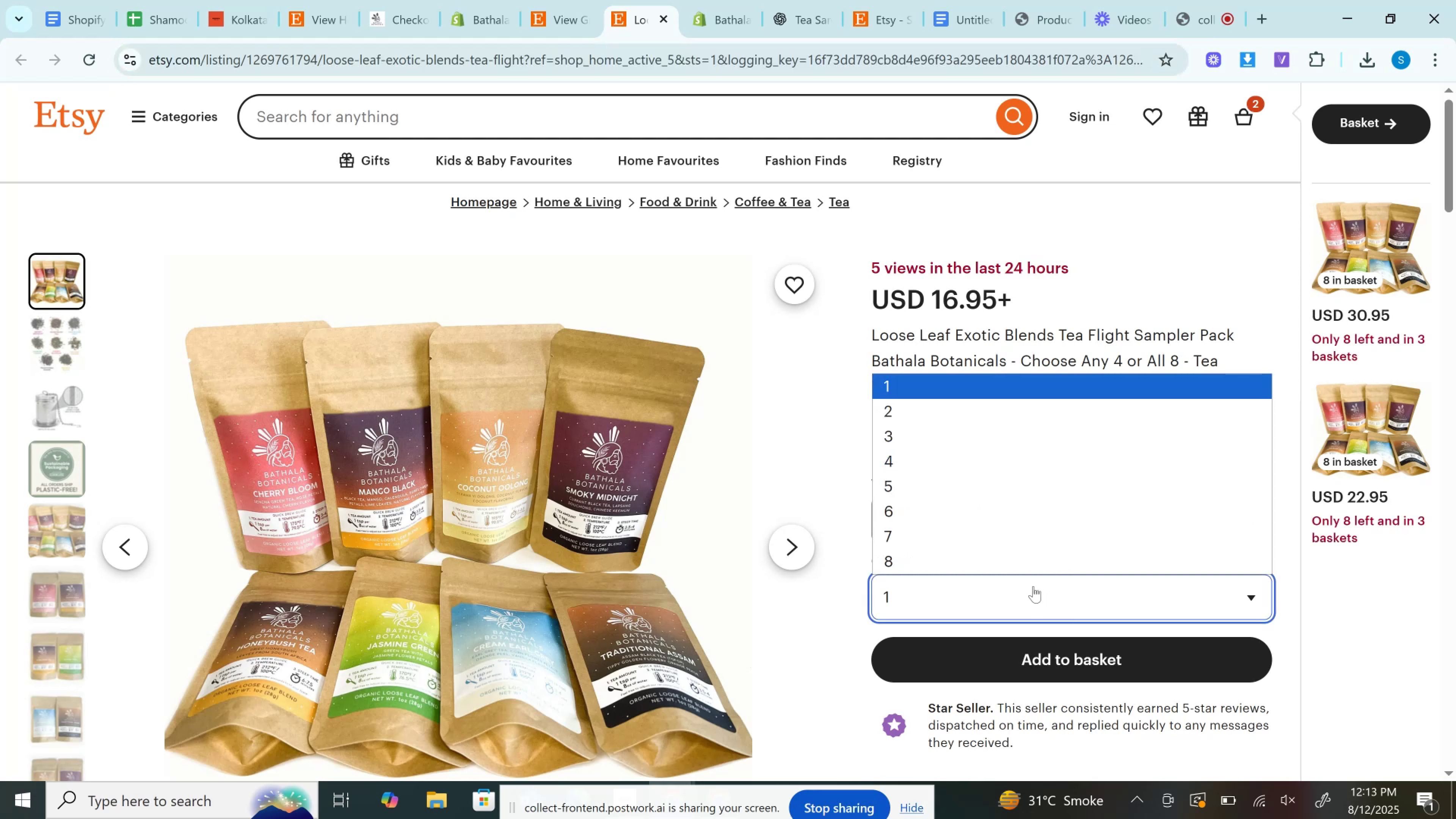 
left_click([1033, 586])
 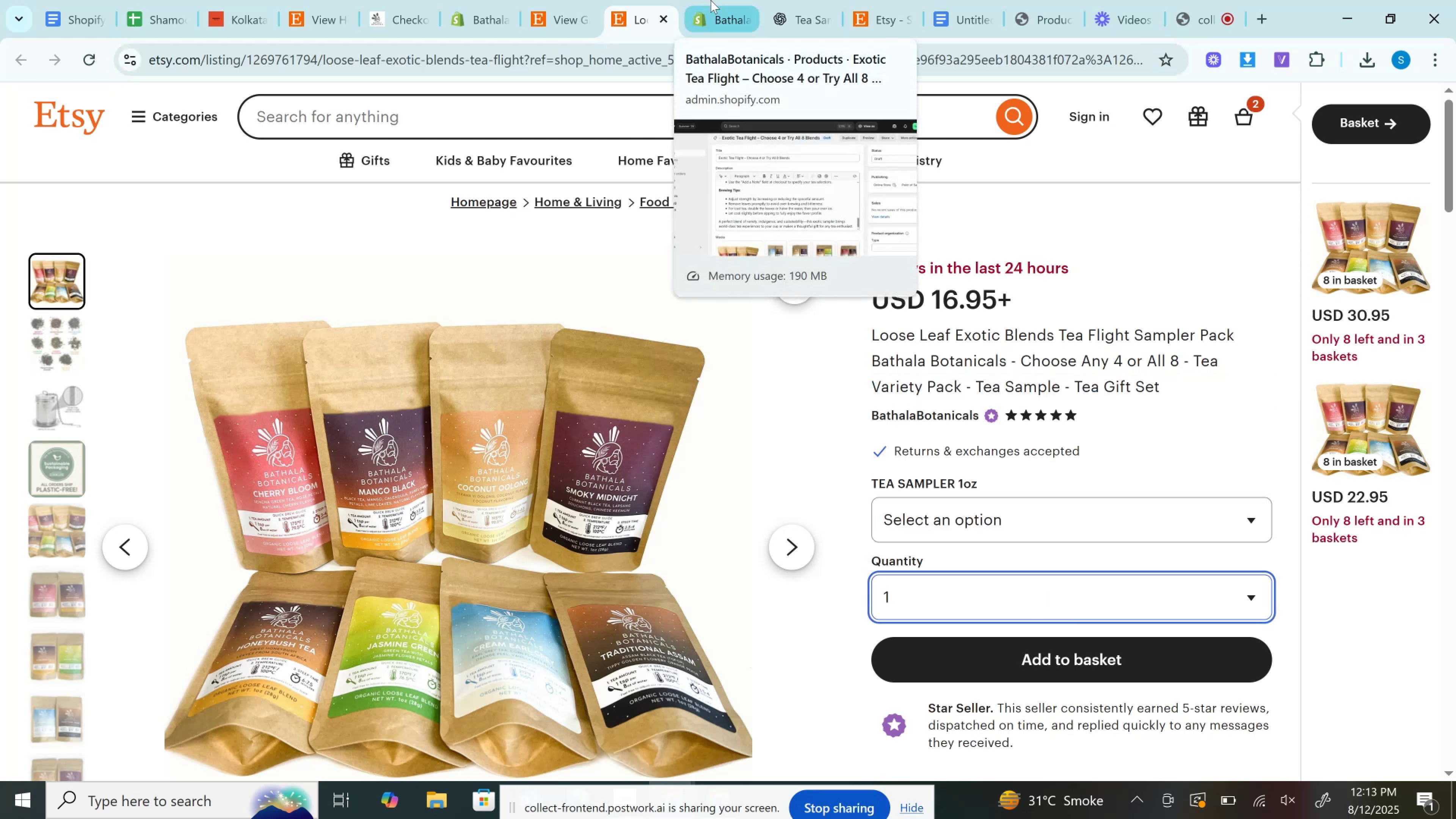 
left_click([711, 0])
 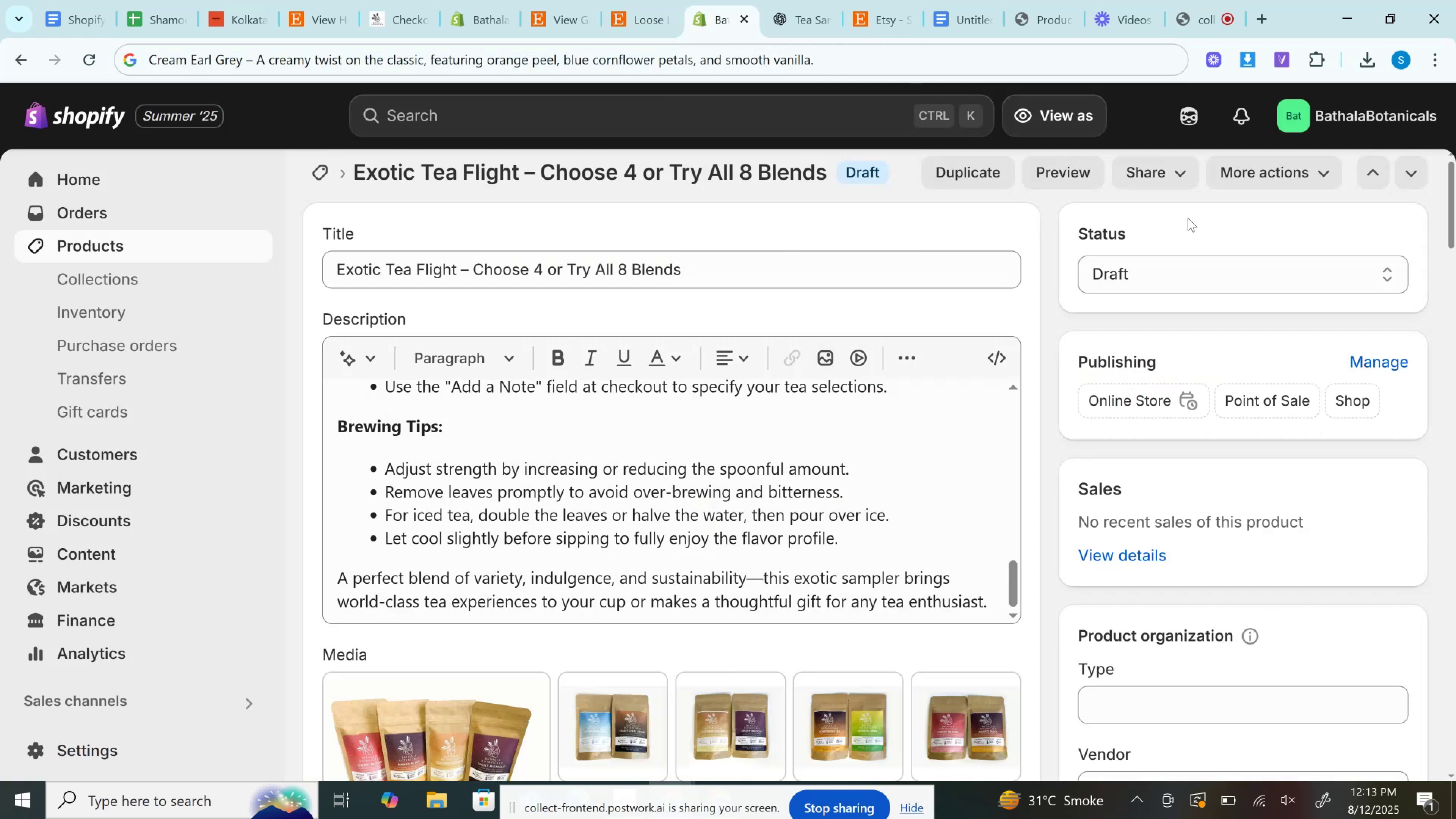 
left_click([1239, 278])
 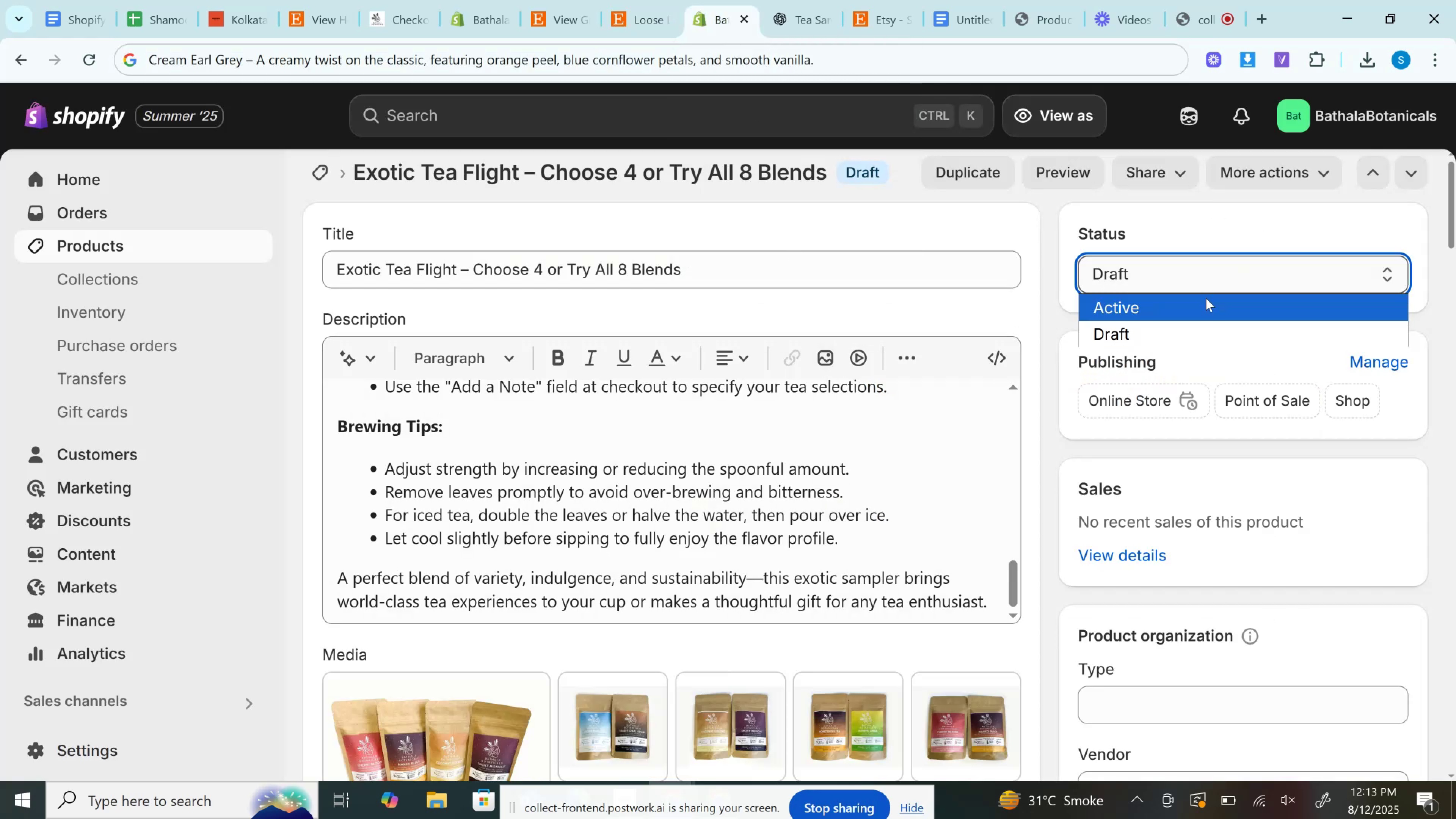 
left_click([1206, 298])
 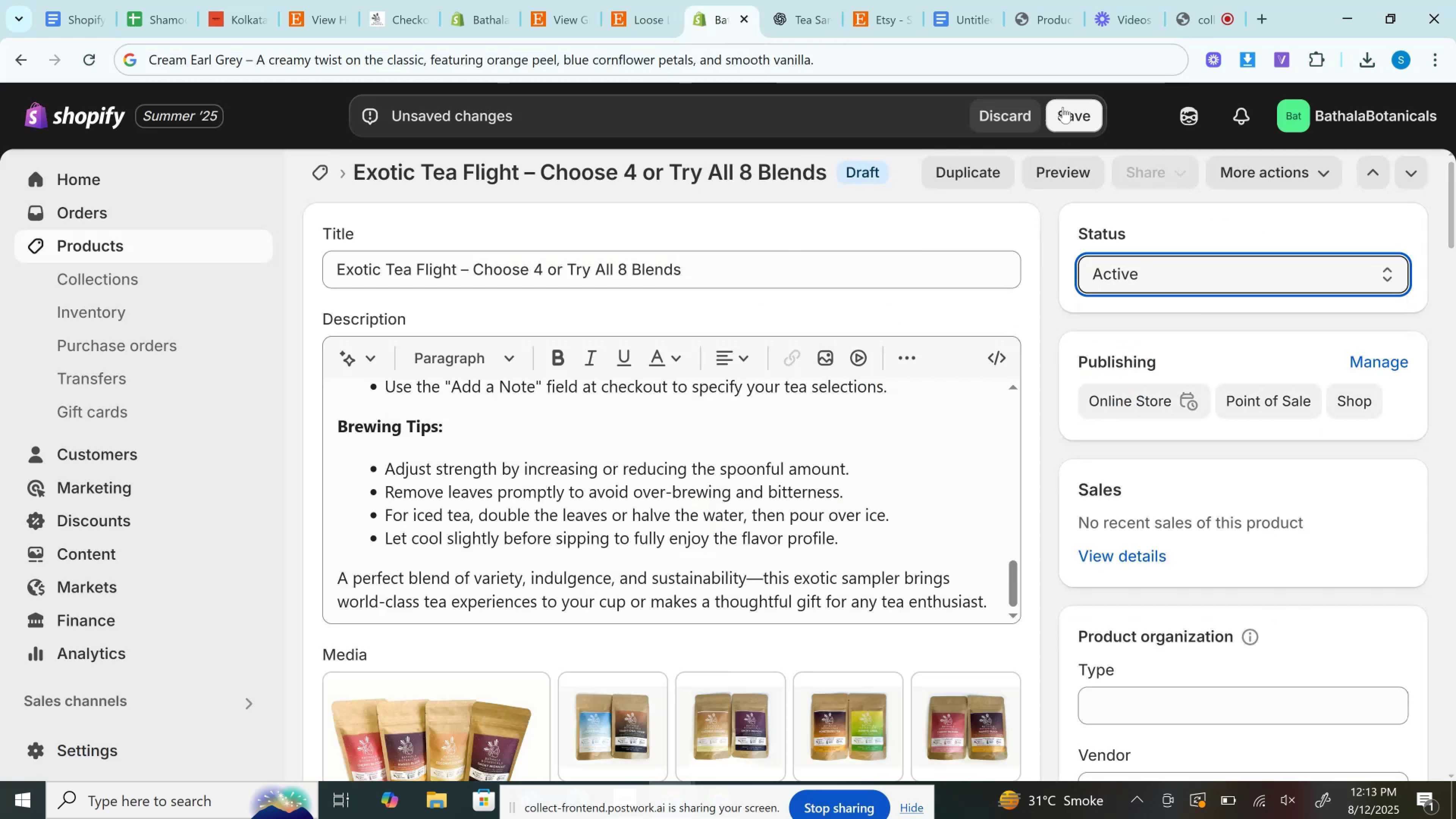 
left_click([1063, 105])
 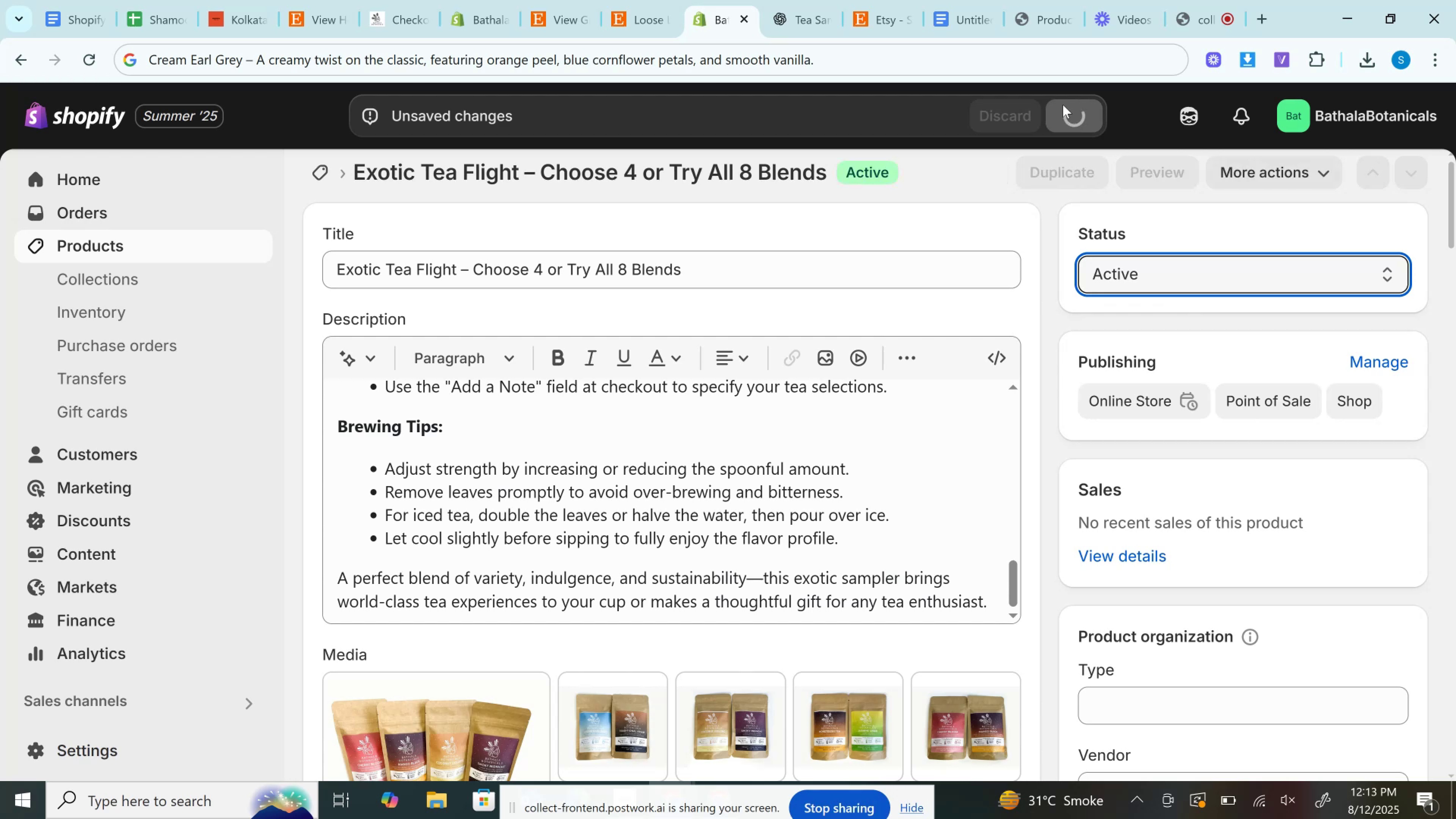 
wait(8.48)
 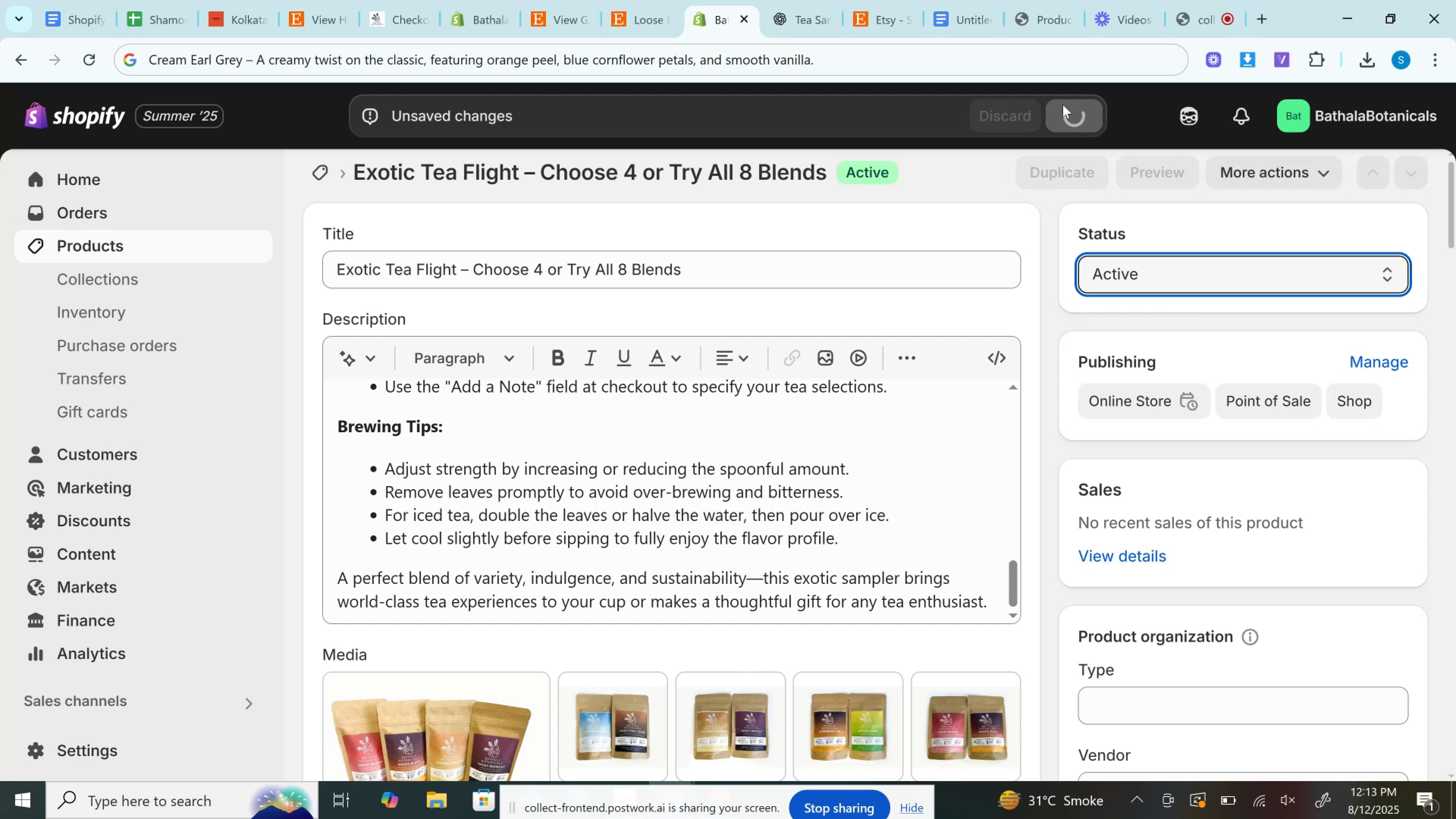 
left_click([1071, 162])
 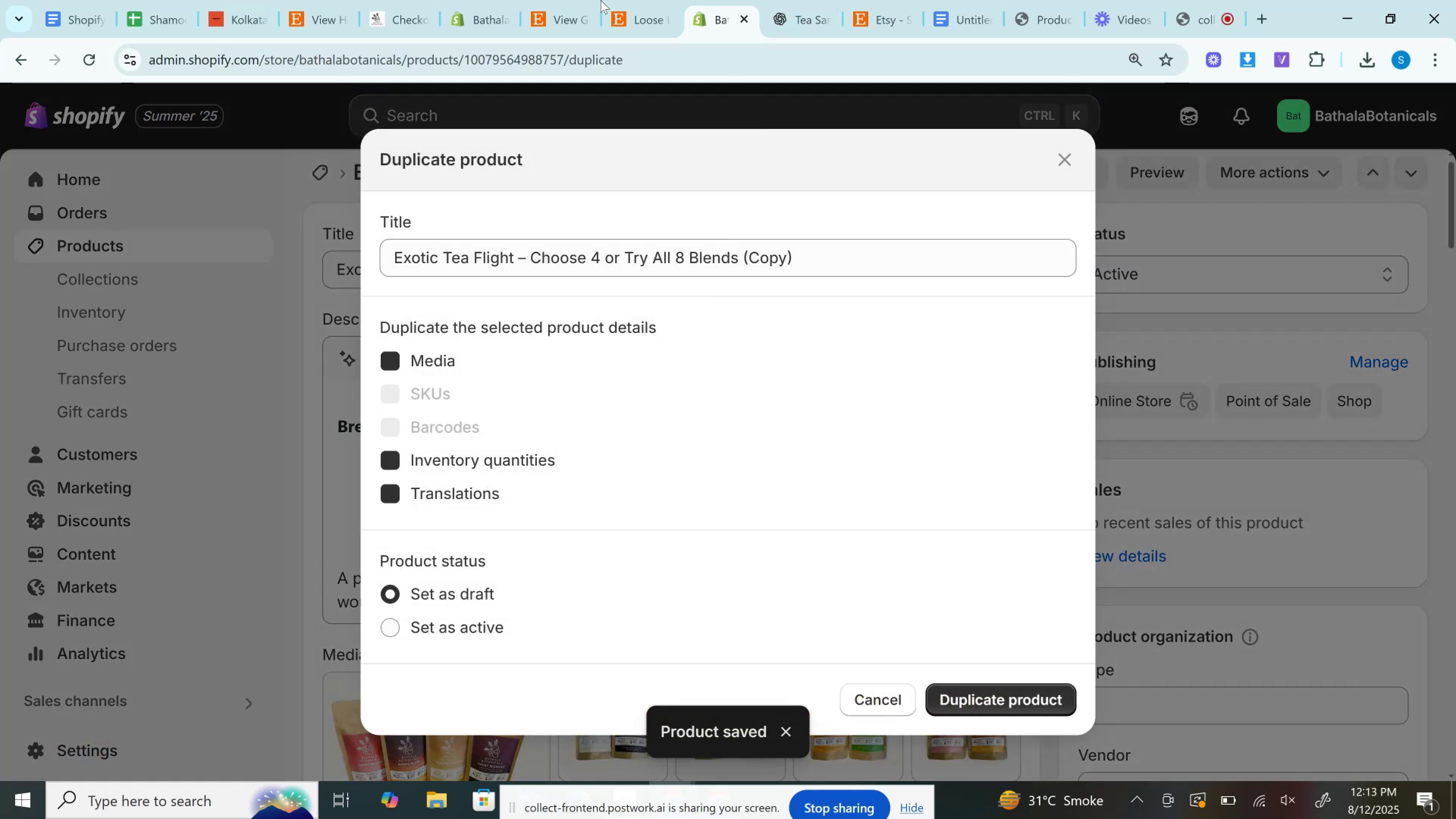 
left_click([635, 0])
 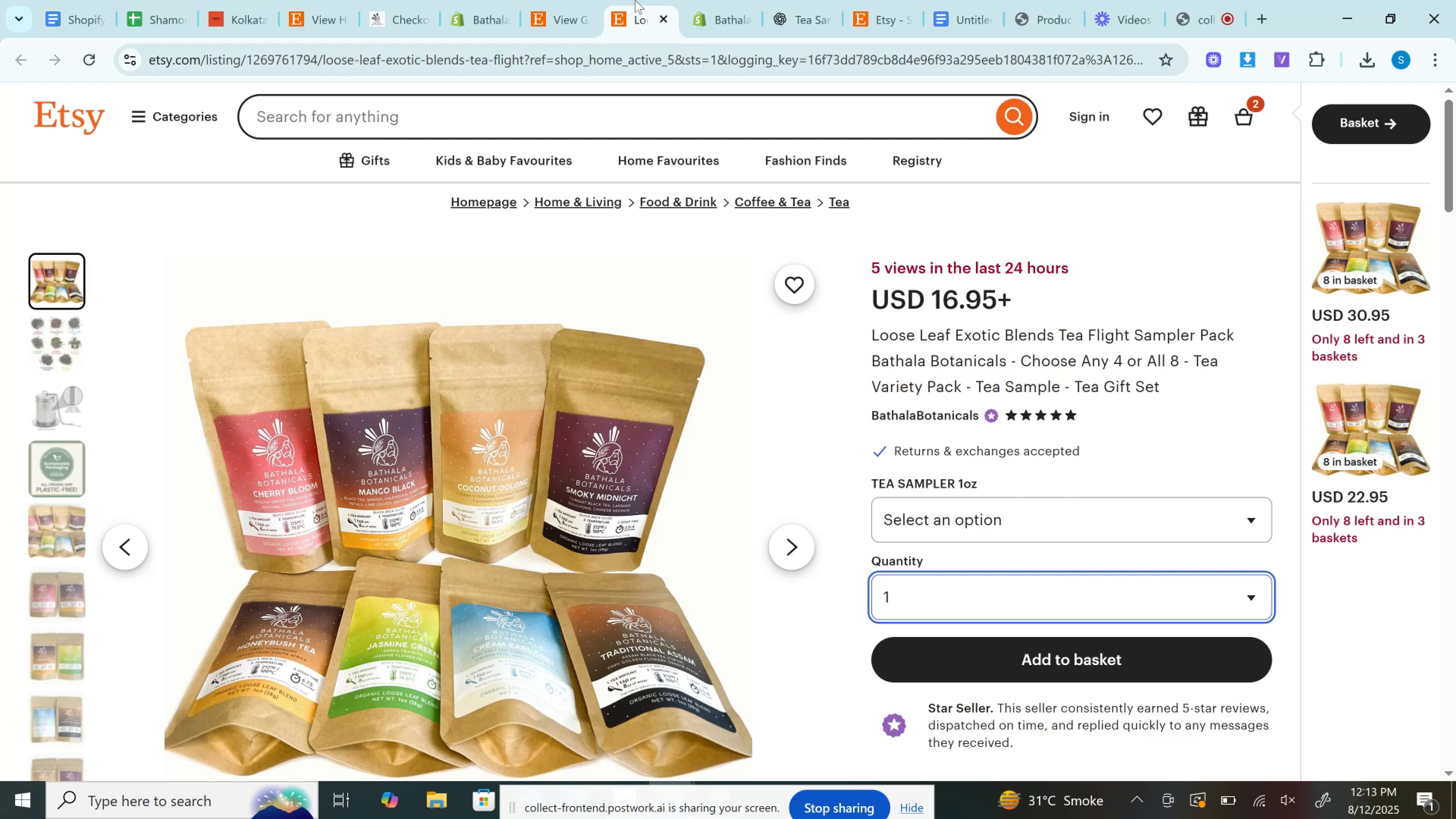 
left_click([816, 0])
 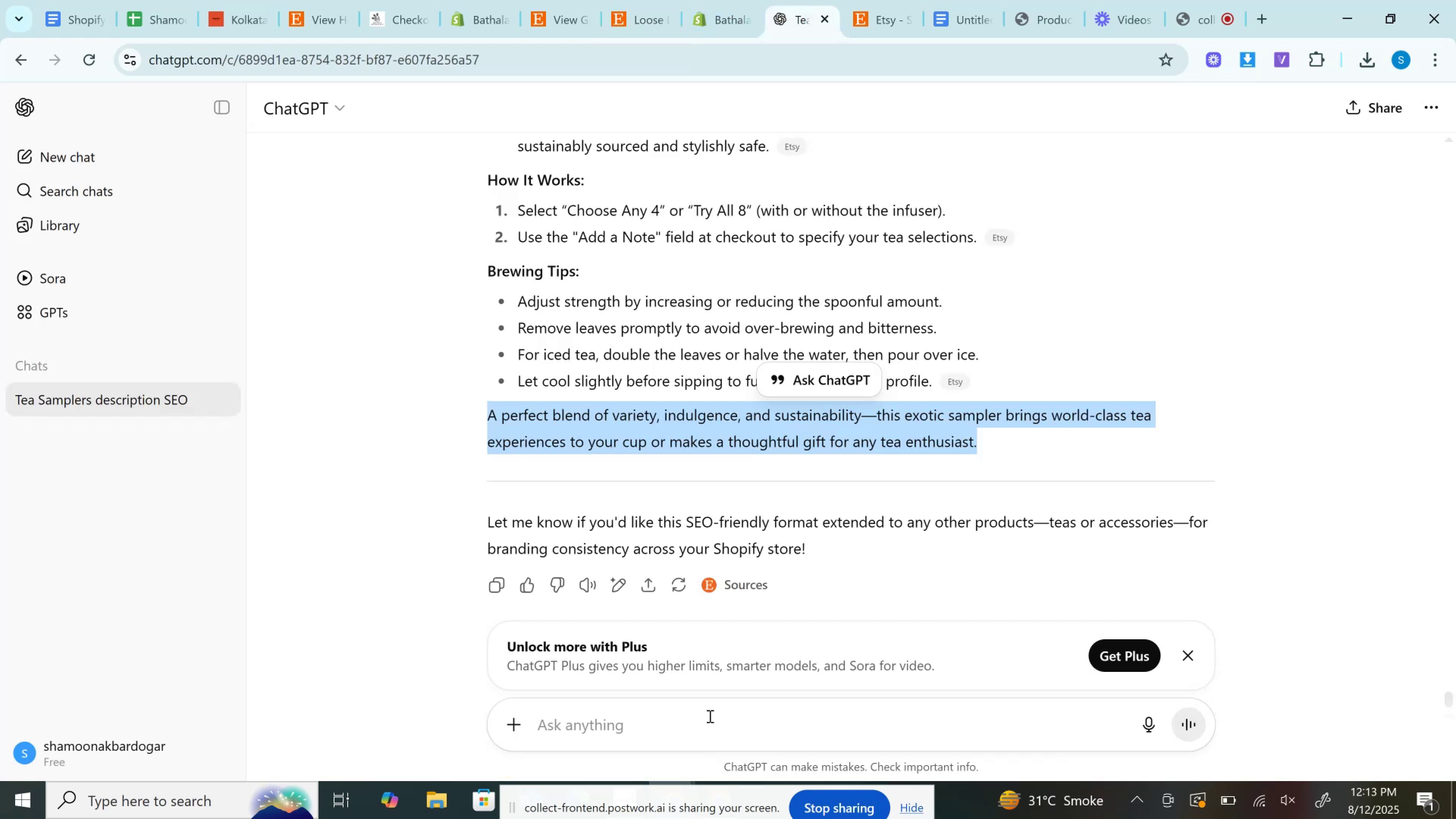 
left_click([709, 716])
 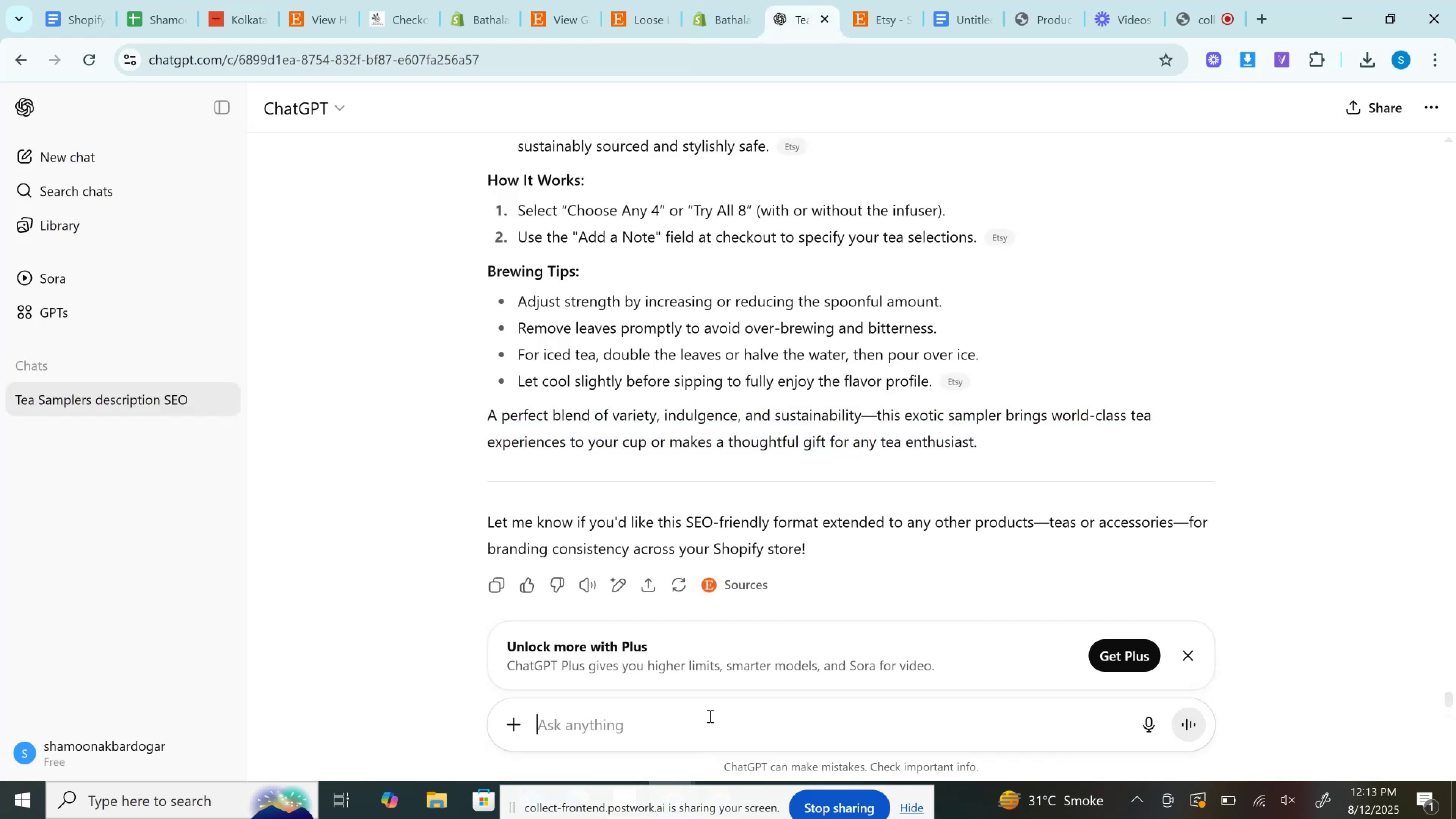 
key(Control+V)
 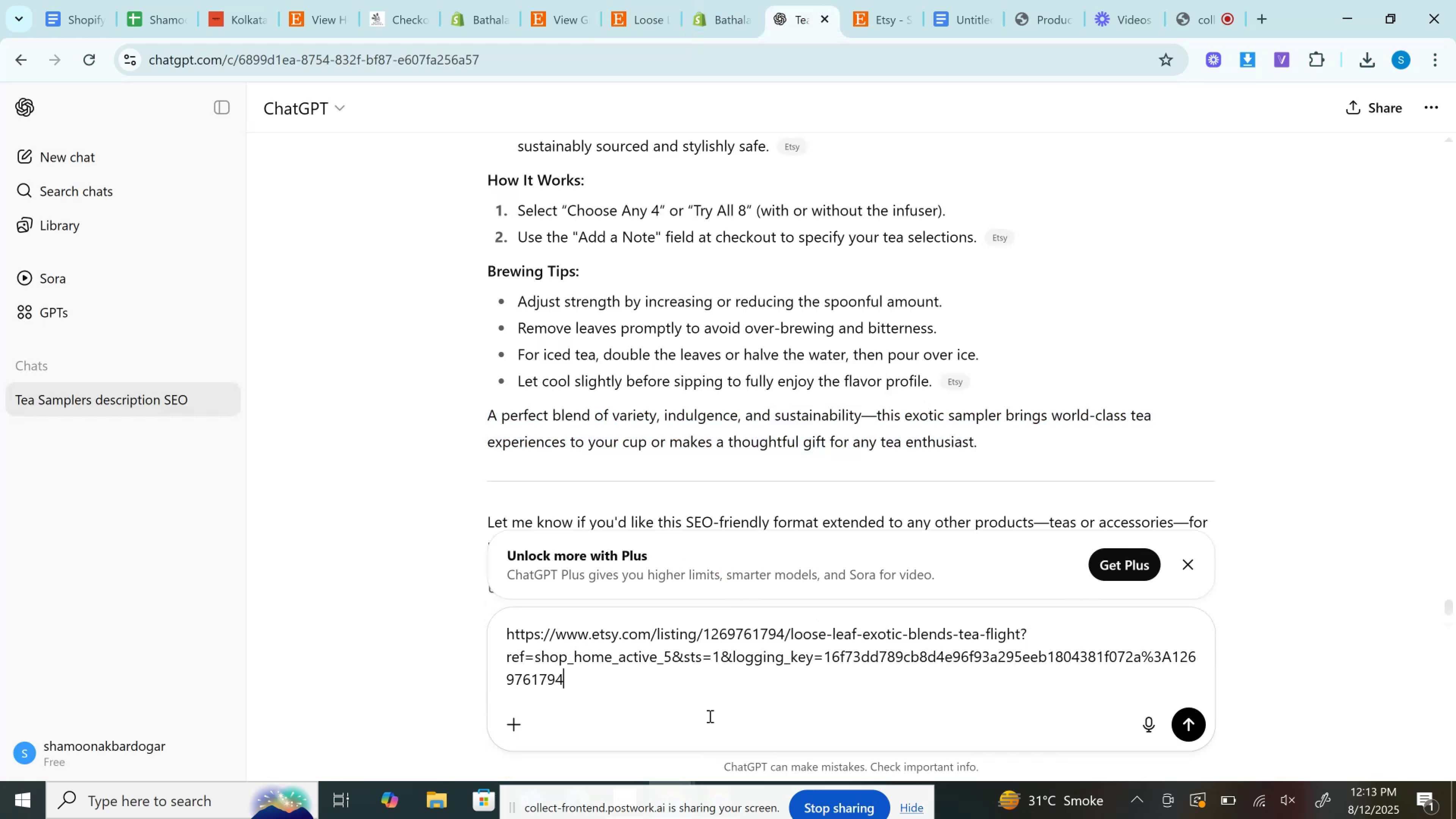 
key(Enter)
 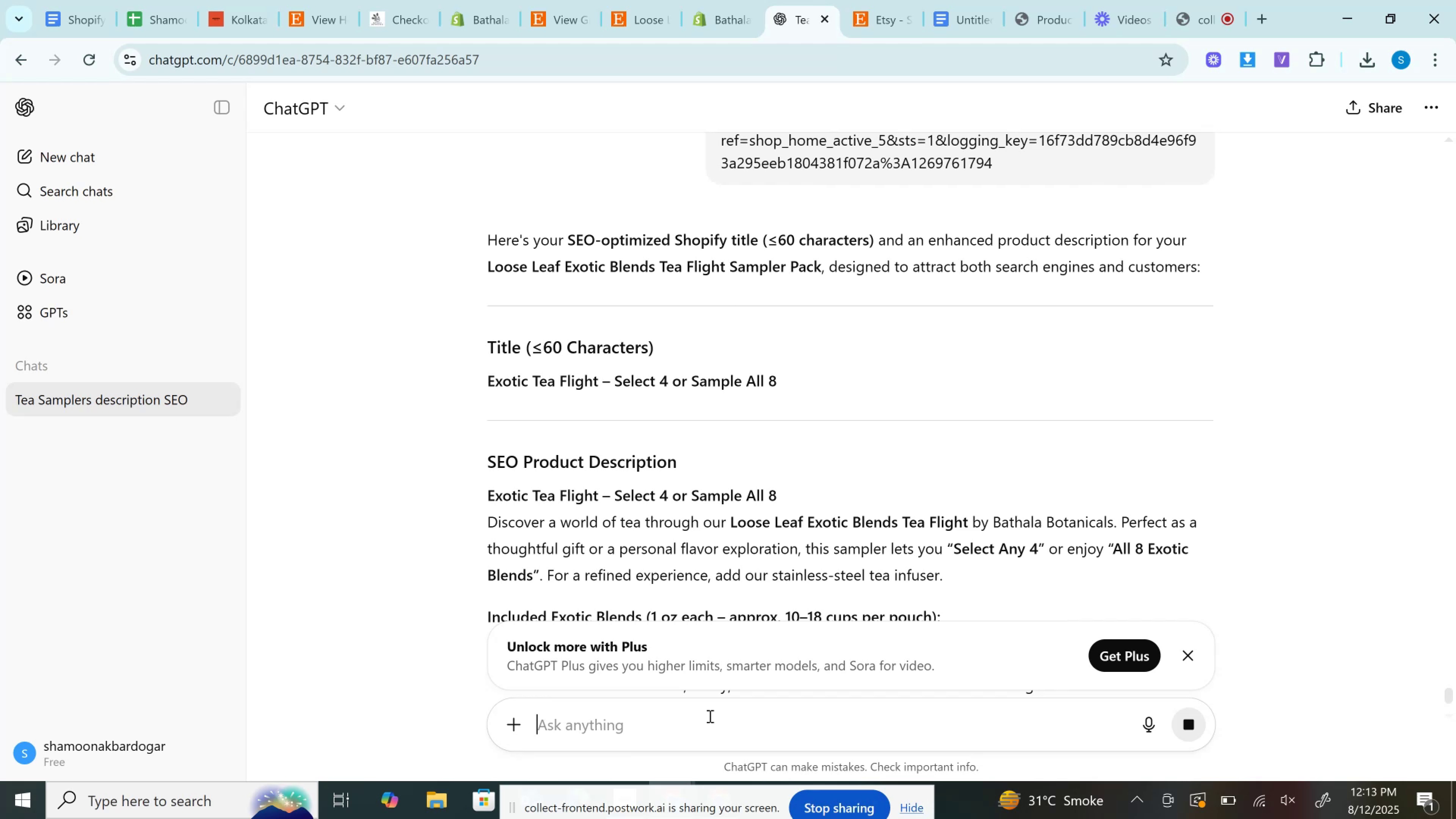 
wait(6.89)
 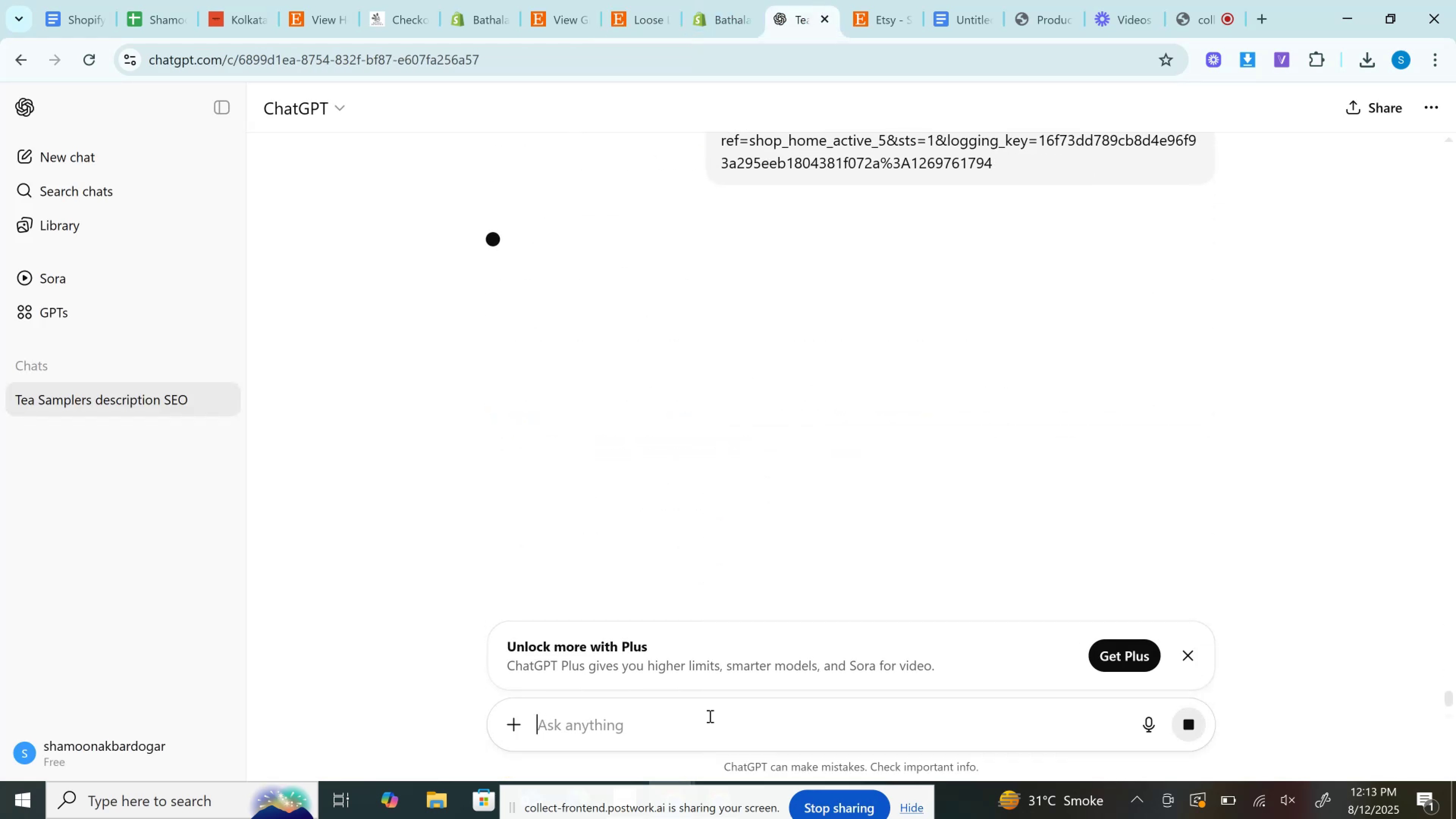 
scroll: coordinate [826, 534], scroll_direction: down, amount: 2.0
 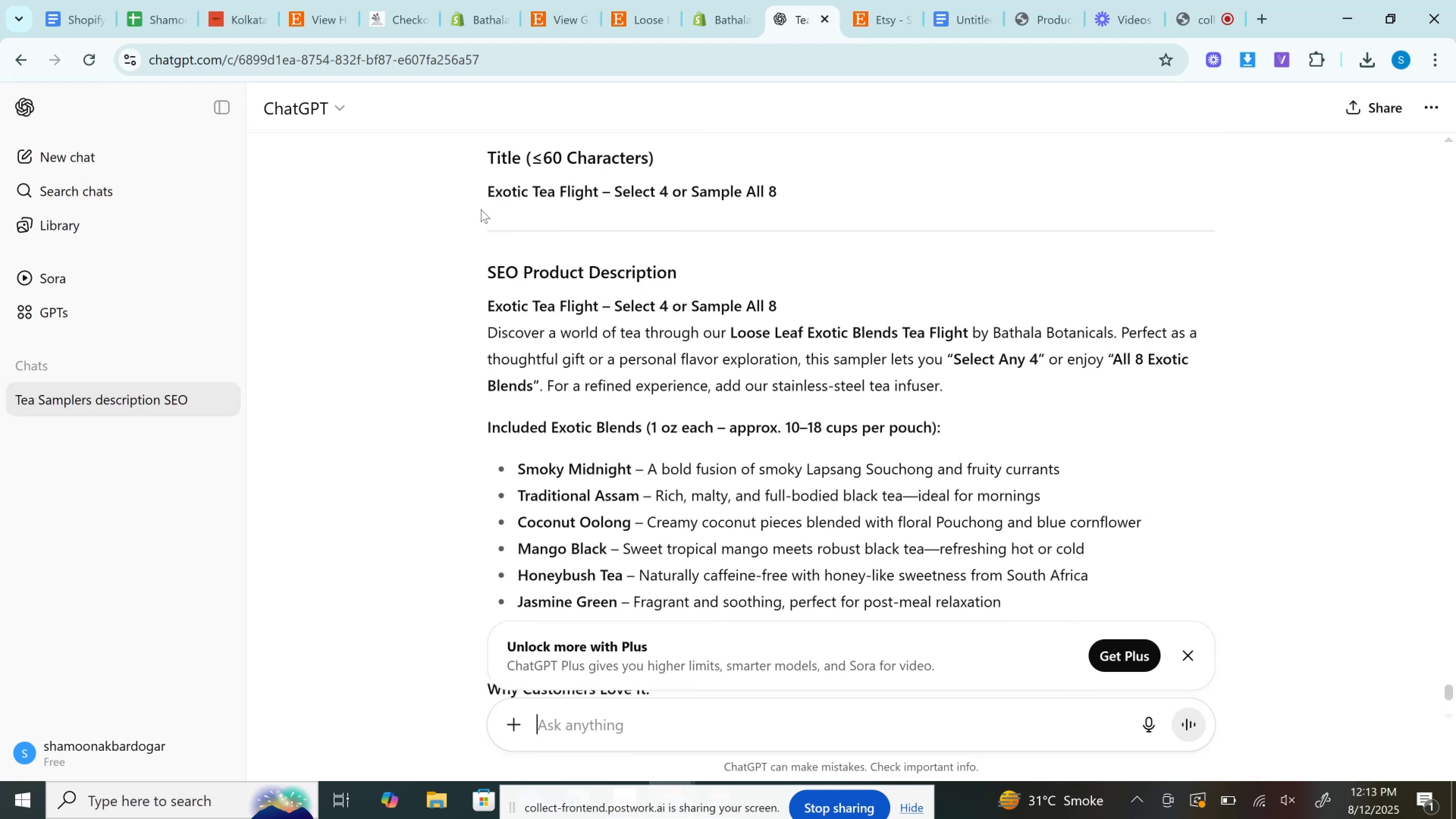 
left_click_drag(start_coordinate=[485, 301], to_coordinate=[826, 319])
 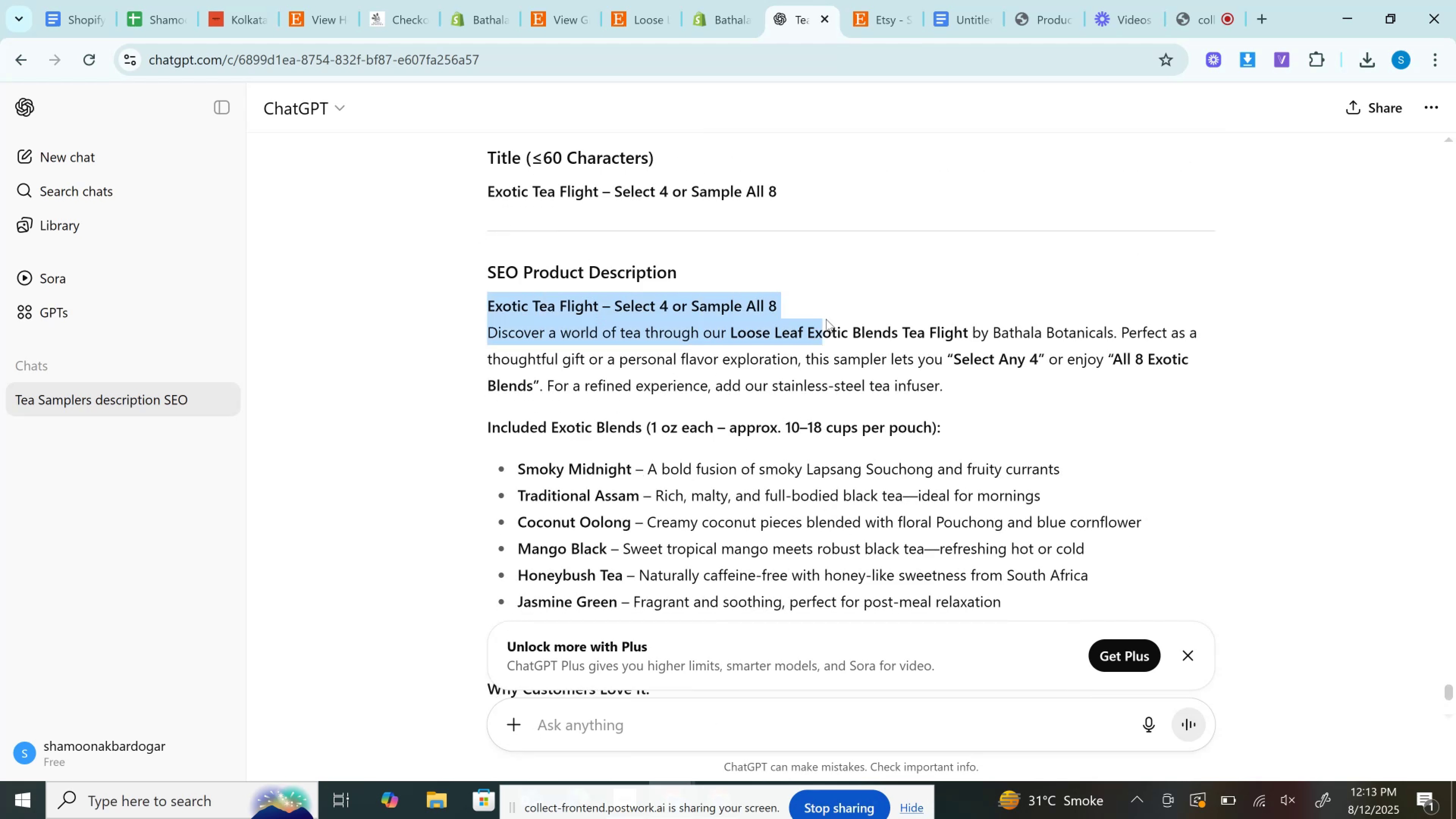 
hold_key(key=ControlLeft, duration=0.36)
 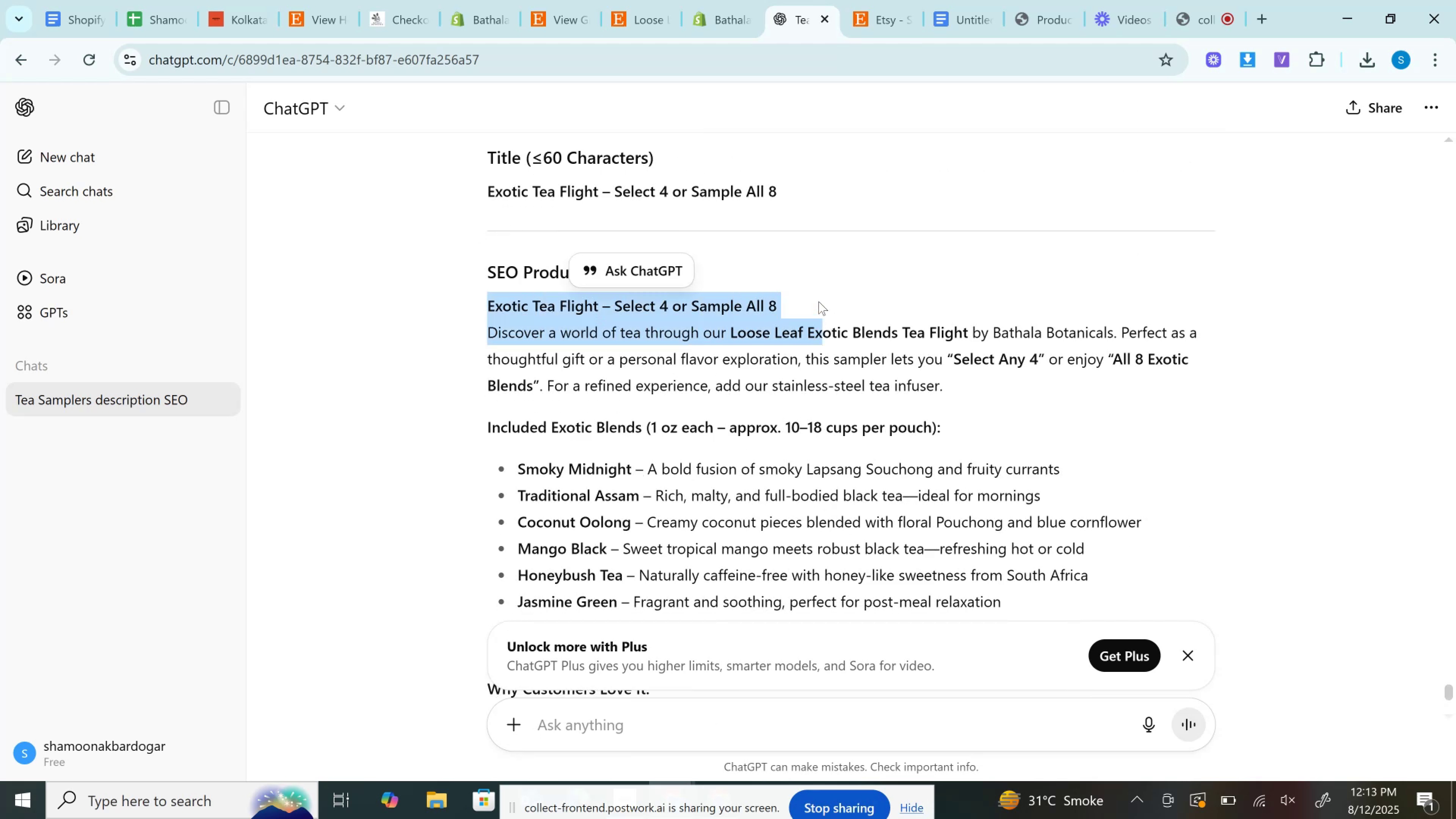 
left_click([819, 301])
 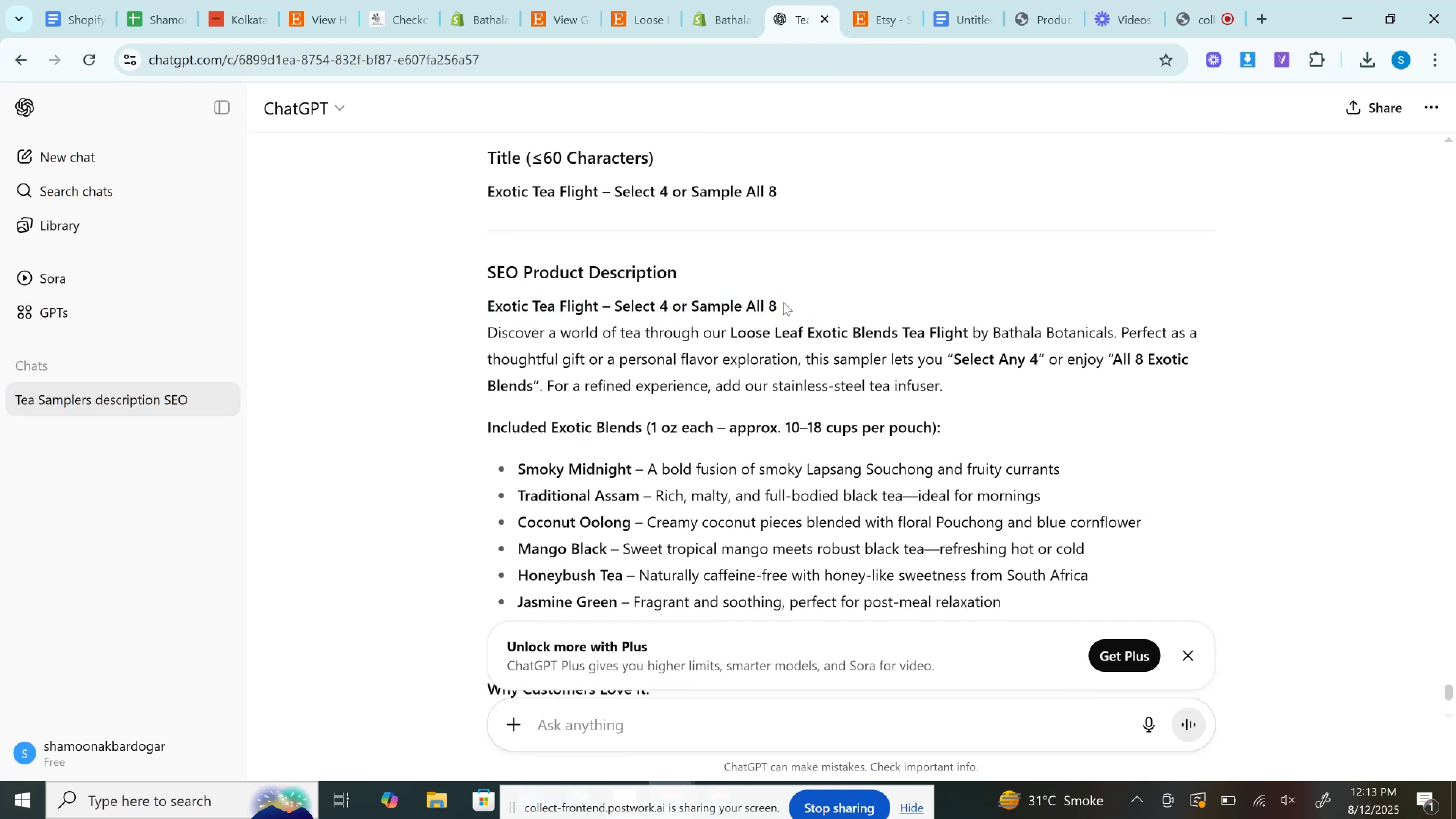 
left_click_drag(start_coordinate=[783, 302], to_coordinate=[463, 294])
 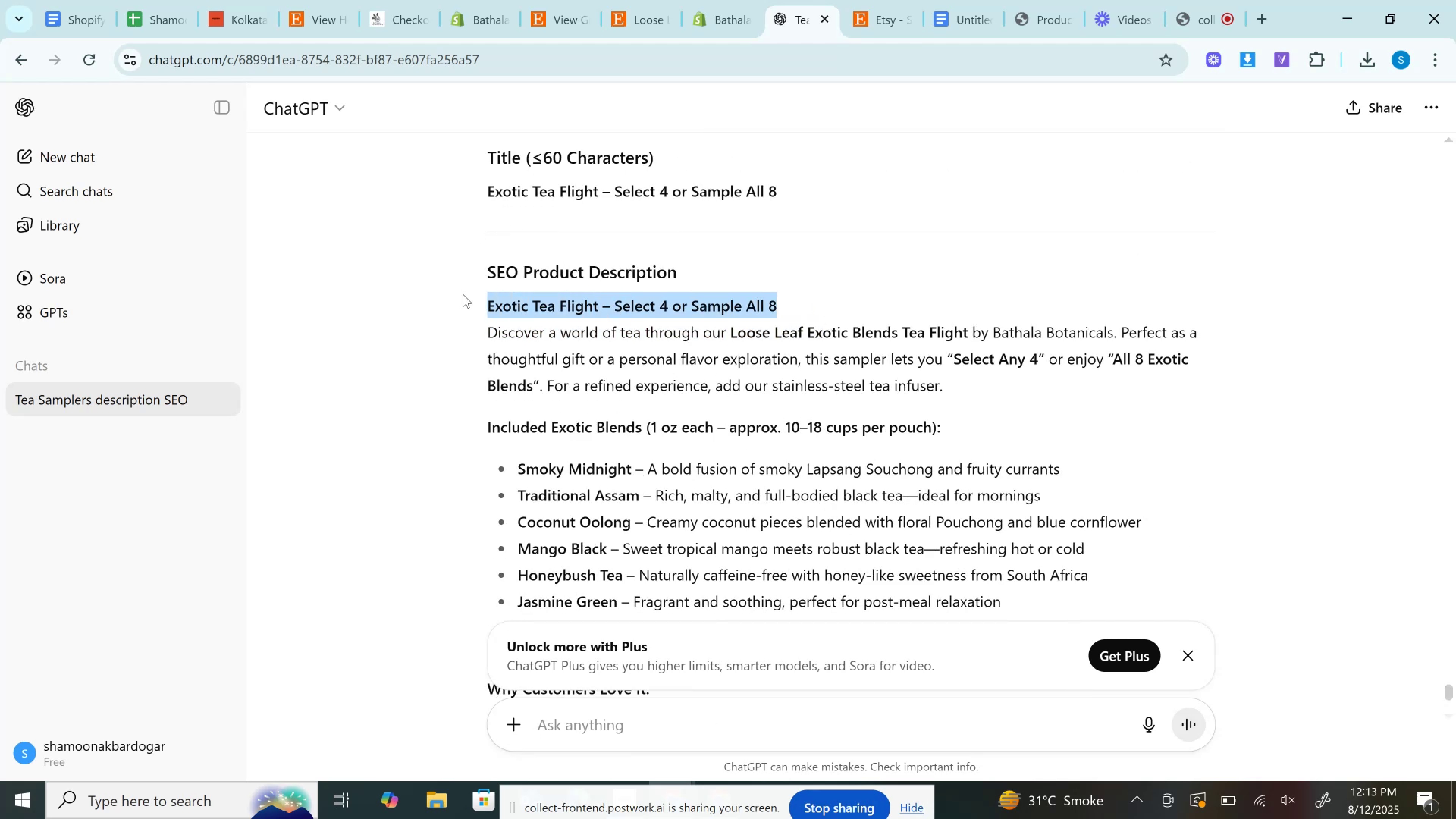 
key(Control+C)
 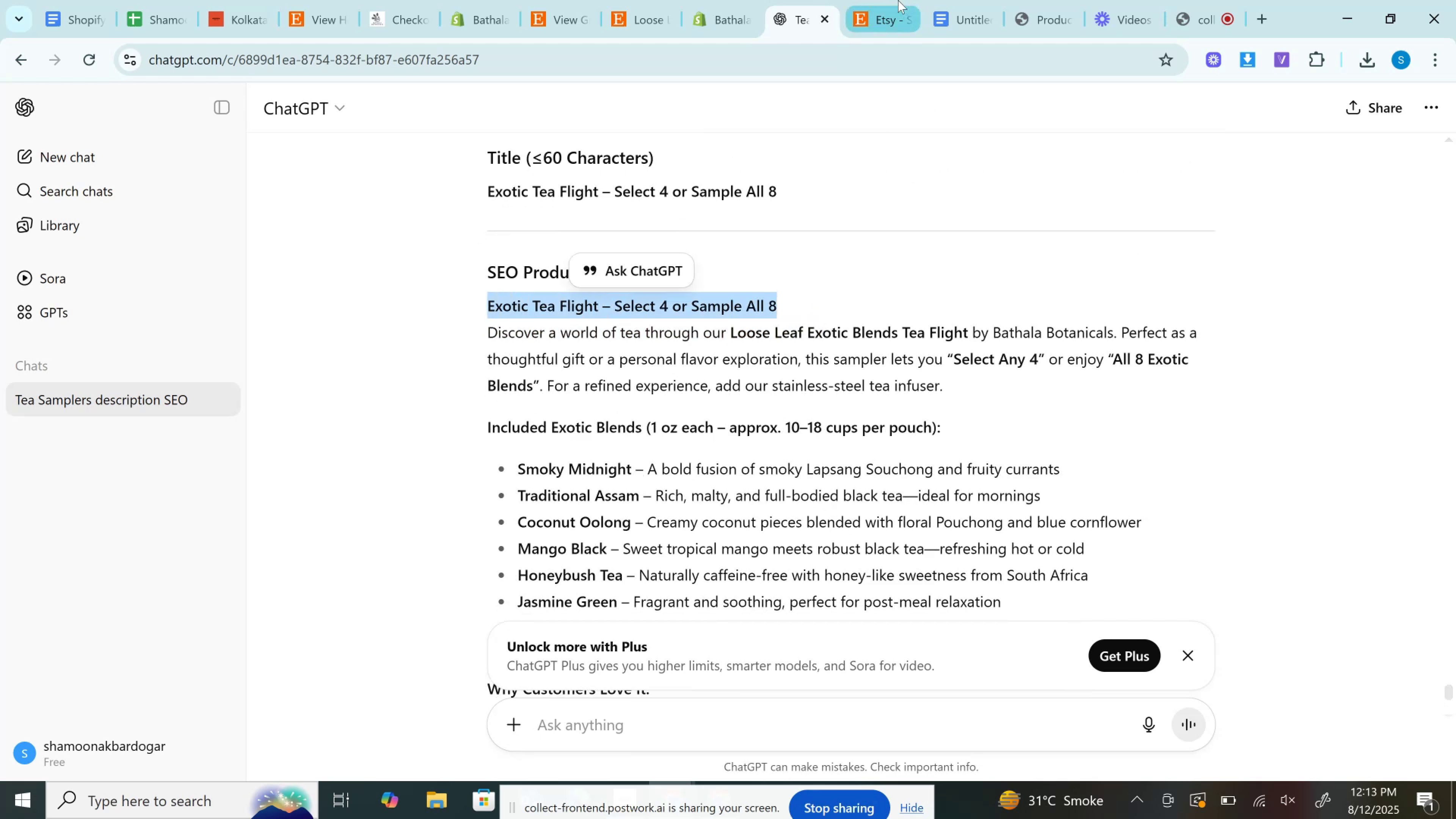 
left_click([898, 0])
 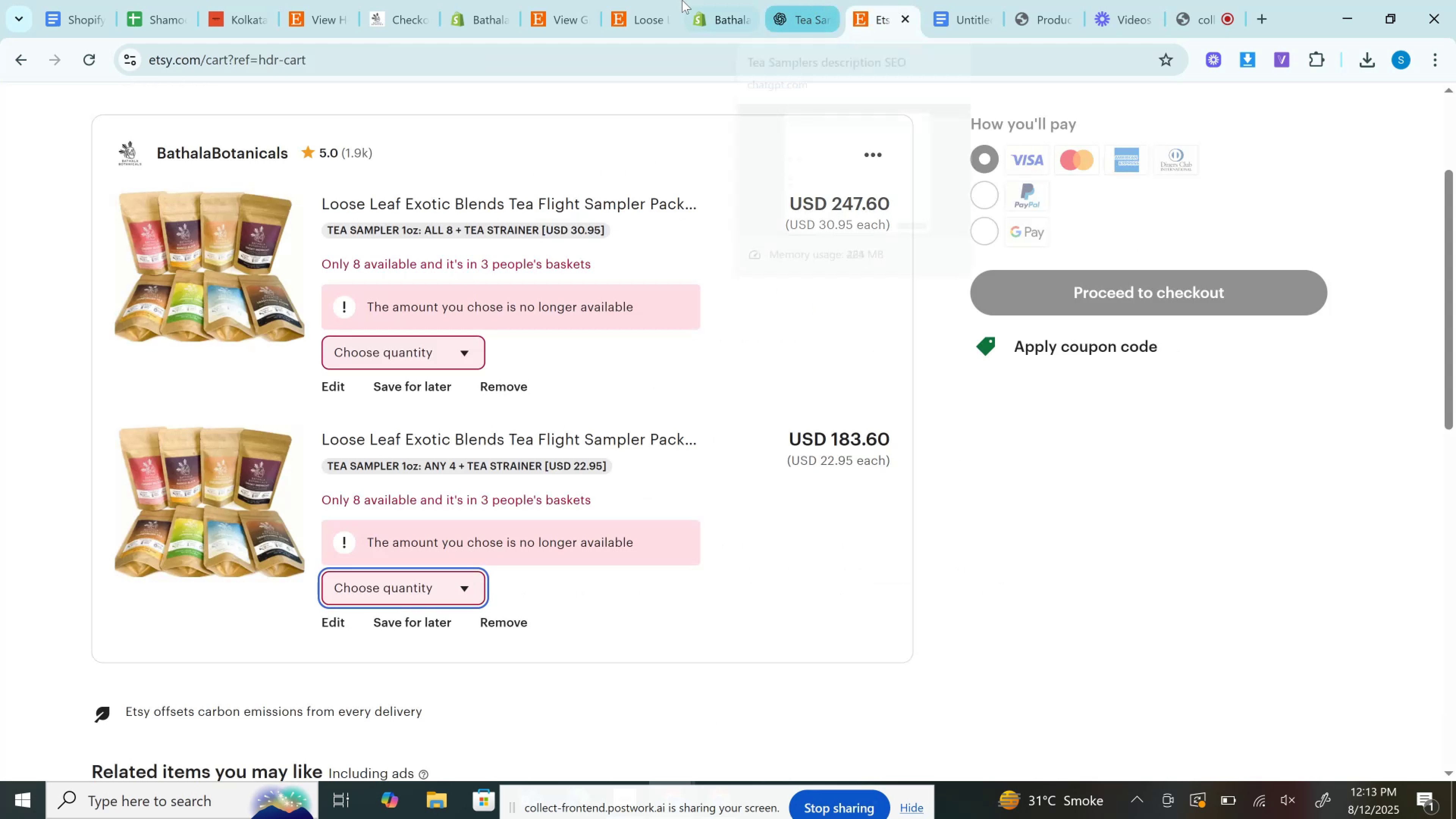 
left_click([689, 0])
 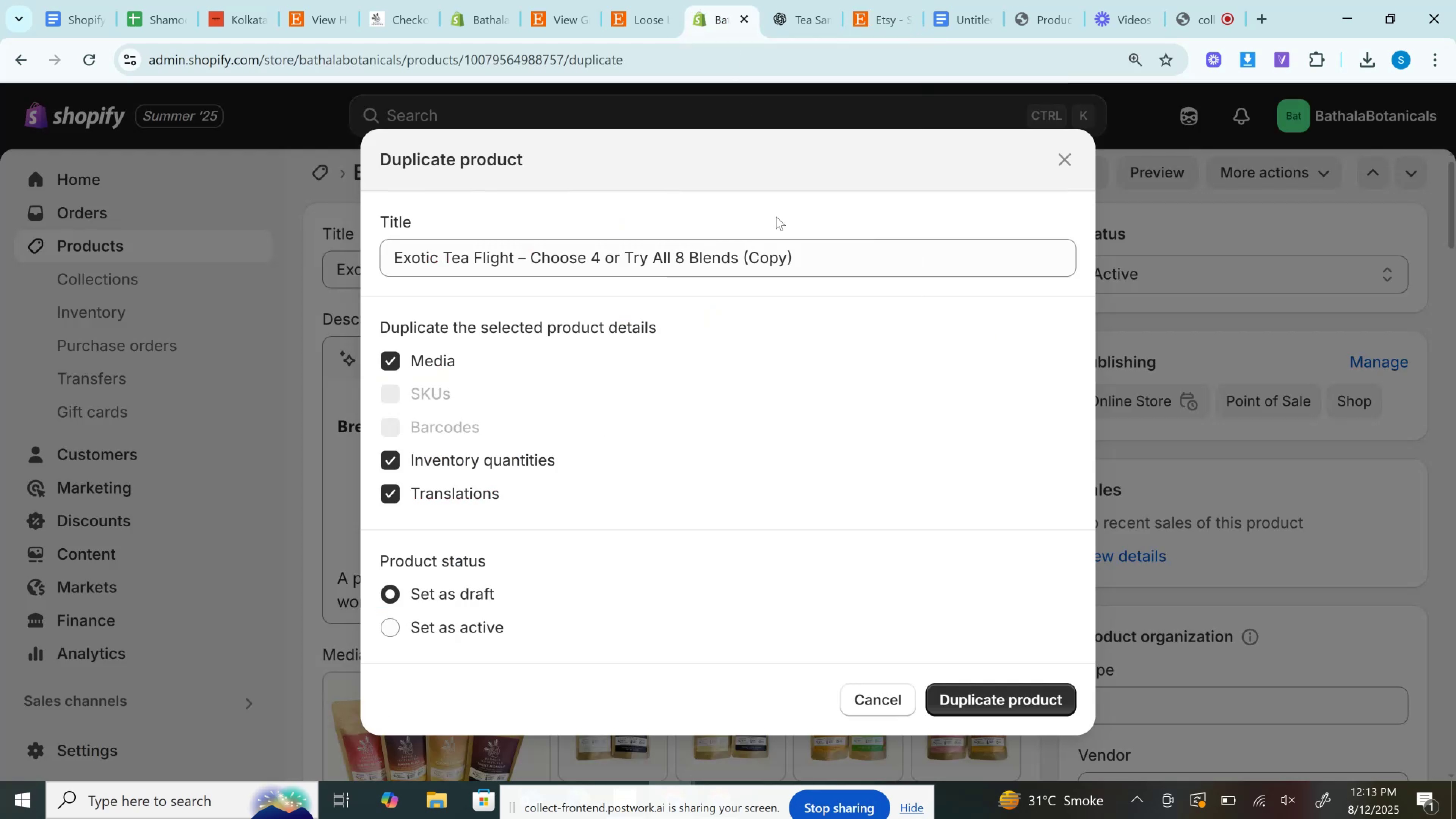 
left_click([817, 267])
 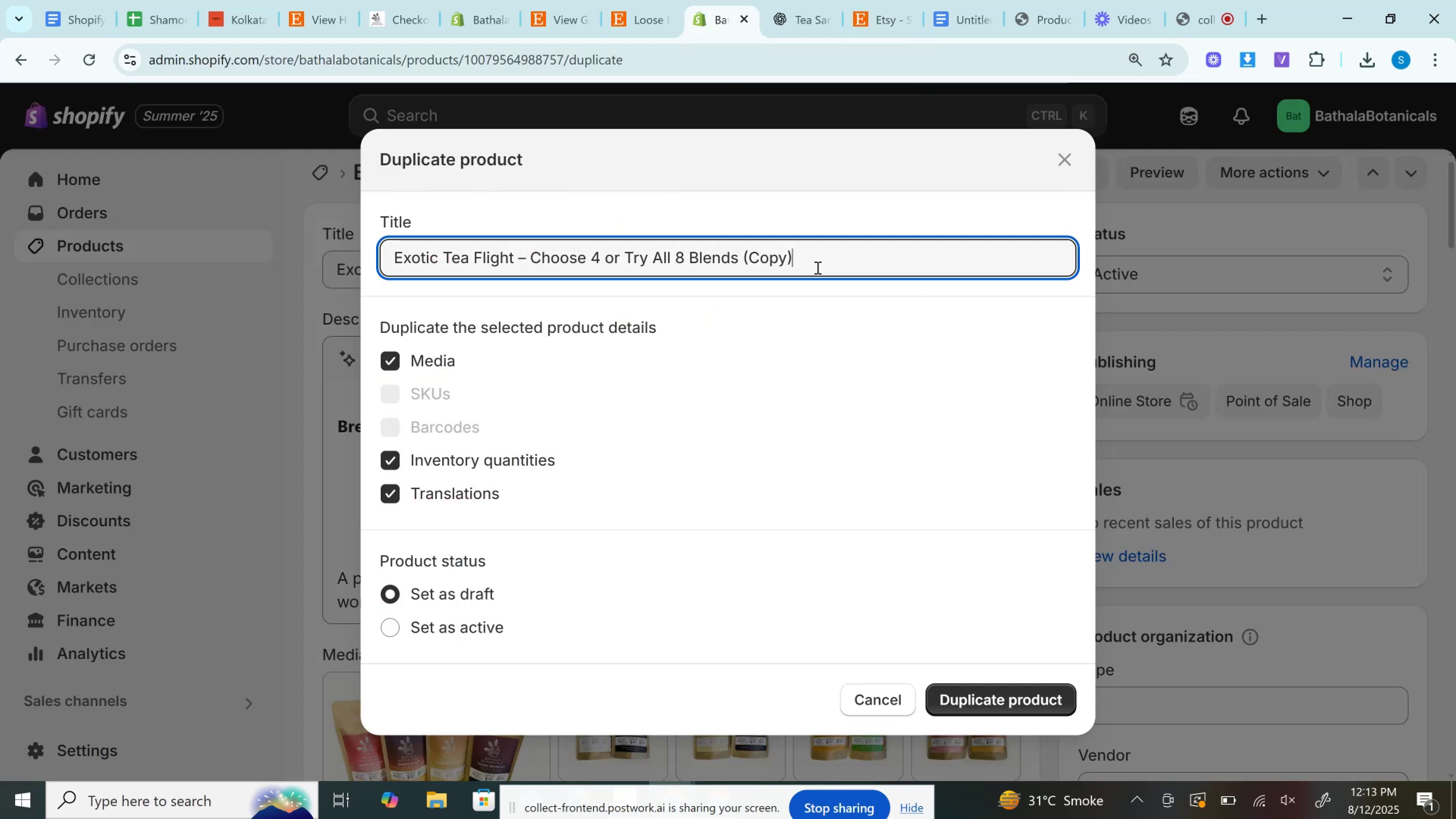 
key(Control+A)
 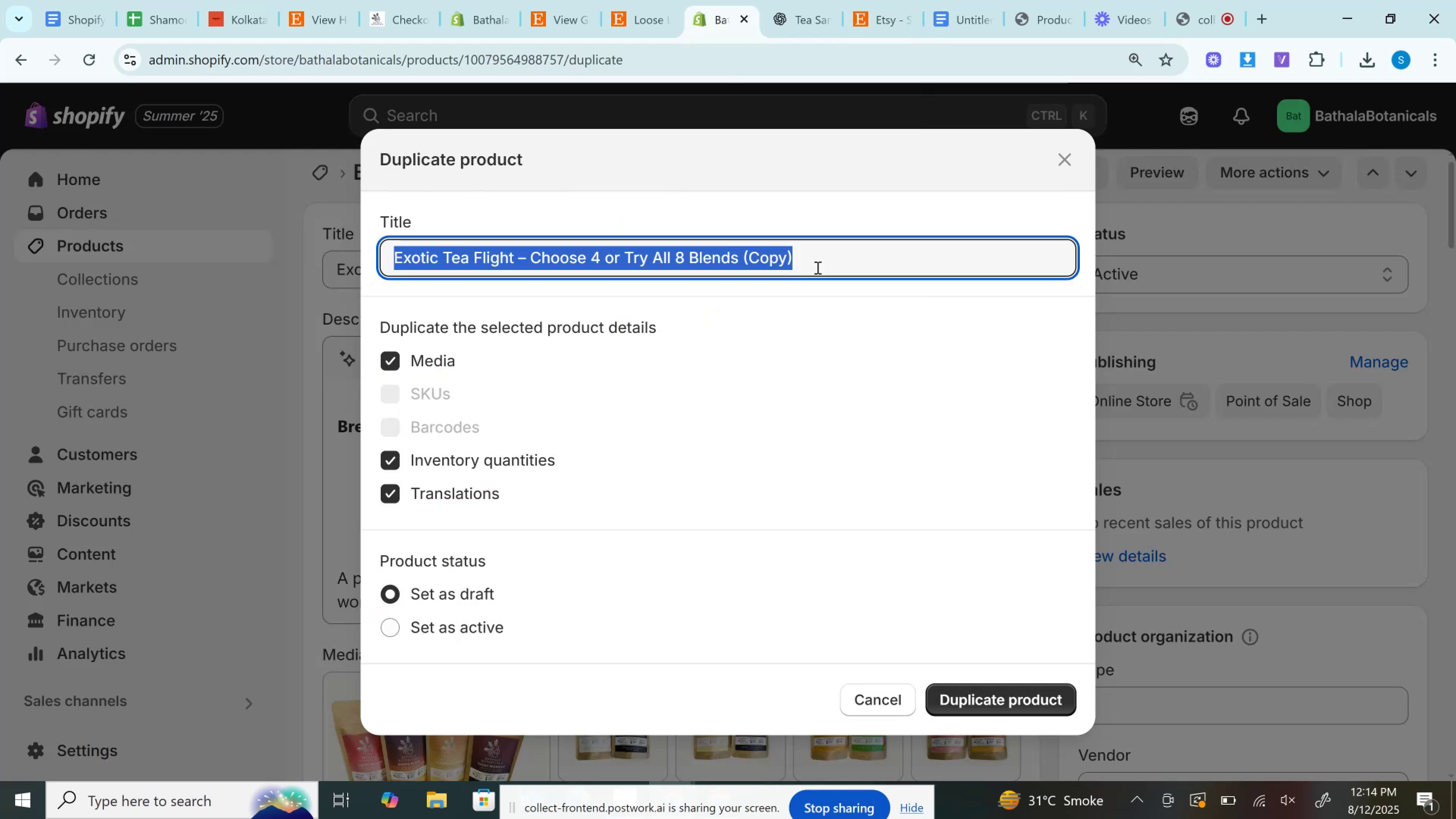 
key(Control+V)
 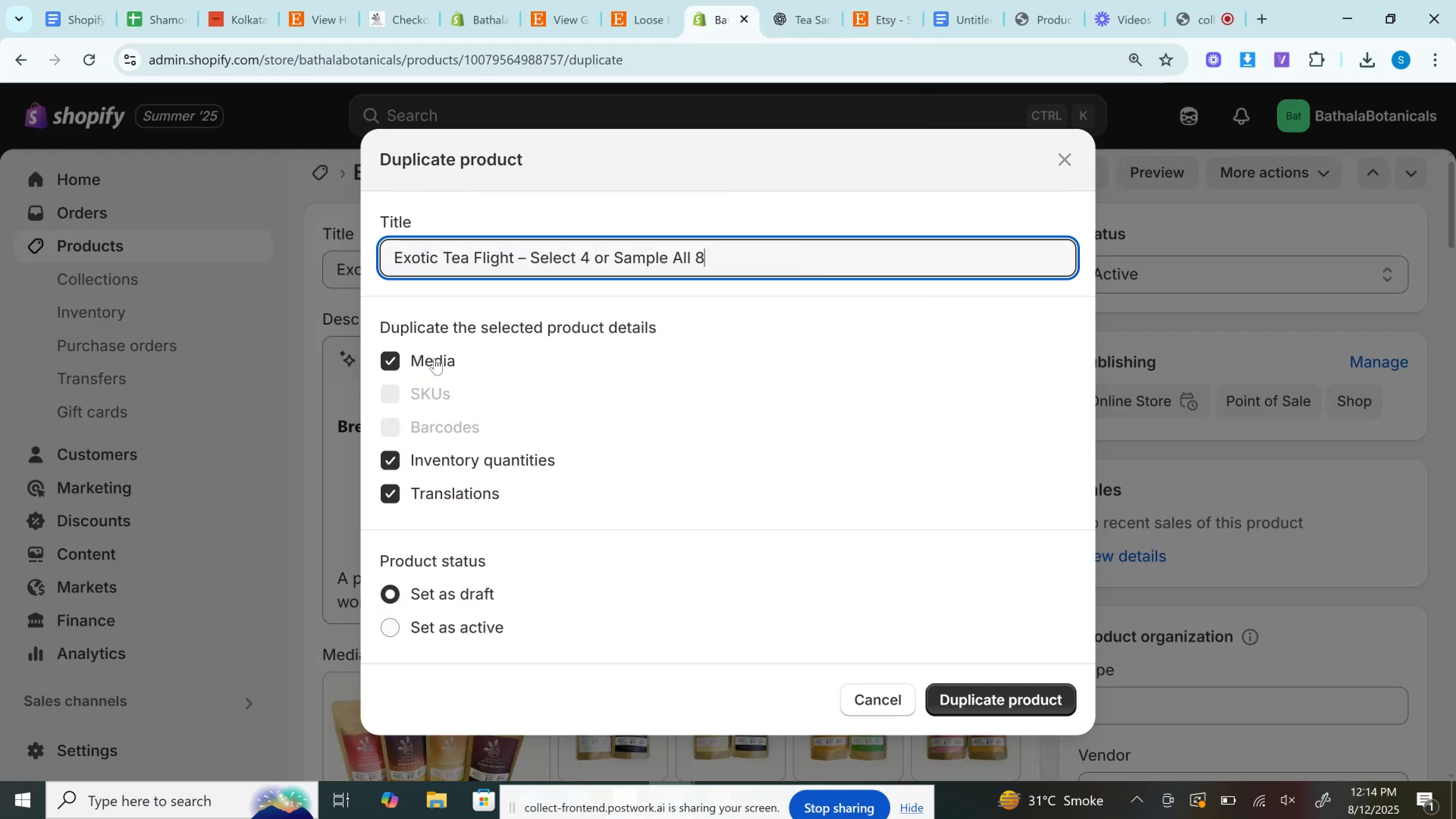 
left_click([435, 358])
 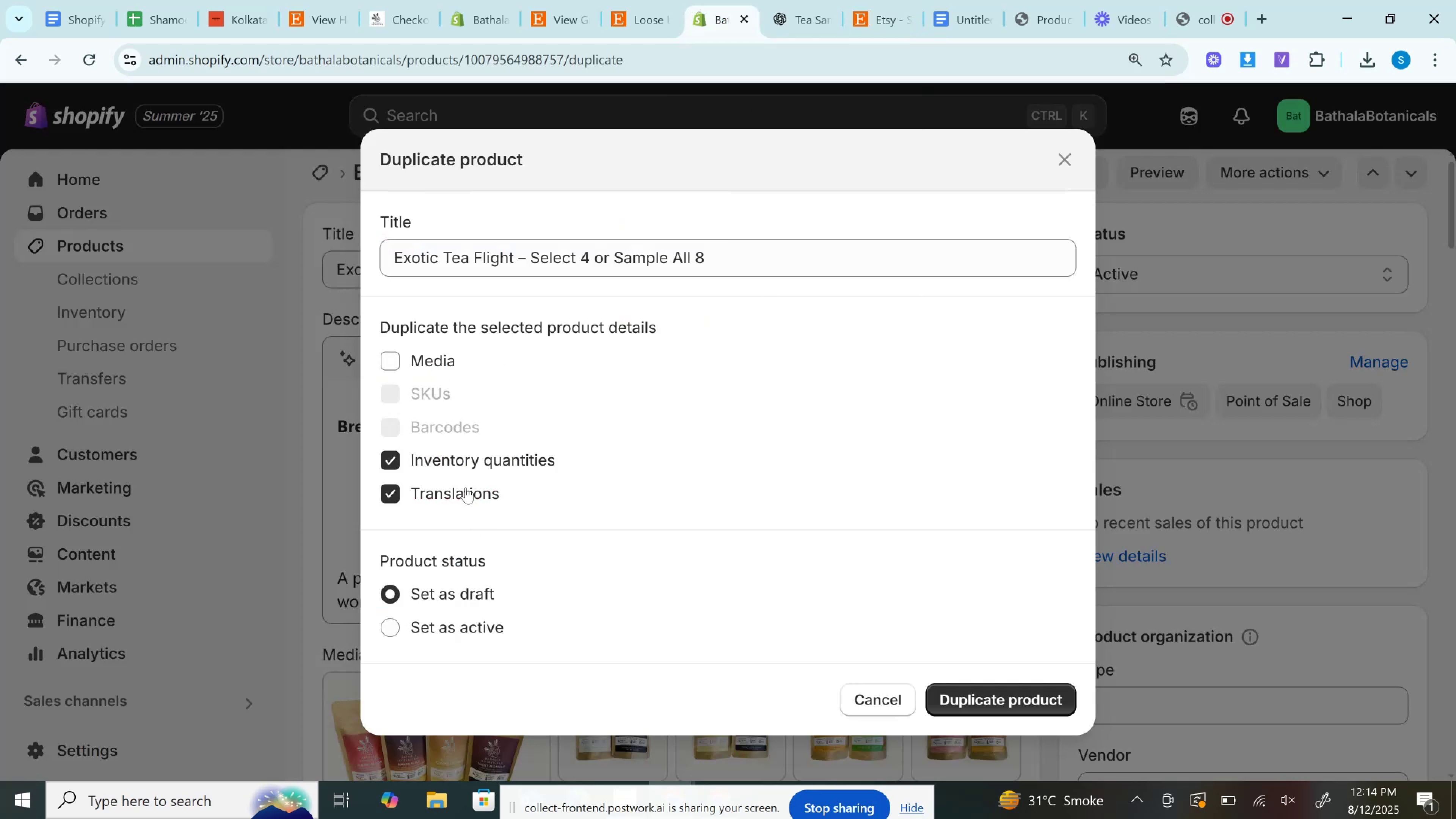 
left_click([466, 487])
 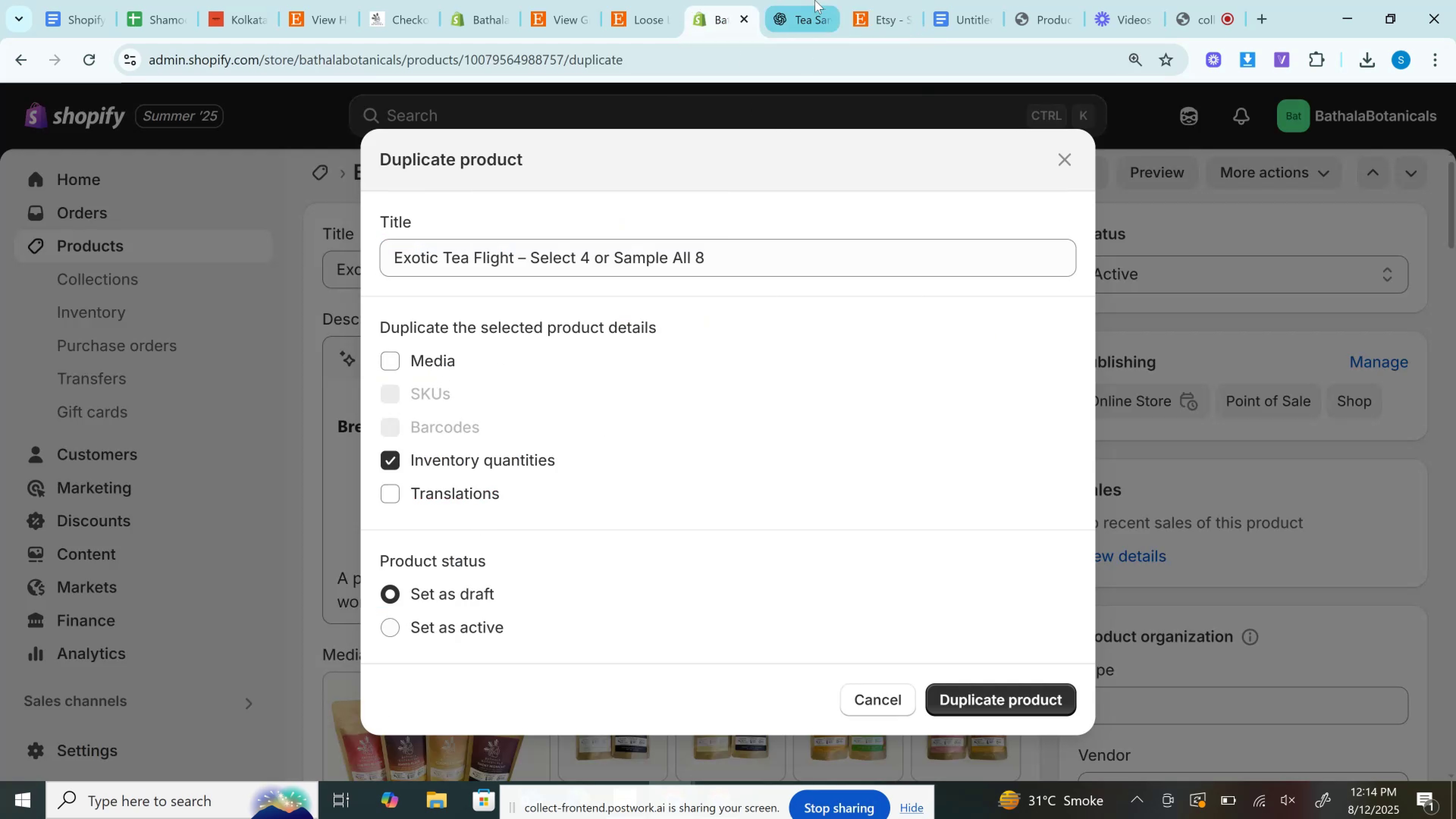 
left_click([815, 0])
 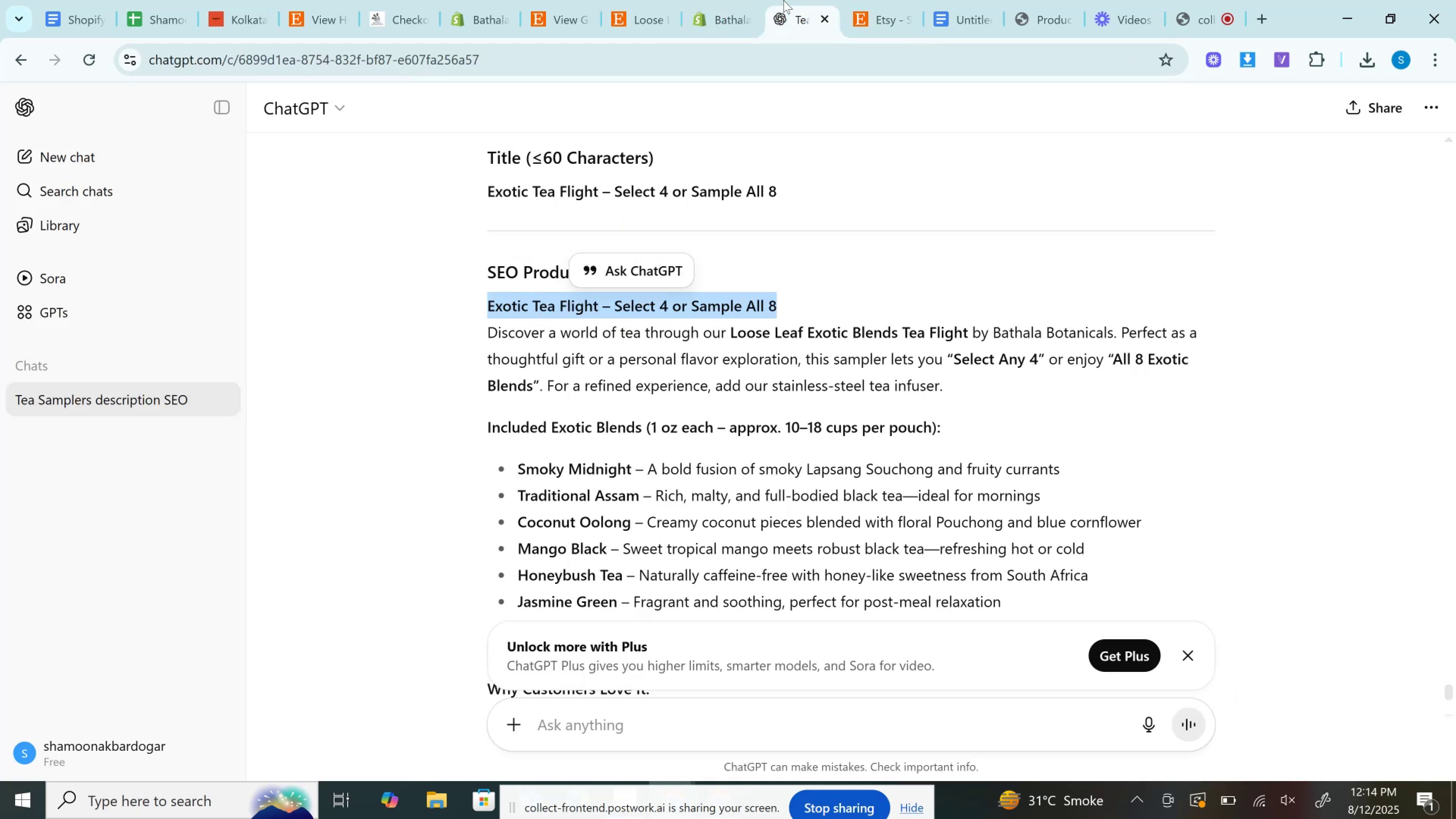 
left_click([715, 0])
 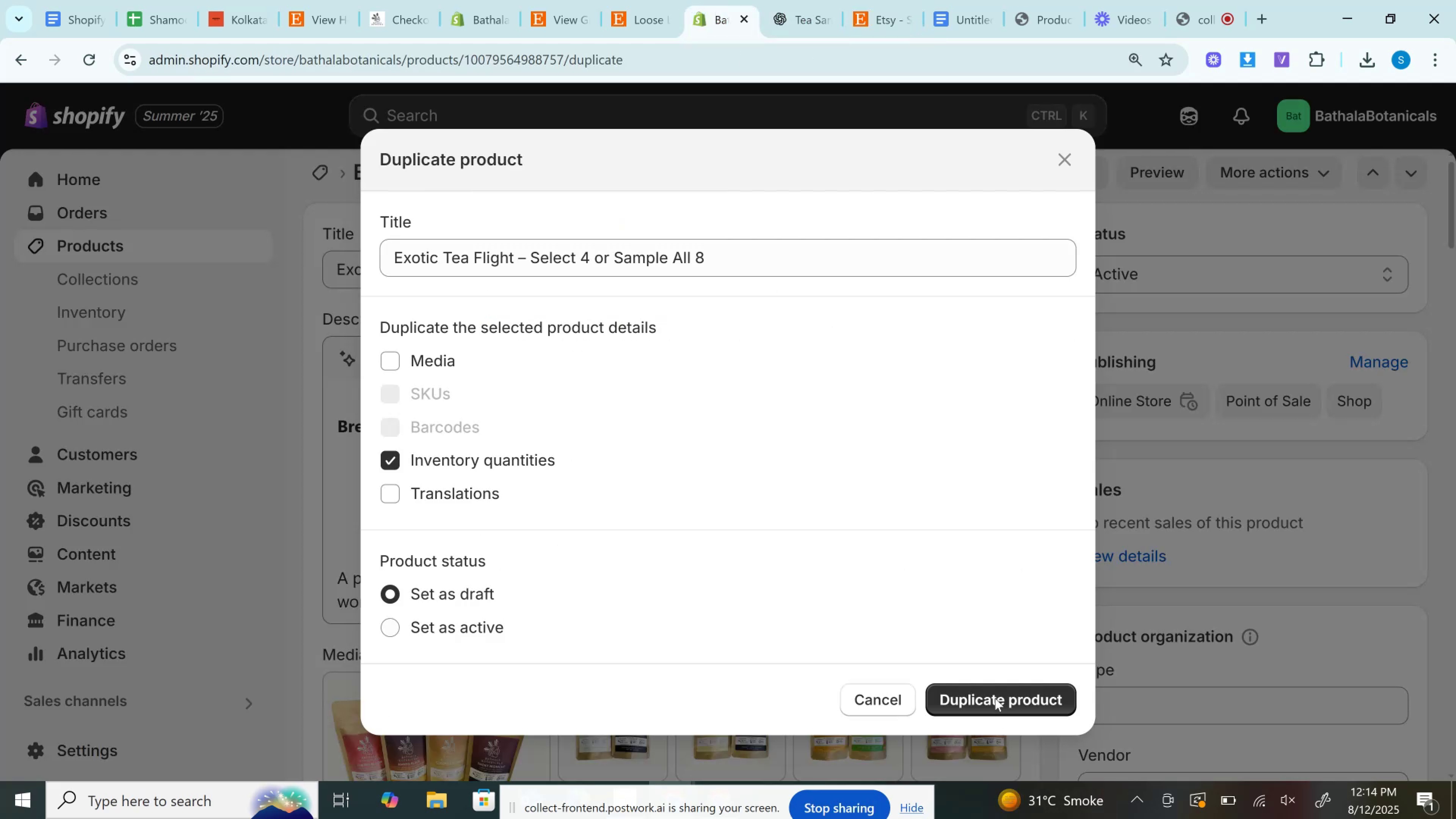 
left_click([995, 696])
 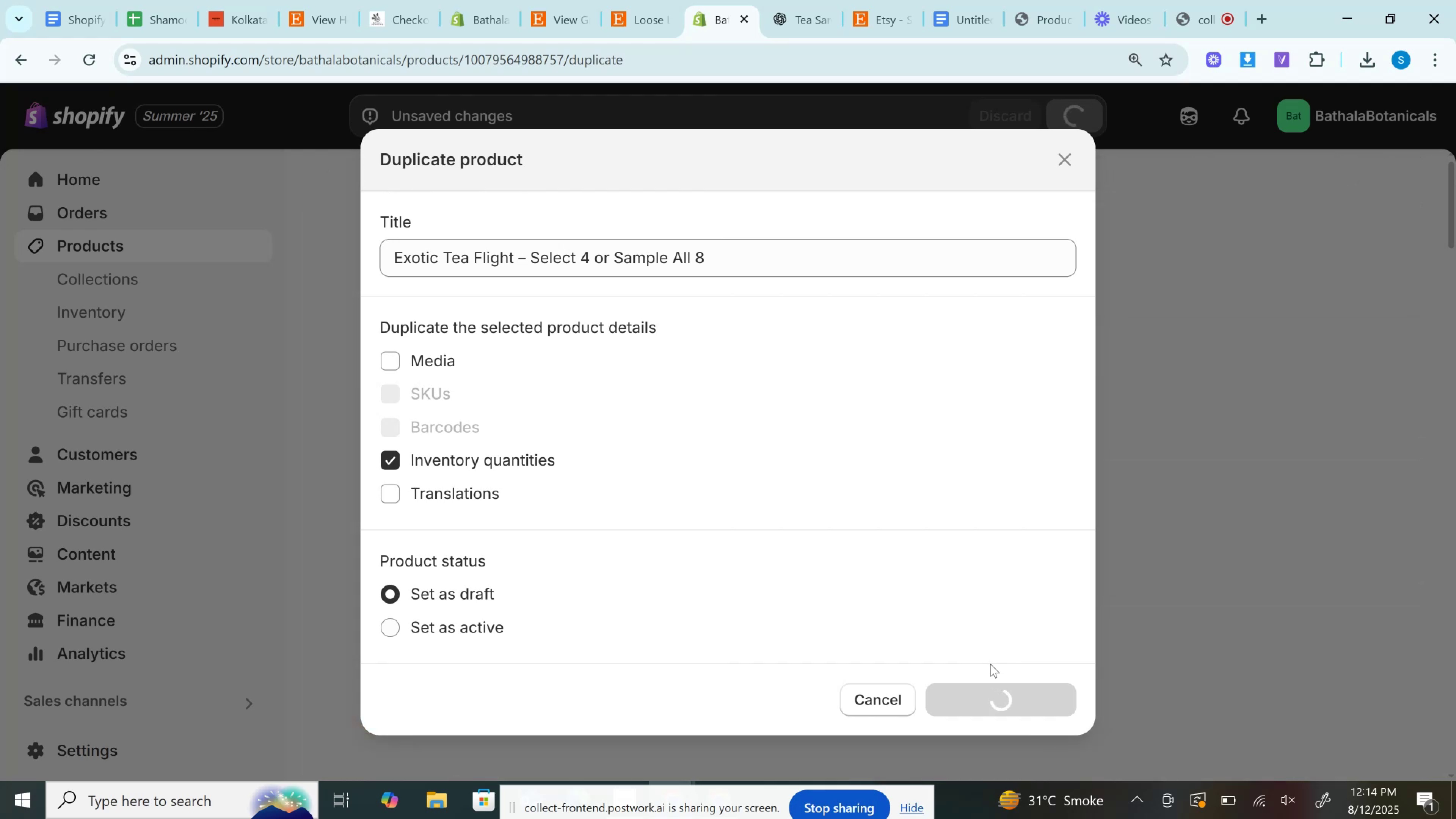 
wait(9.14)
 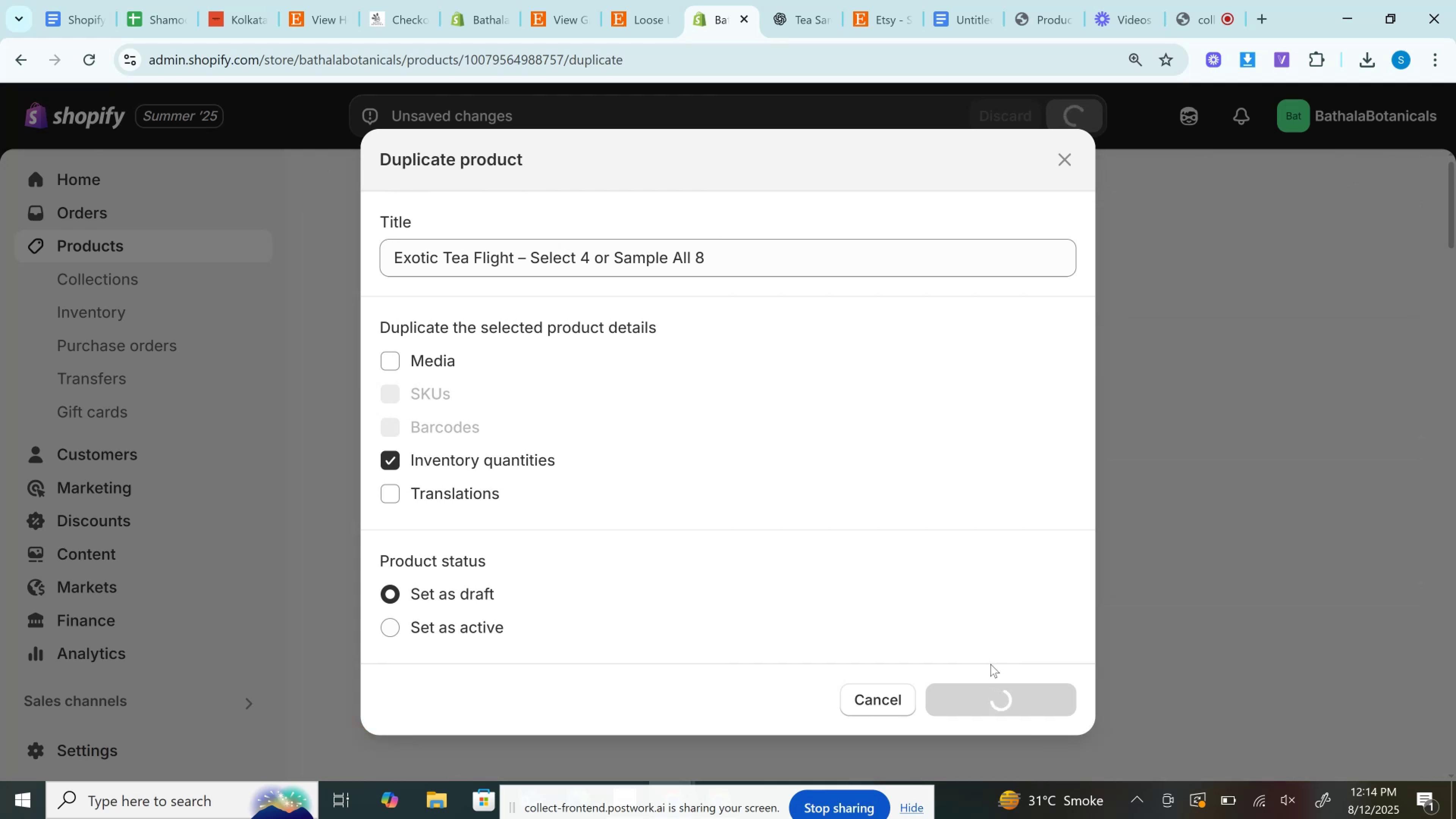 
scroll: coordinate [643, 455], scroll_direction: up, amount: 4.0
 